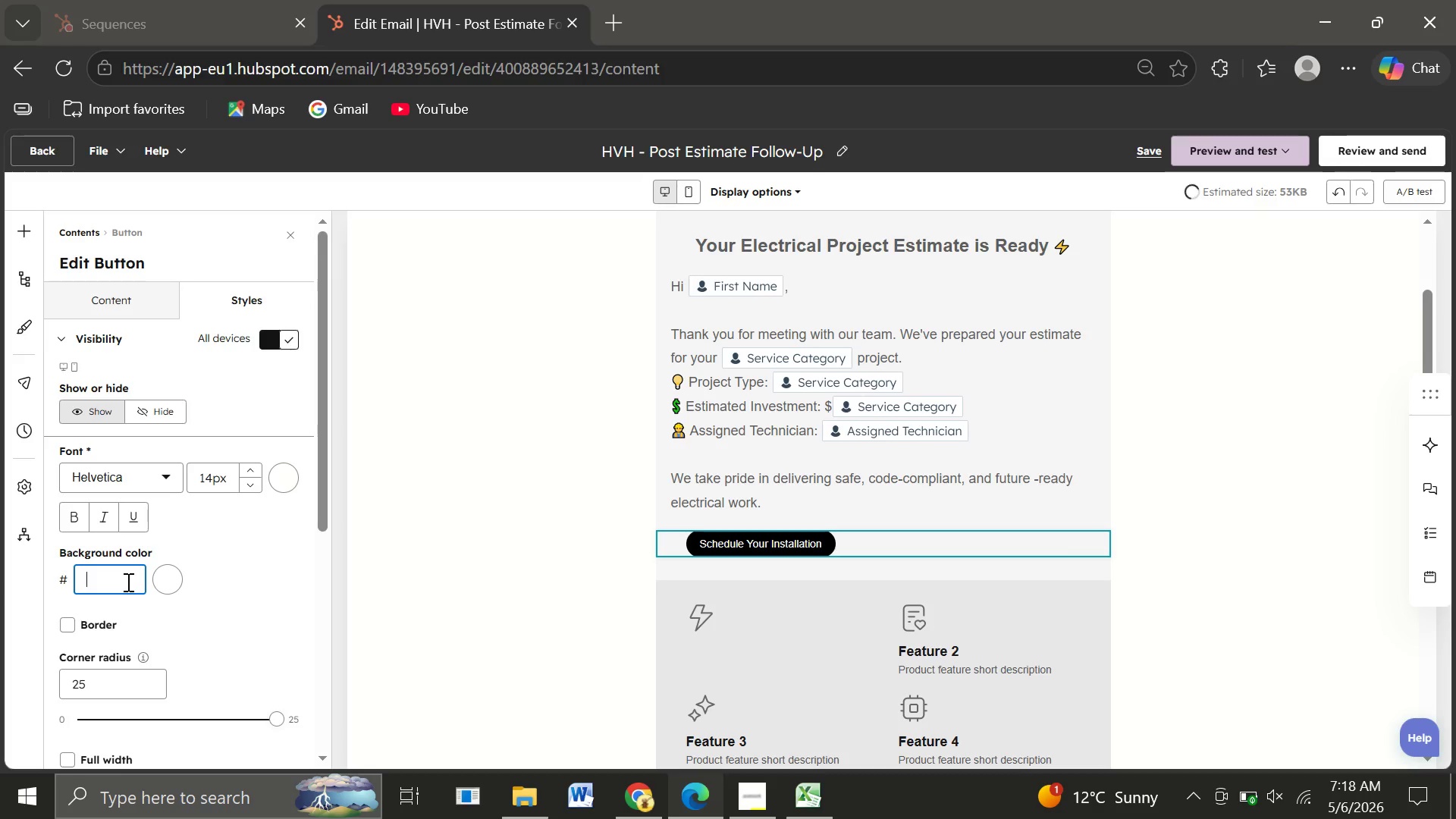 
key(Backspace)
 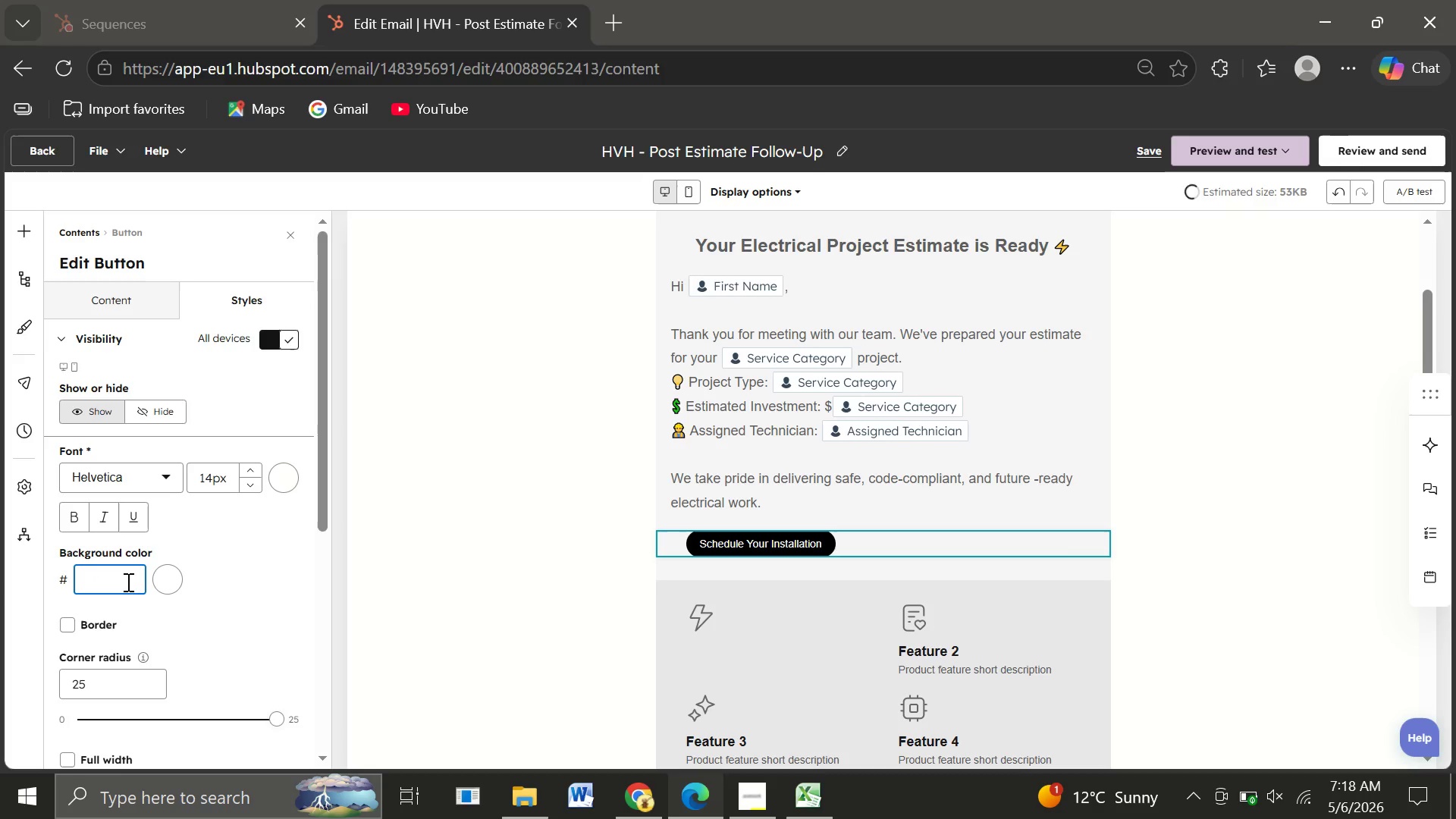 
key(F)
 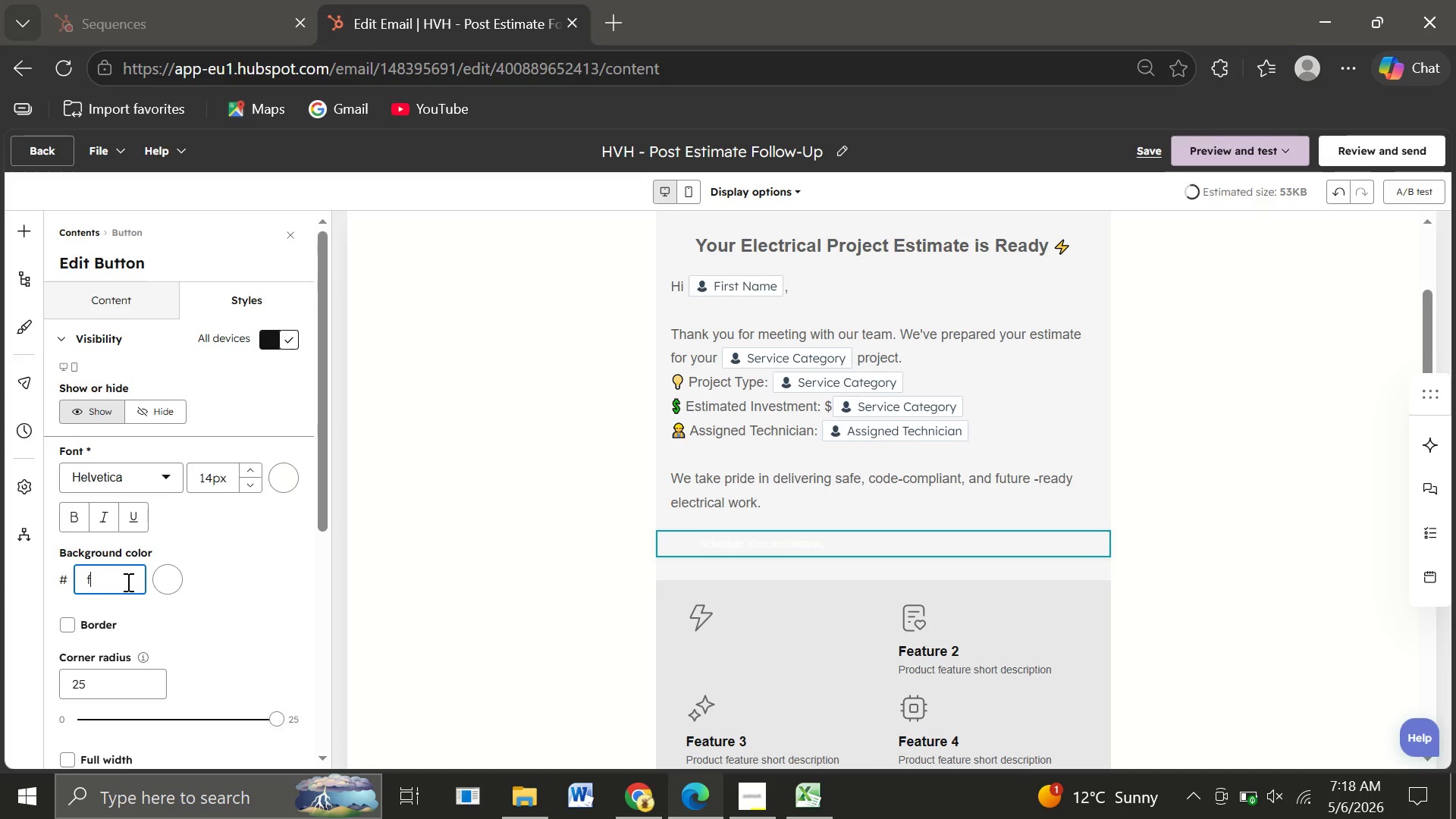 
key(Backspace)
 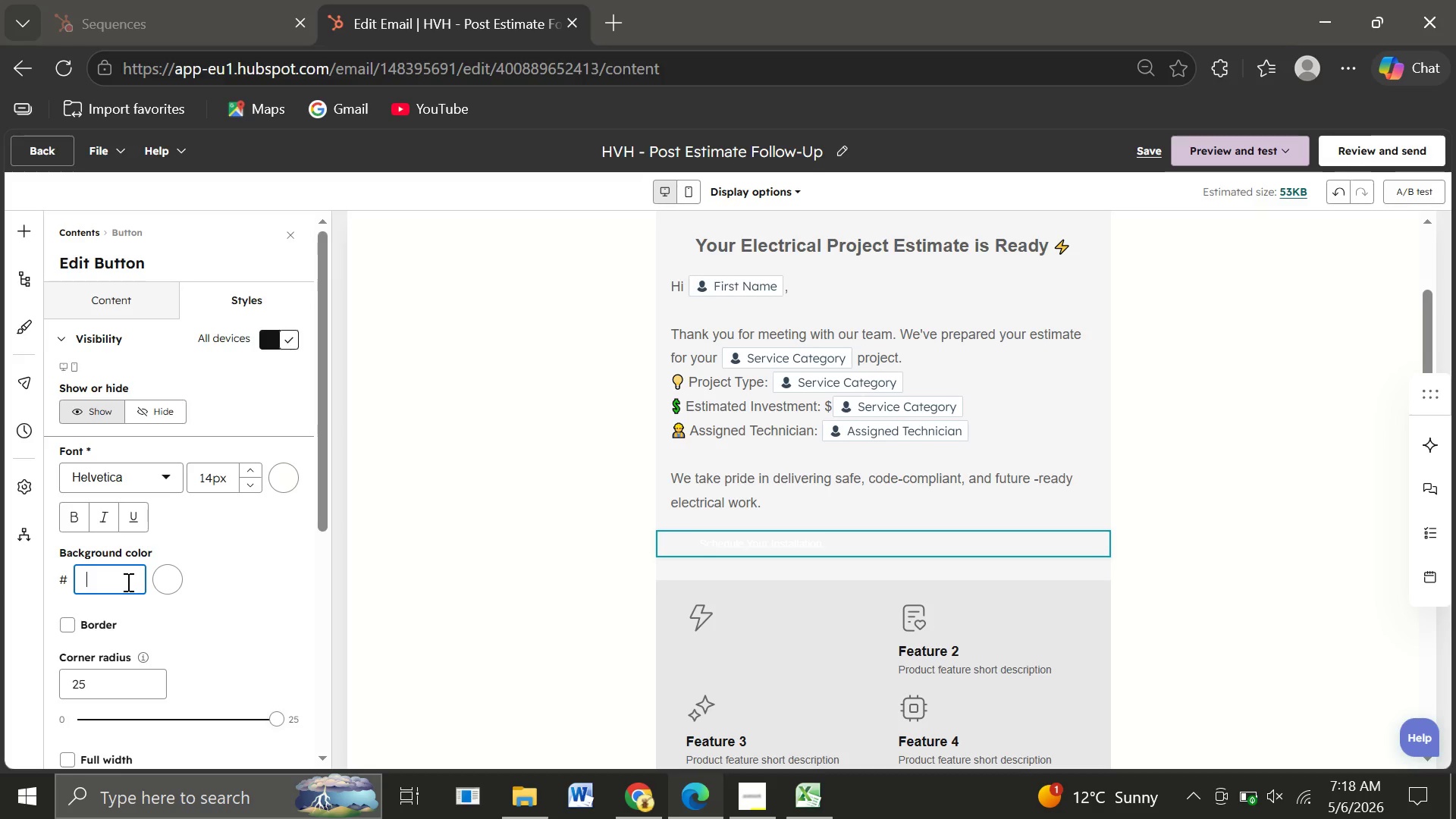 
key(Shift+ShiftLeft)
 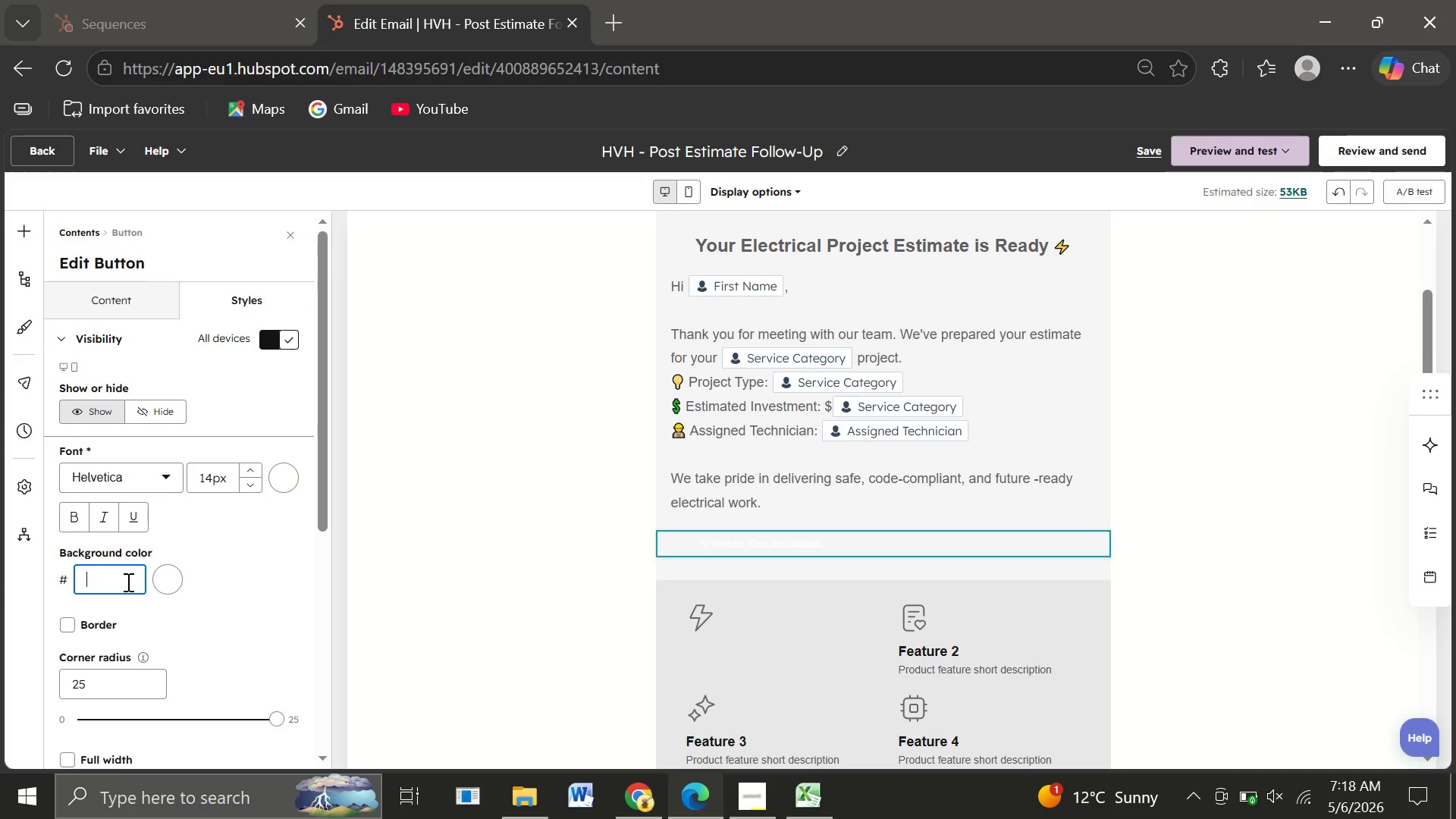 
key(Shift+F)
 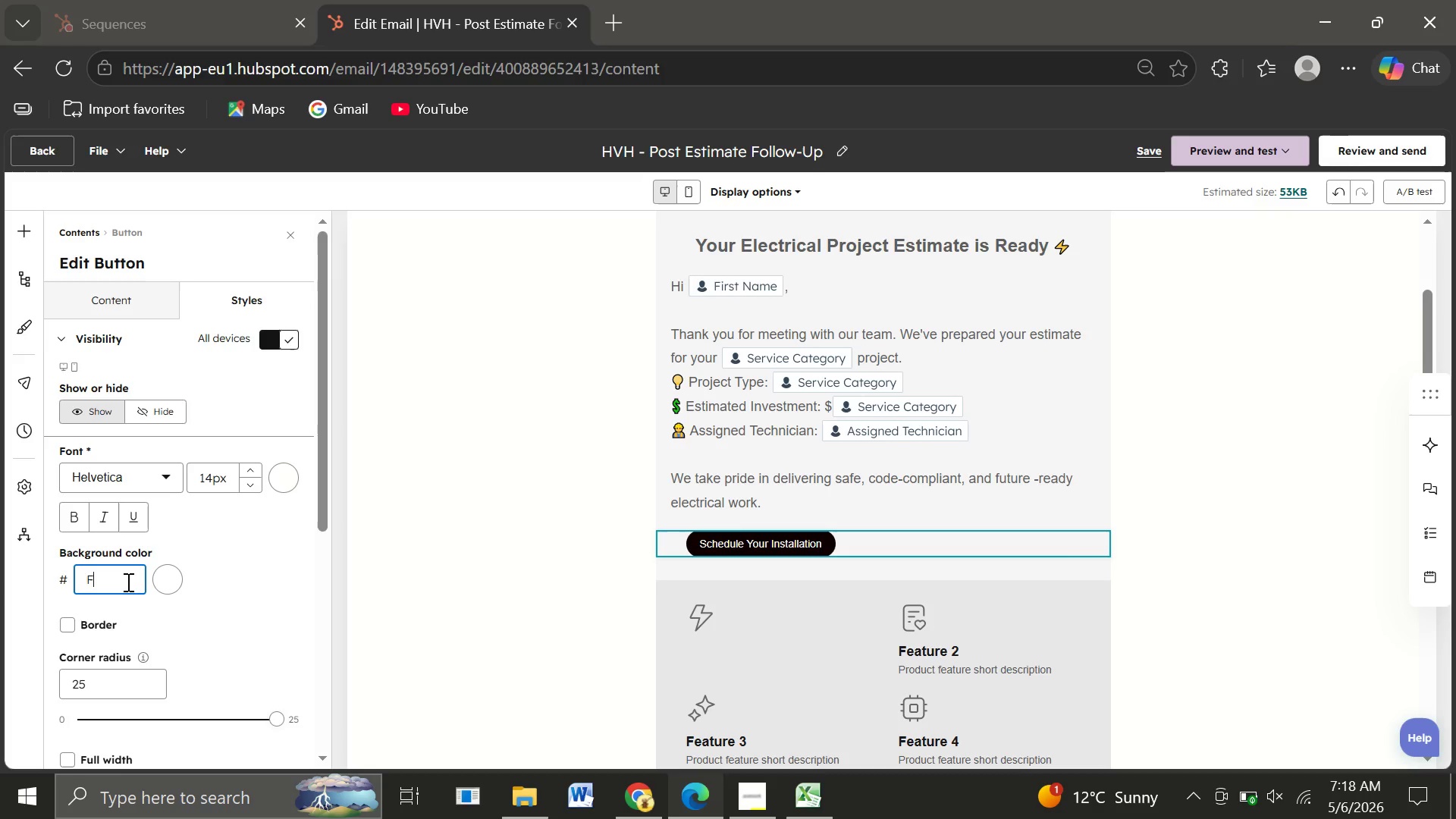 
type(F6A)
 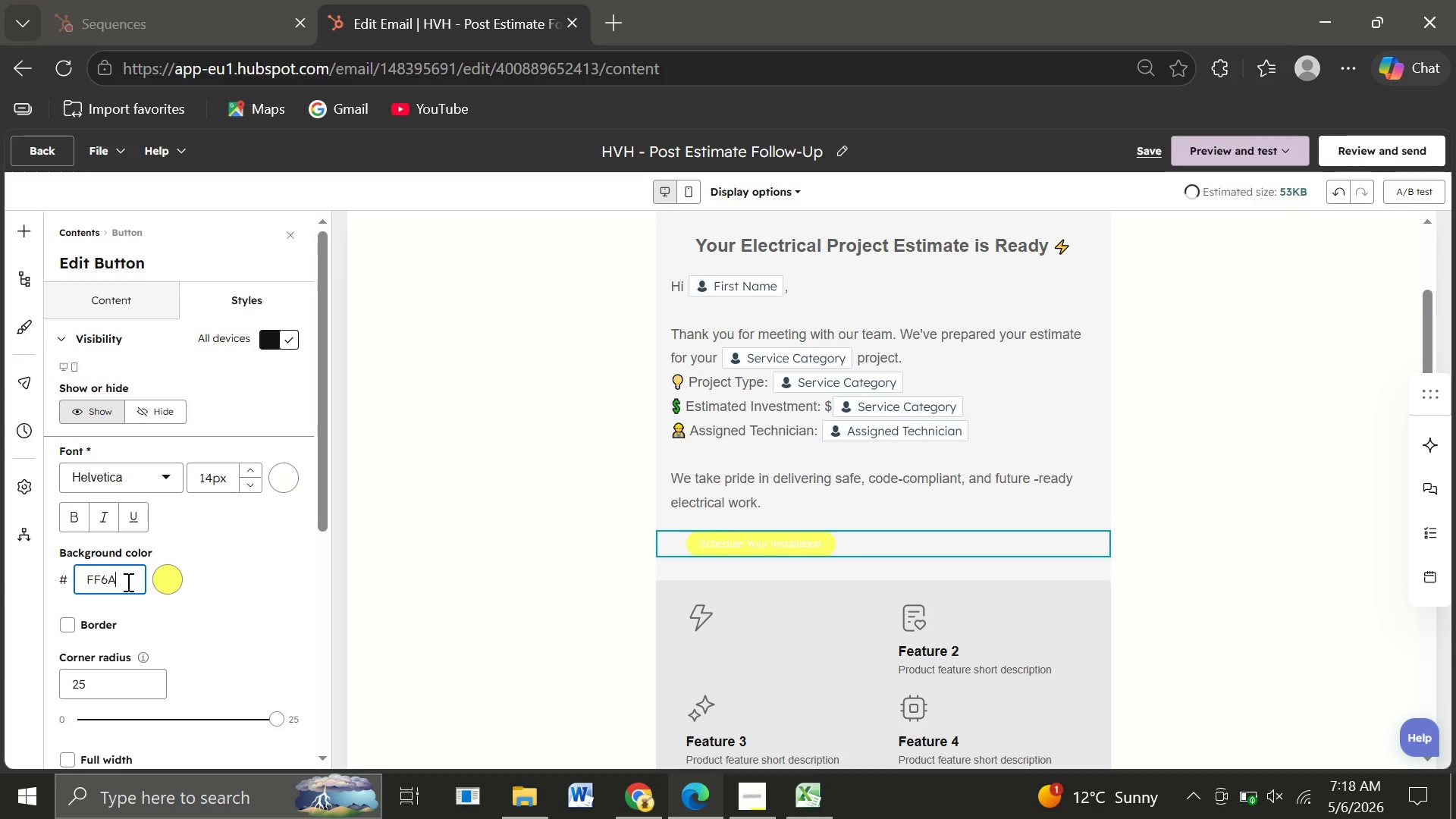 
wait(5.02)
 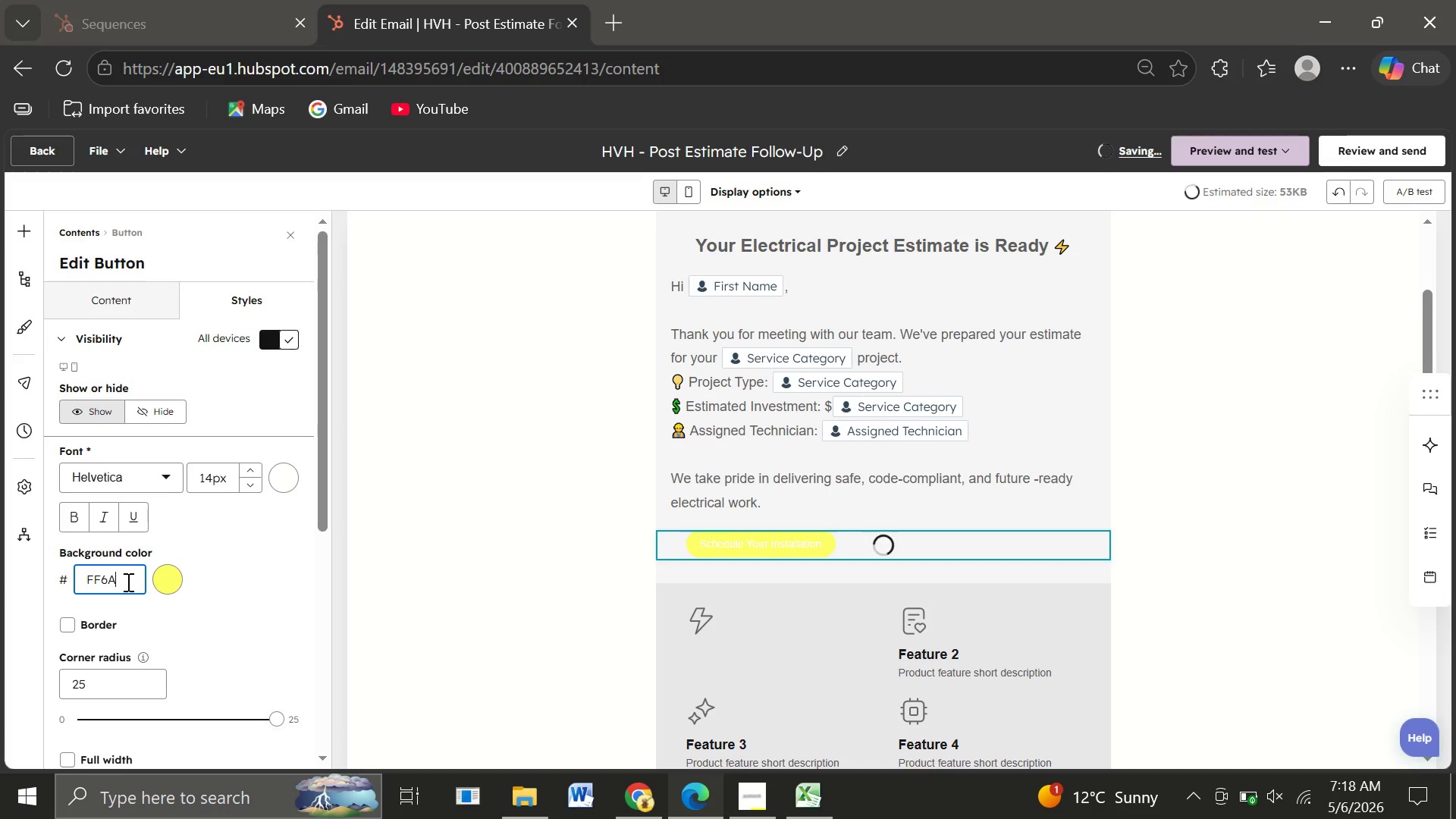 
type(00)
 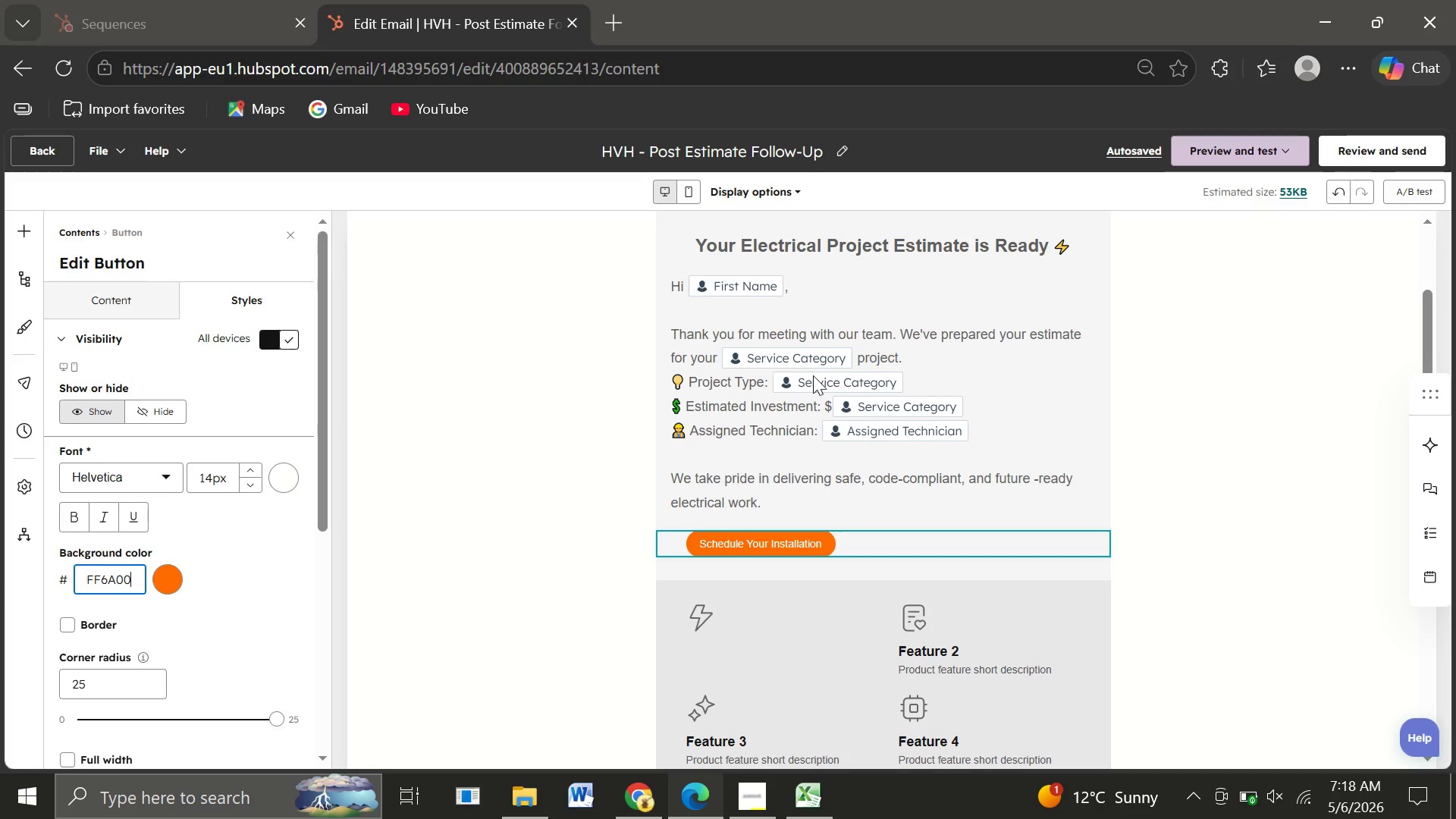 
wait(26.86)
 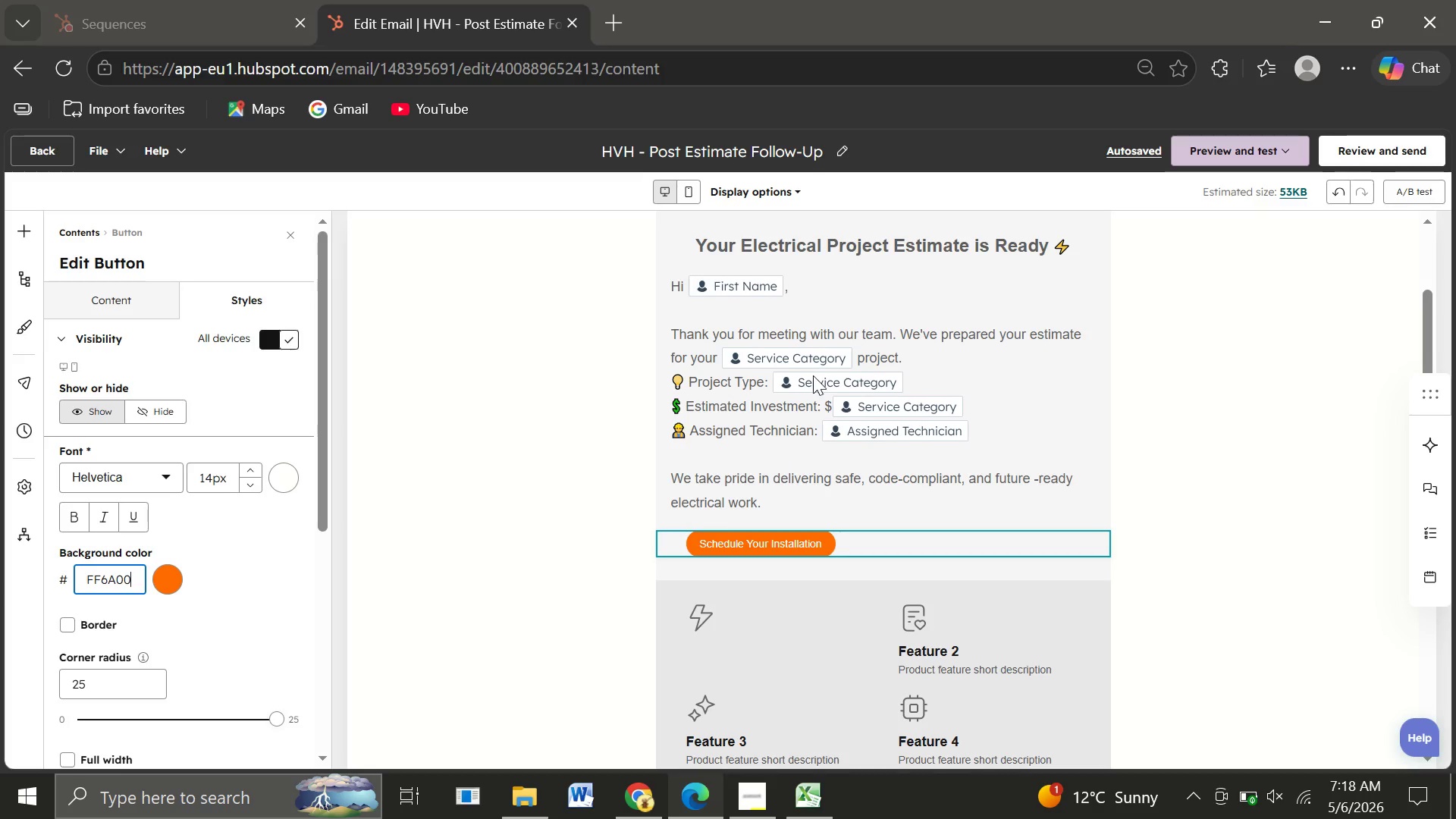 
left_click([77, 517])
 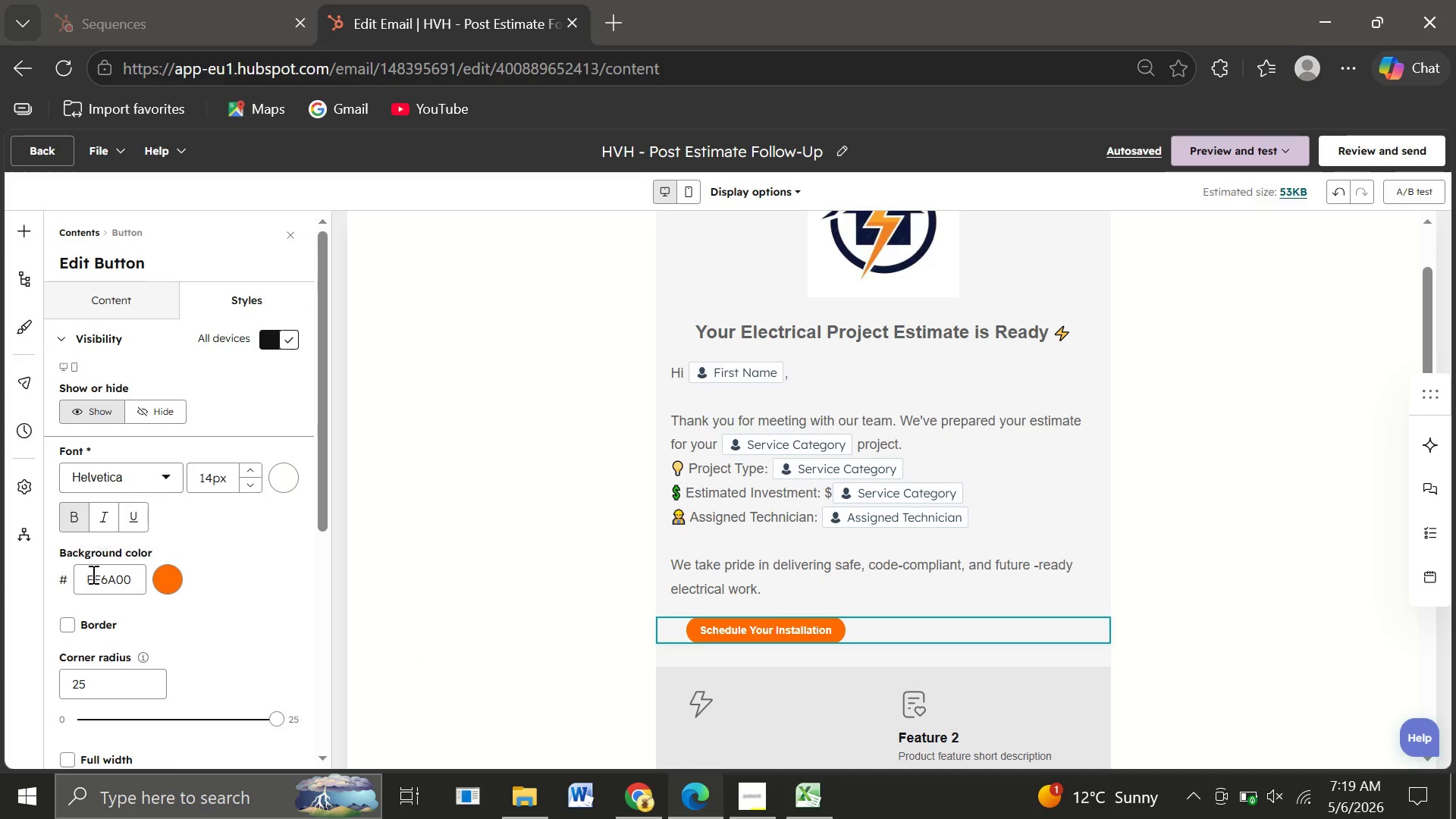 
wait(19.18)
 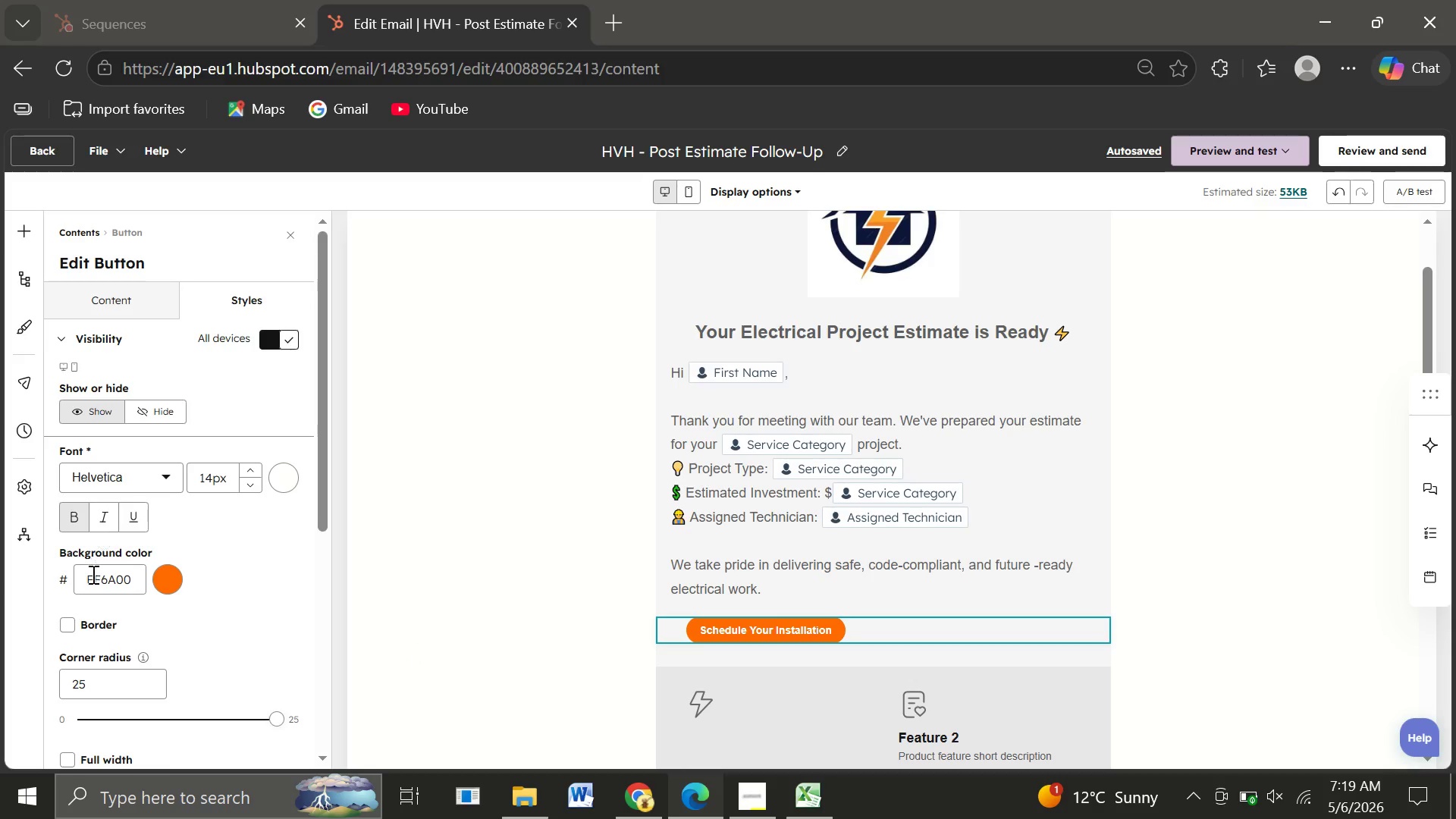 
mouse_move([236, 620])
 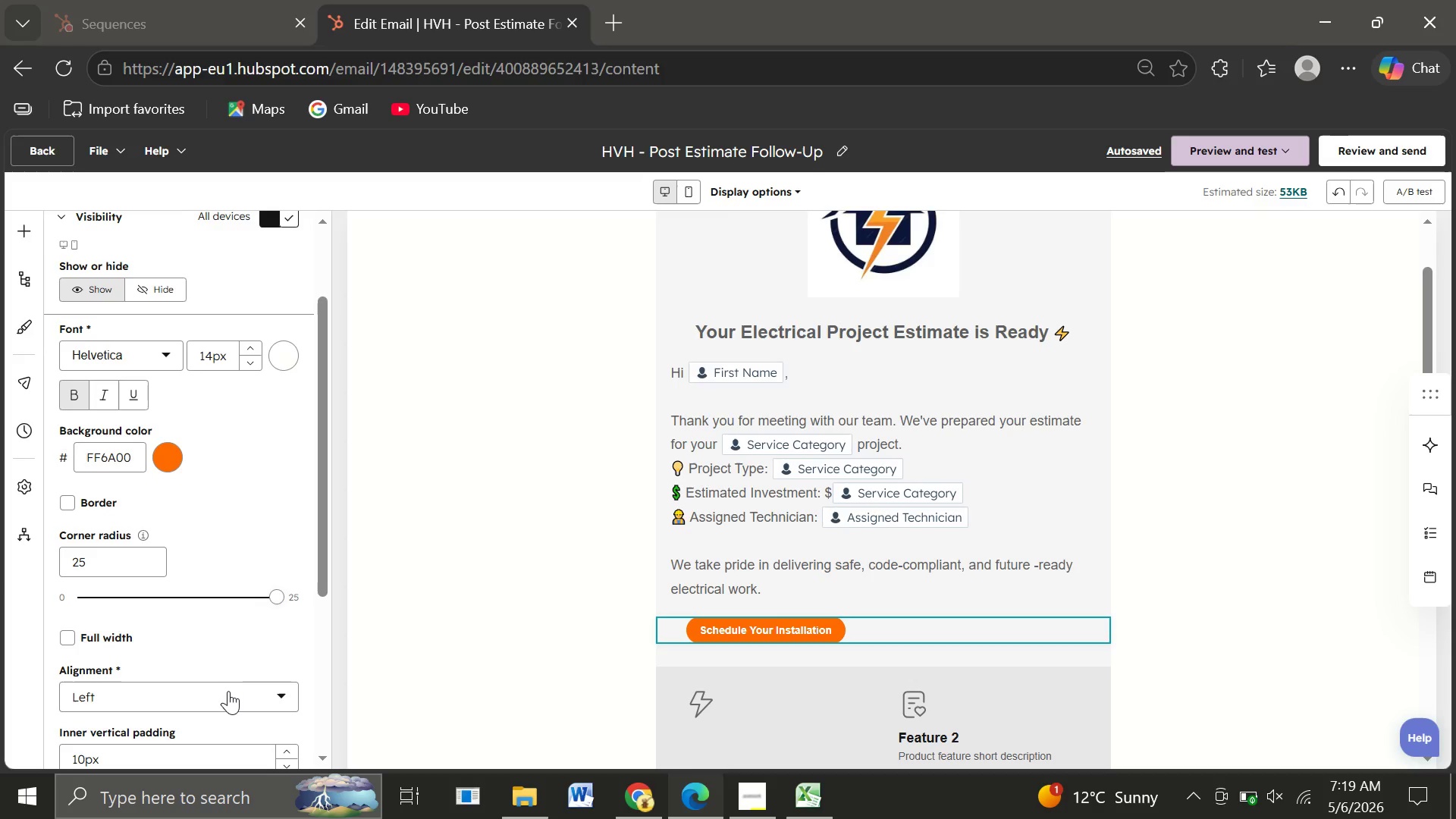 
left_click([228, 691])
 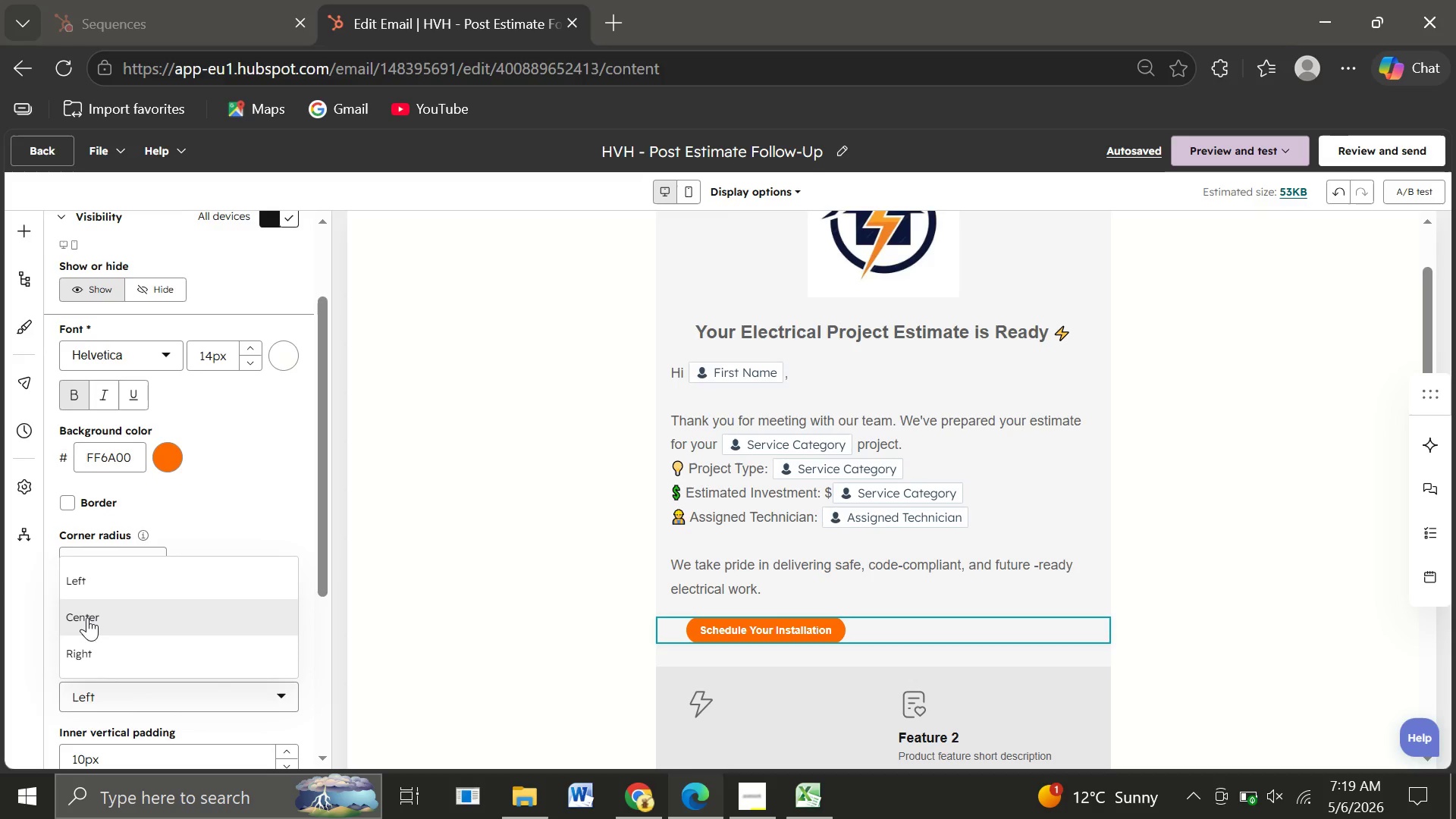 
left_click([87, 617])
 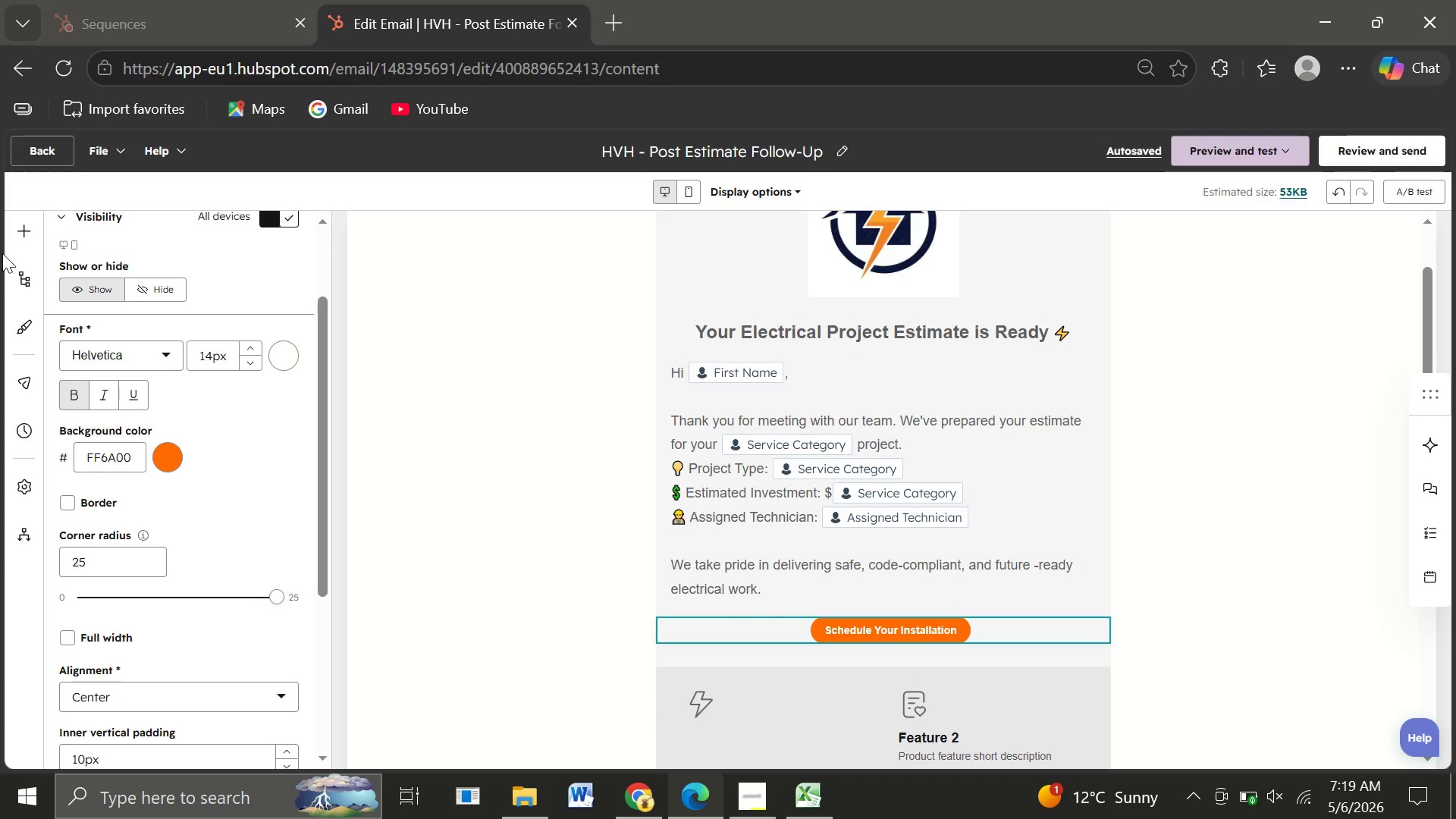 
wait(16.45)
 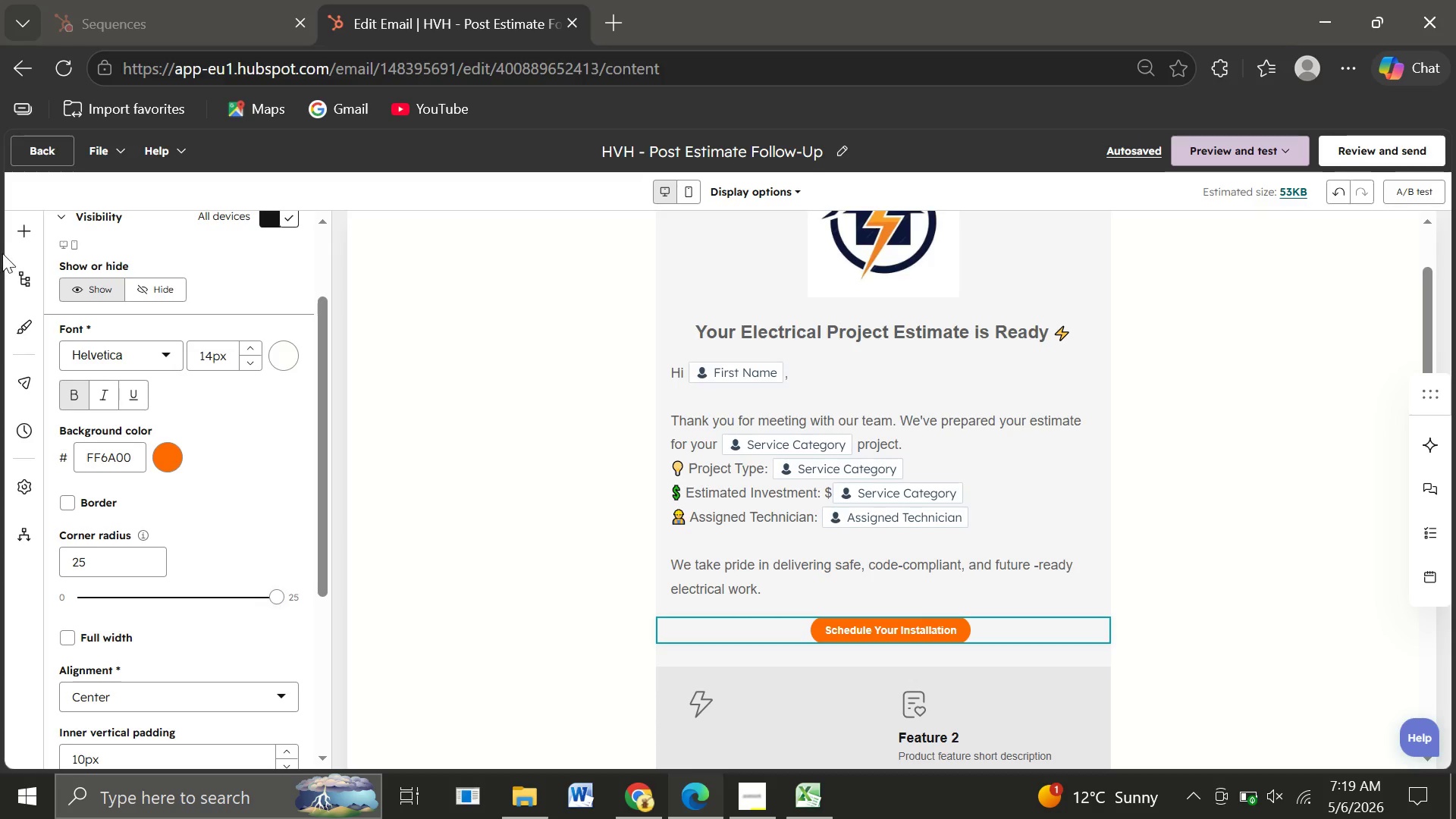 
left_click([795, 558])
 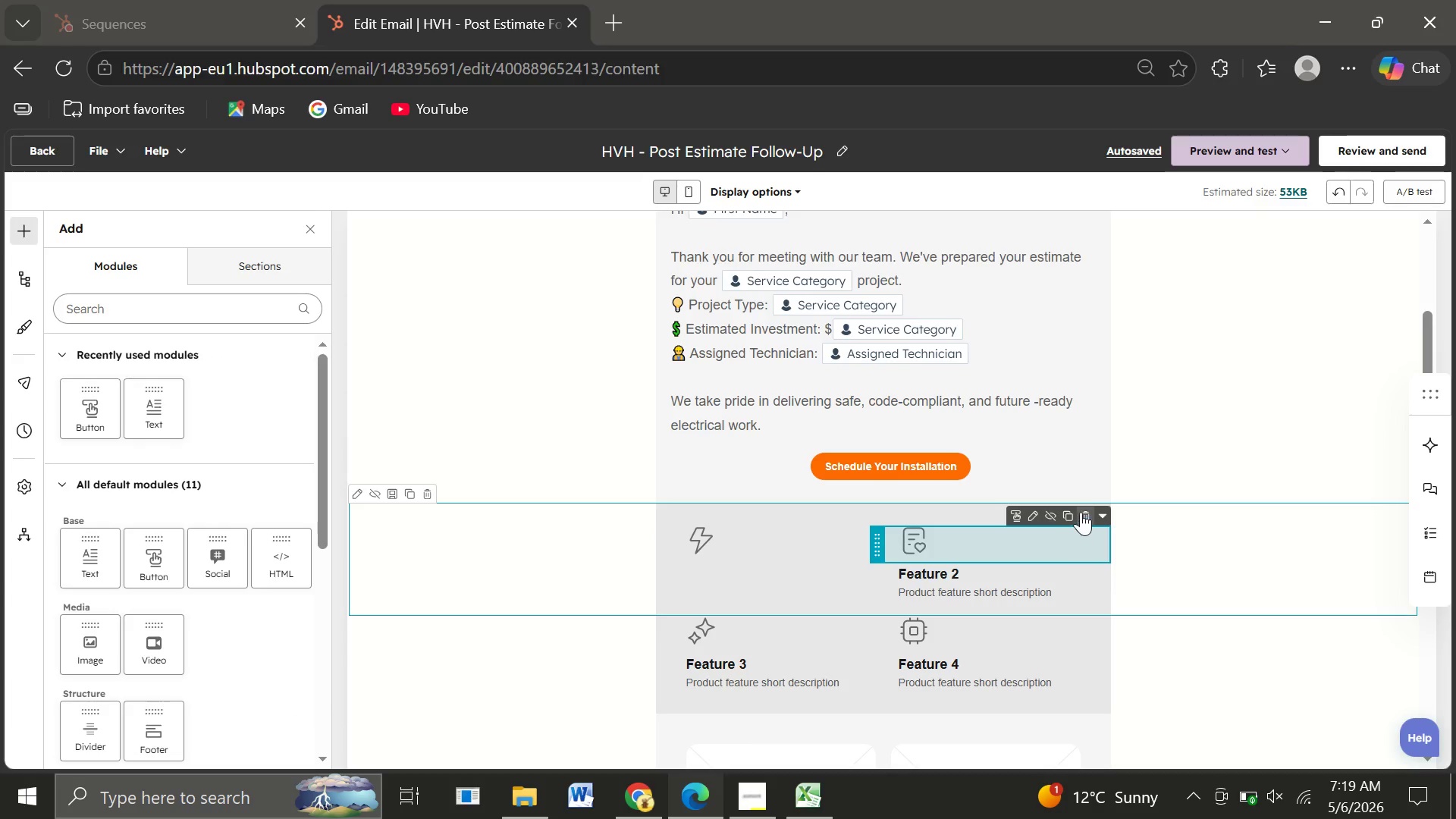 
mouse_move([1086, 515])
 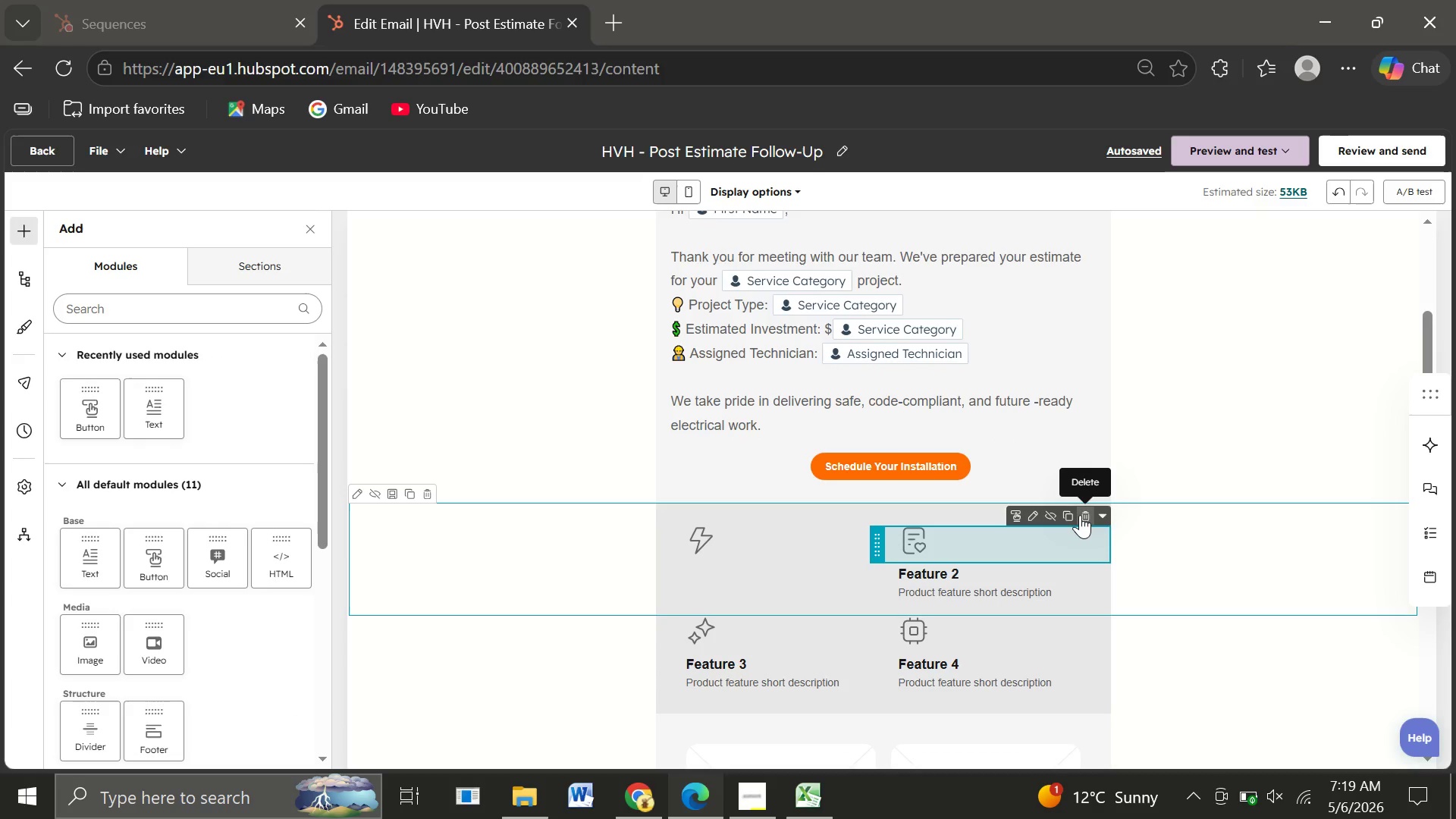 
left_click([1080, 515])
 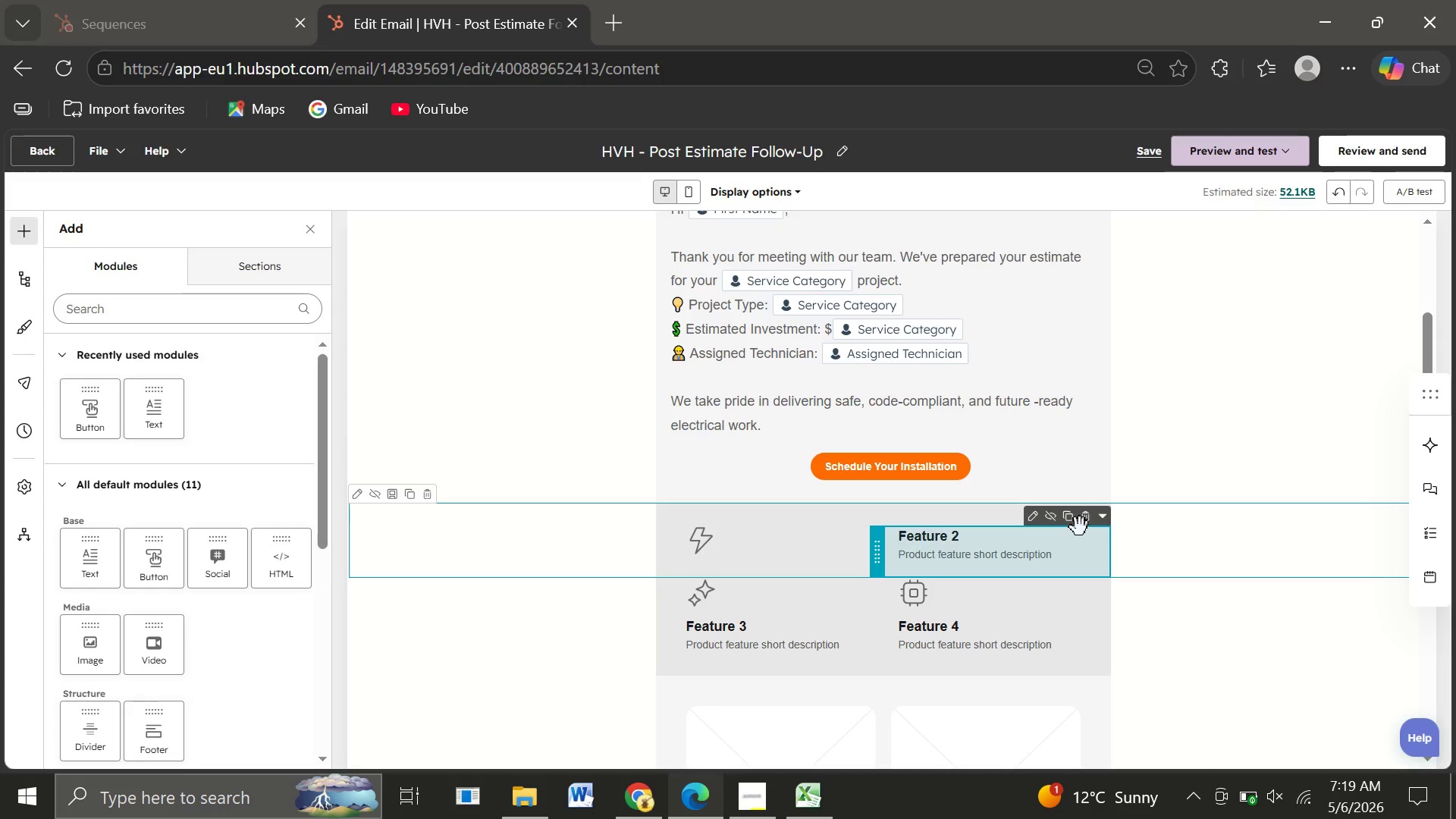 
left_click([1085, 525])
 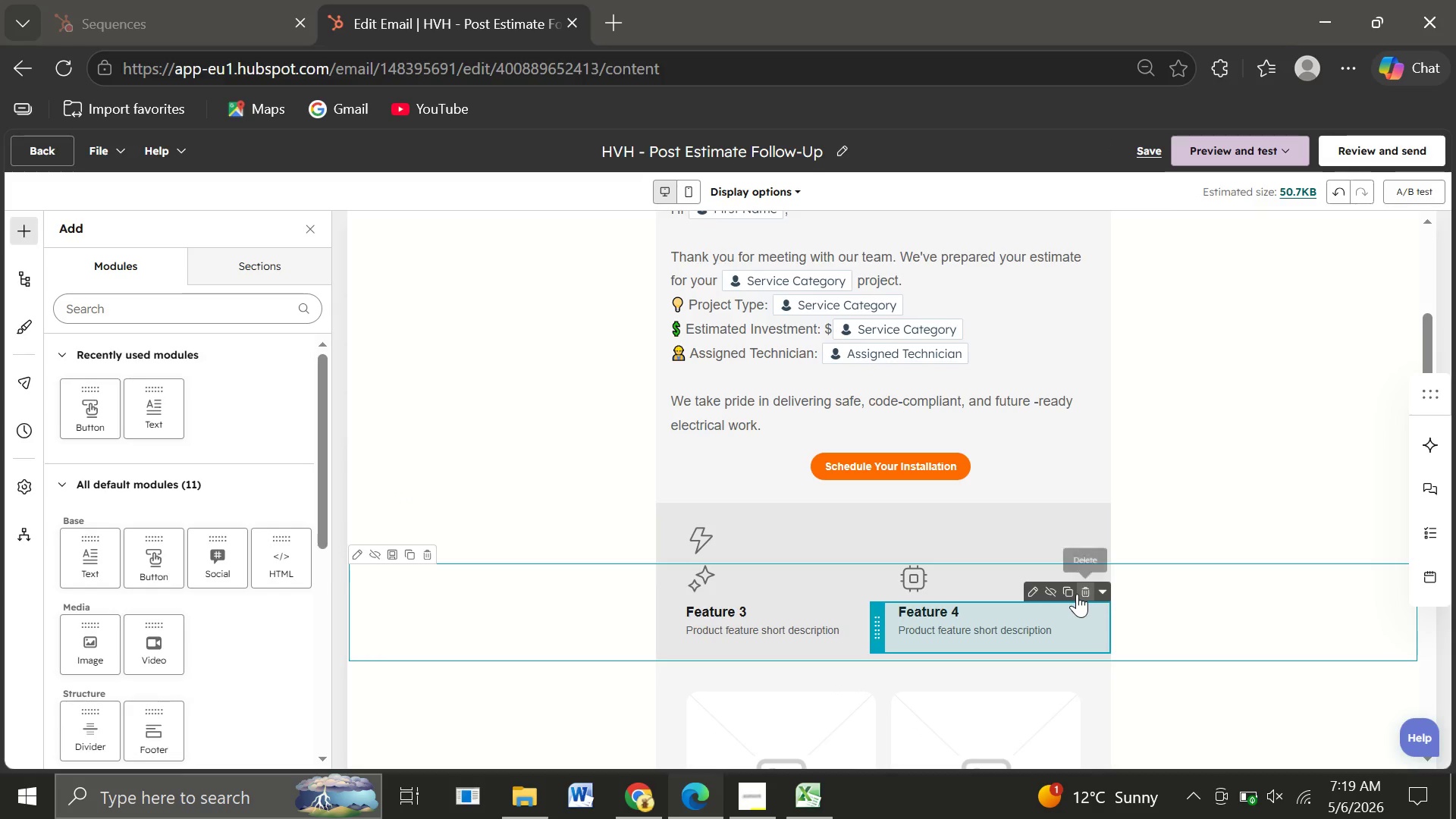 
left_click([1083, 591])
 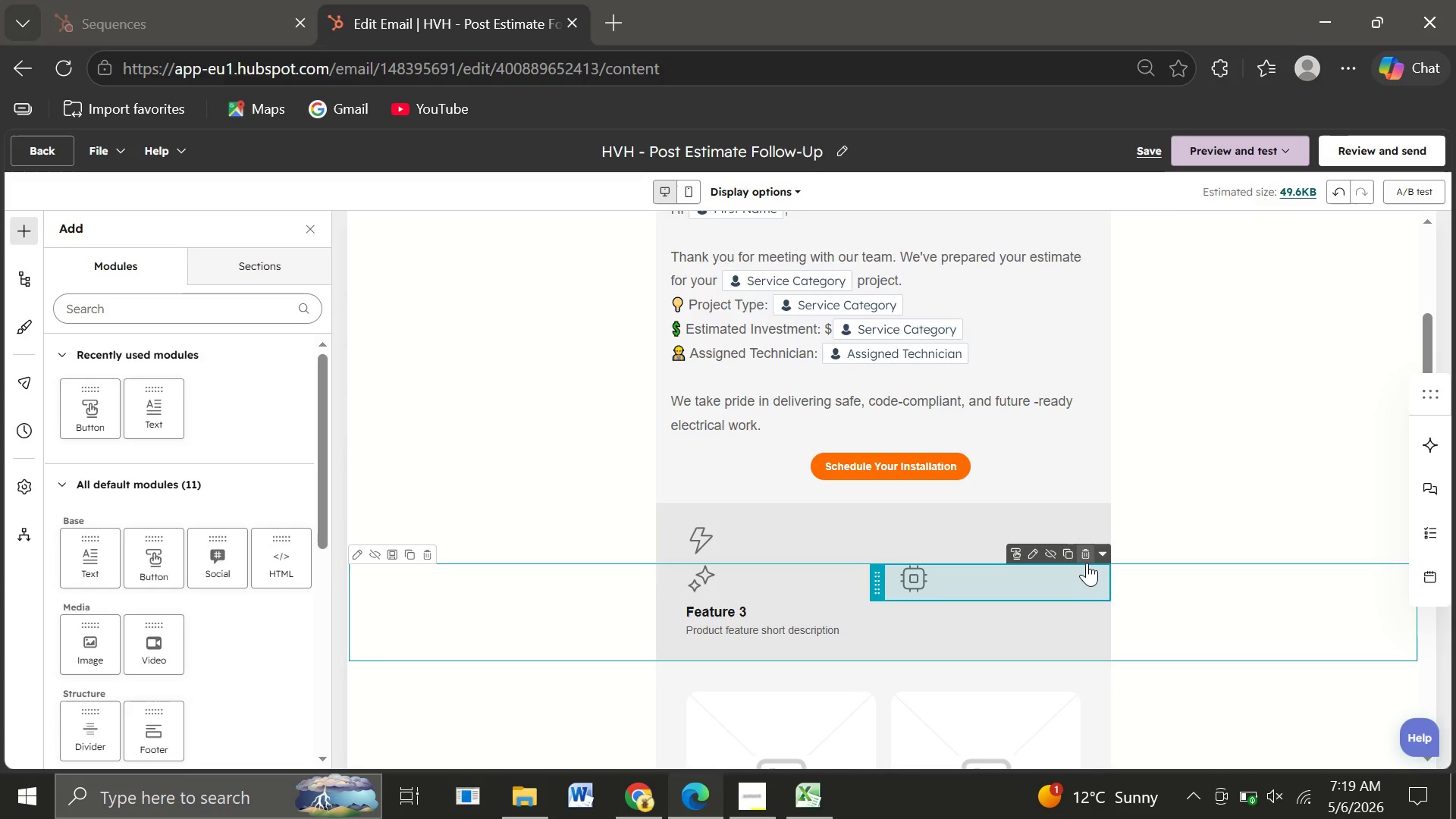 
left_click([1087, 560])
 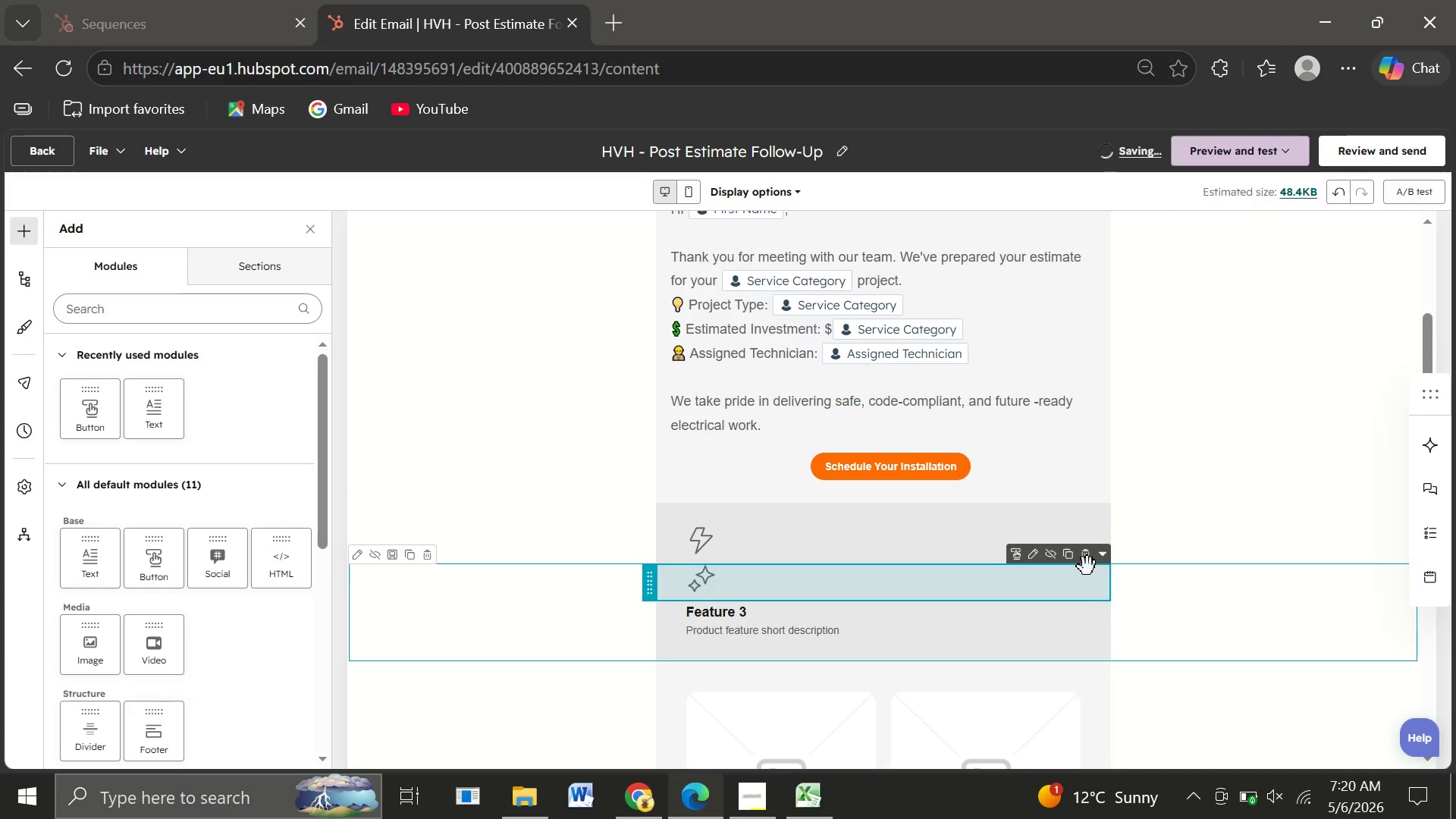 
wait(8.25)
 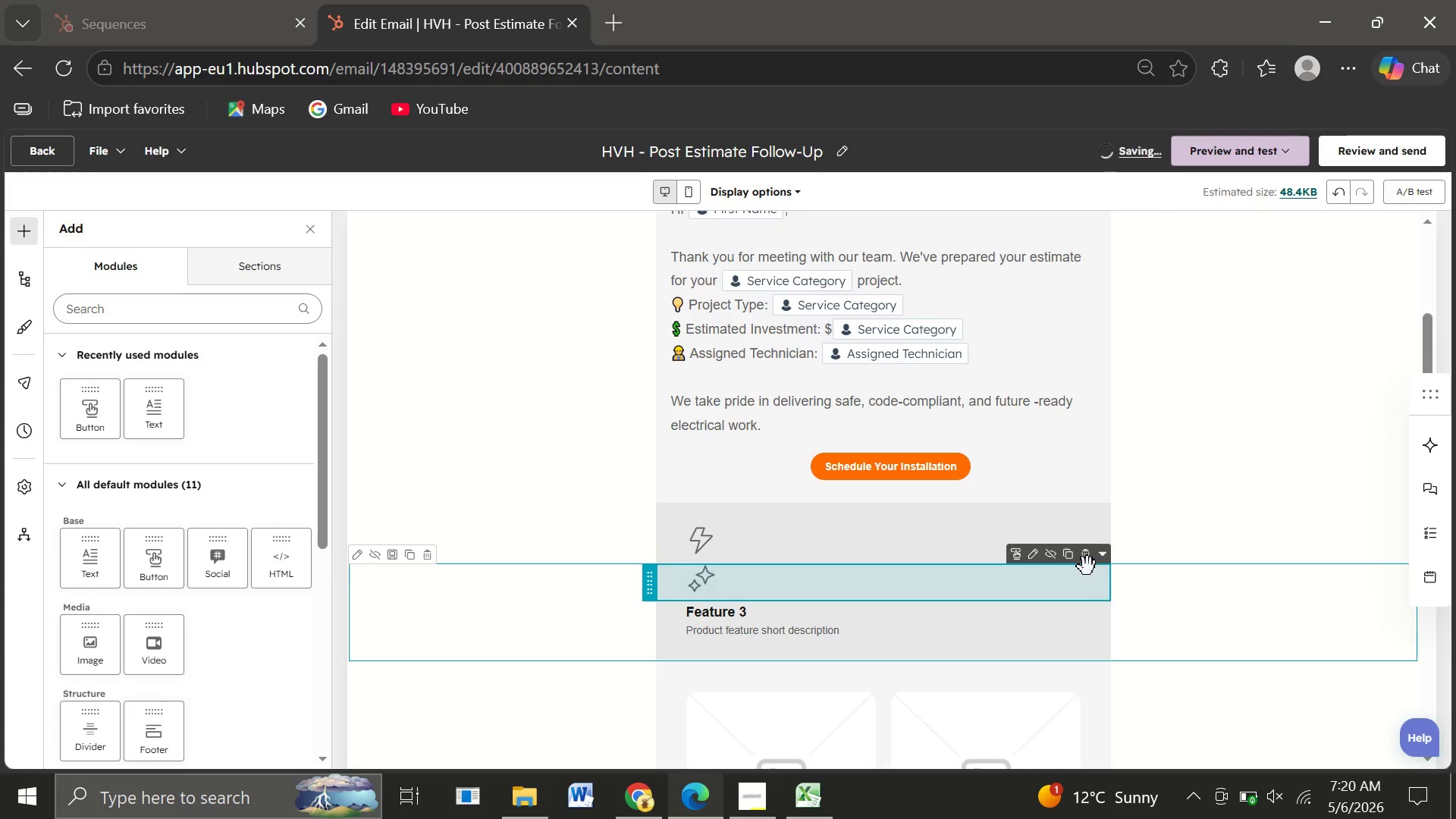 
left_click([1089, 557])
 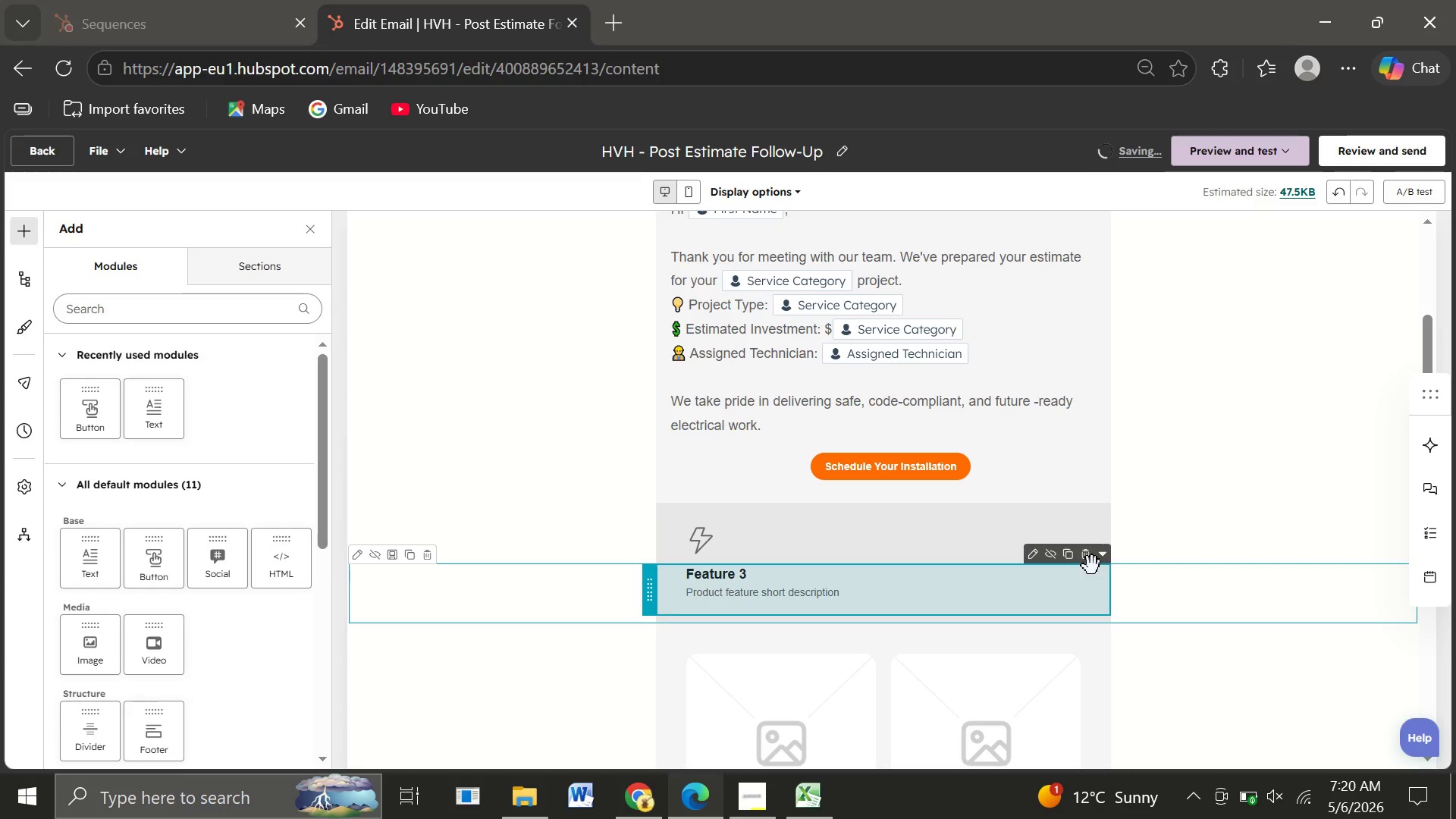 
wait(5.02)
 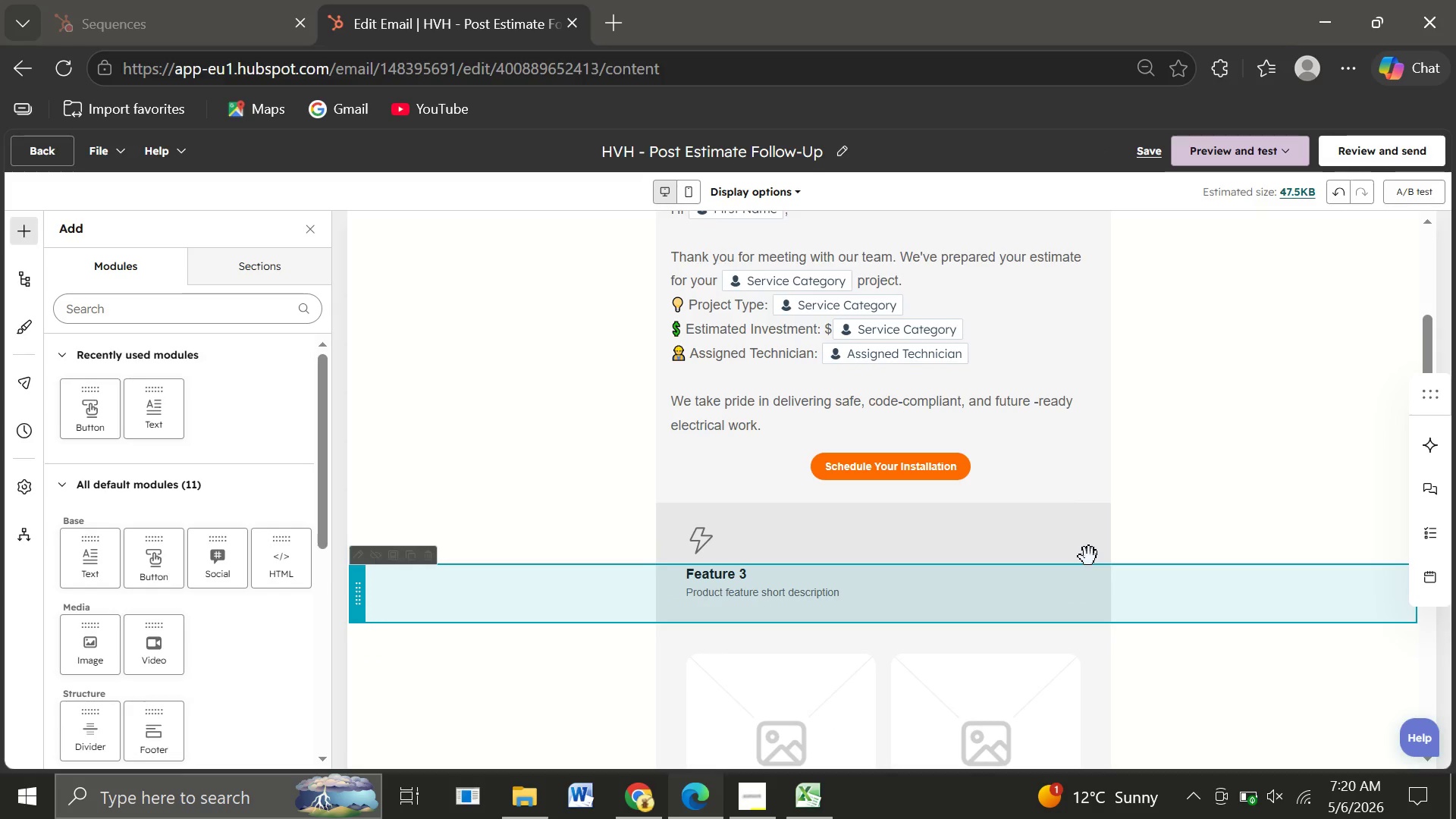 
left_click([1090, 559])
 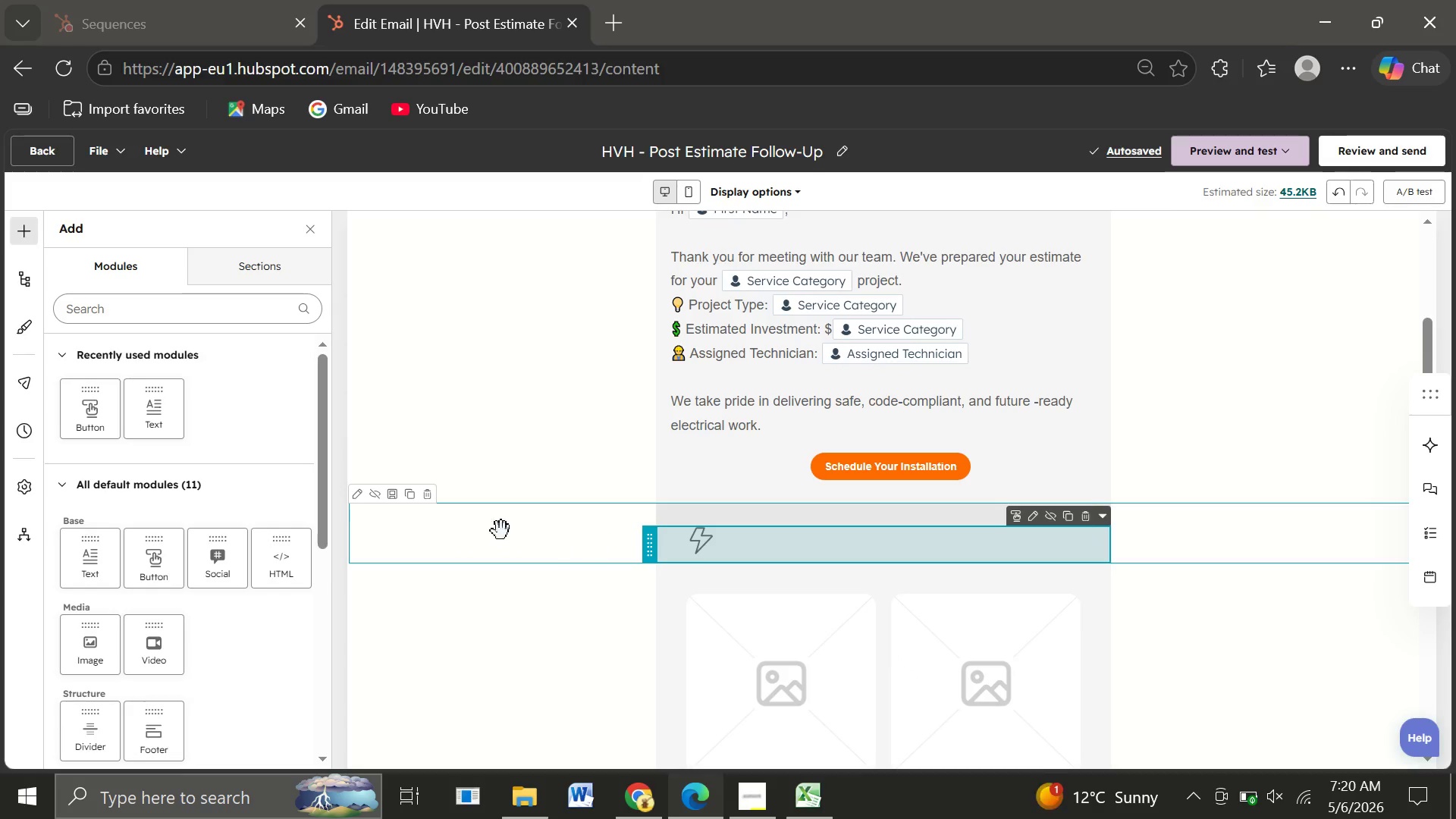 
wait(5.33)
 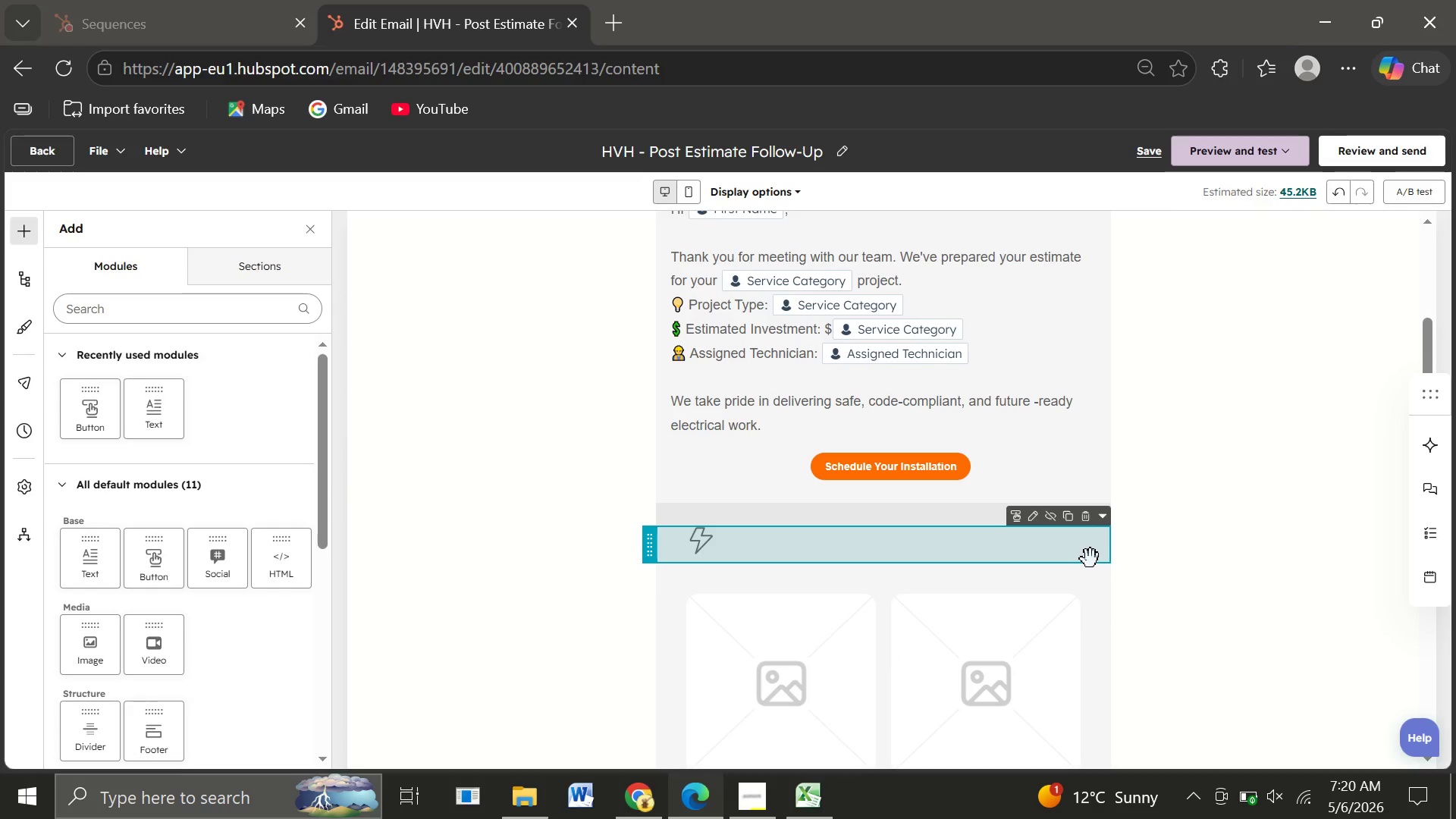 
mouse_move([431, 499])
 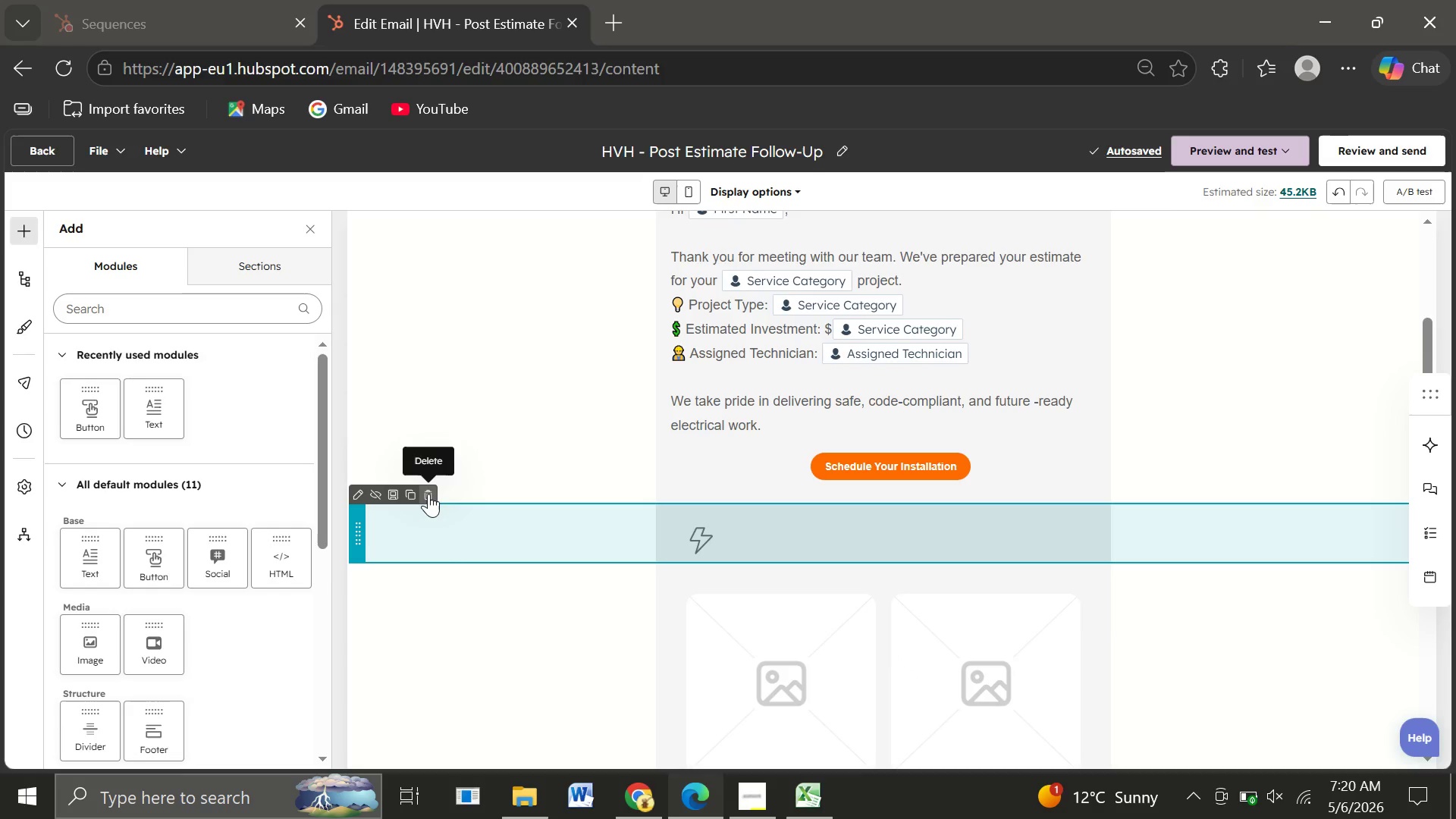 
left_click([428, 494])
 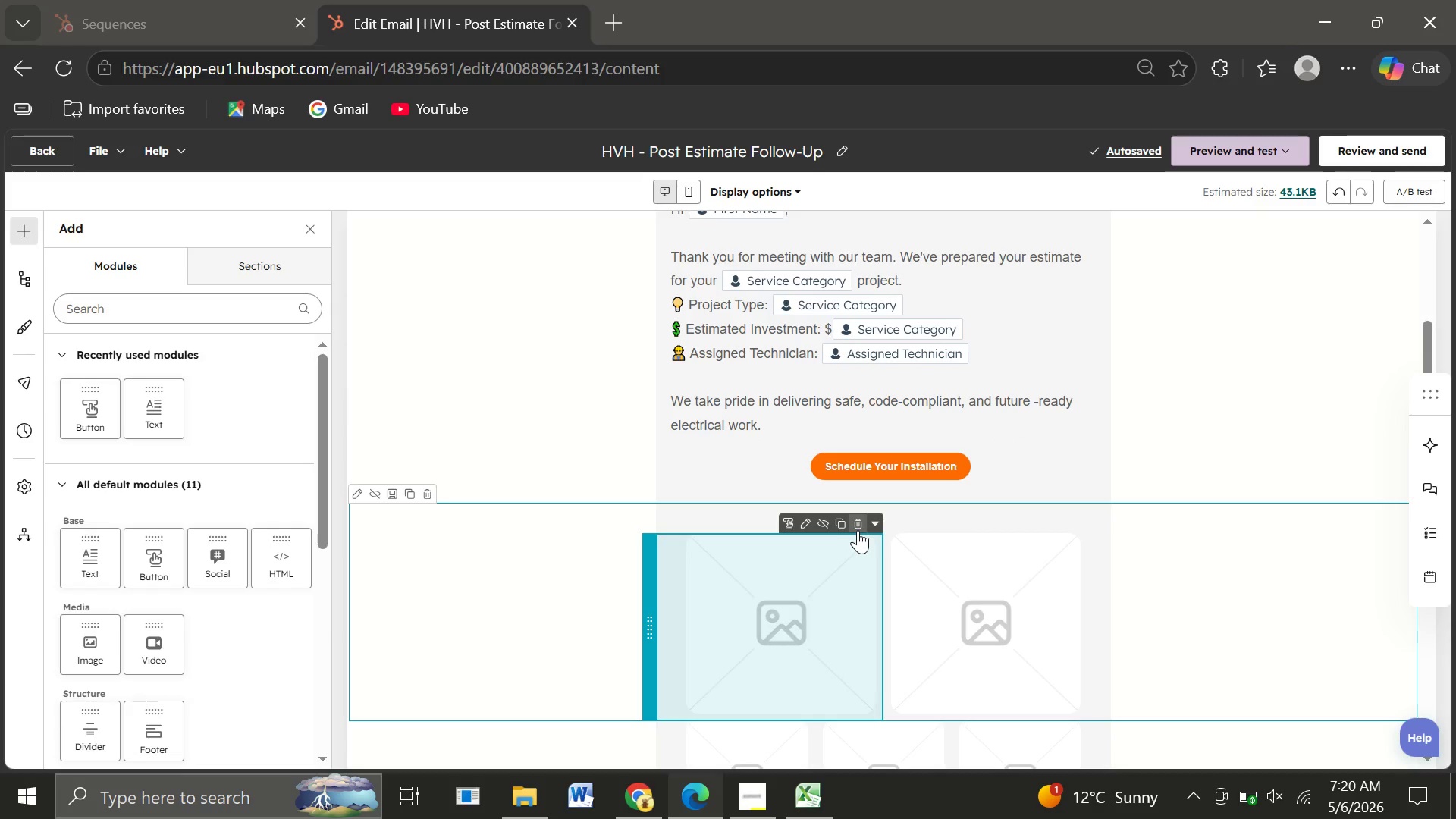 
wait(7.67)
 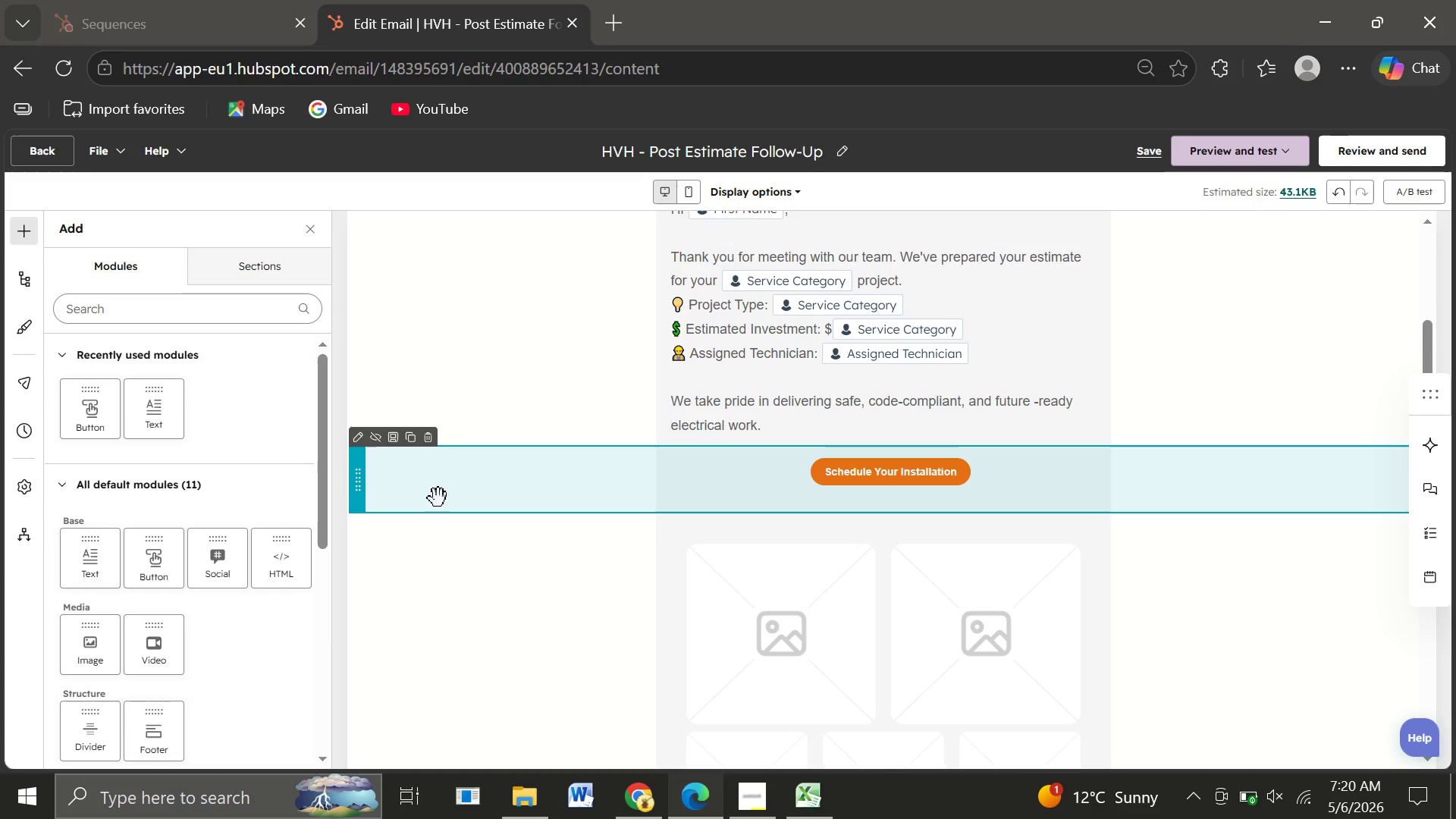 
left_click([858, 529])
 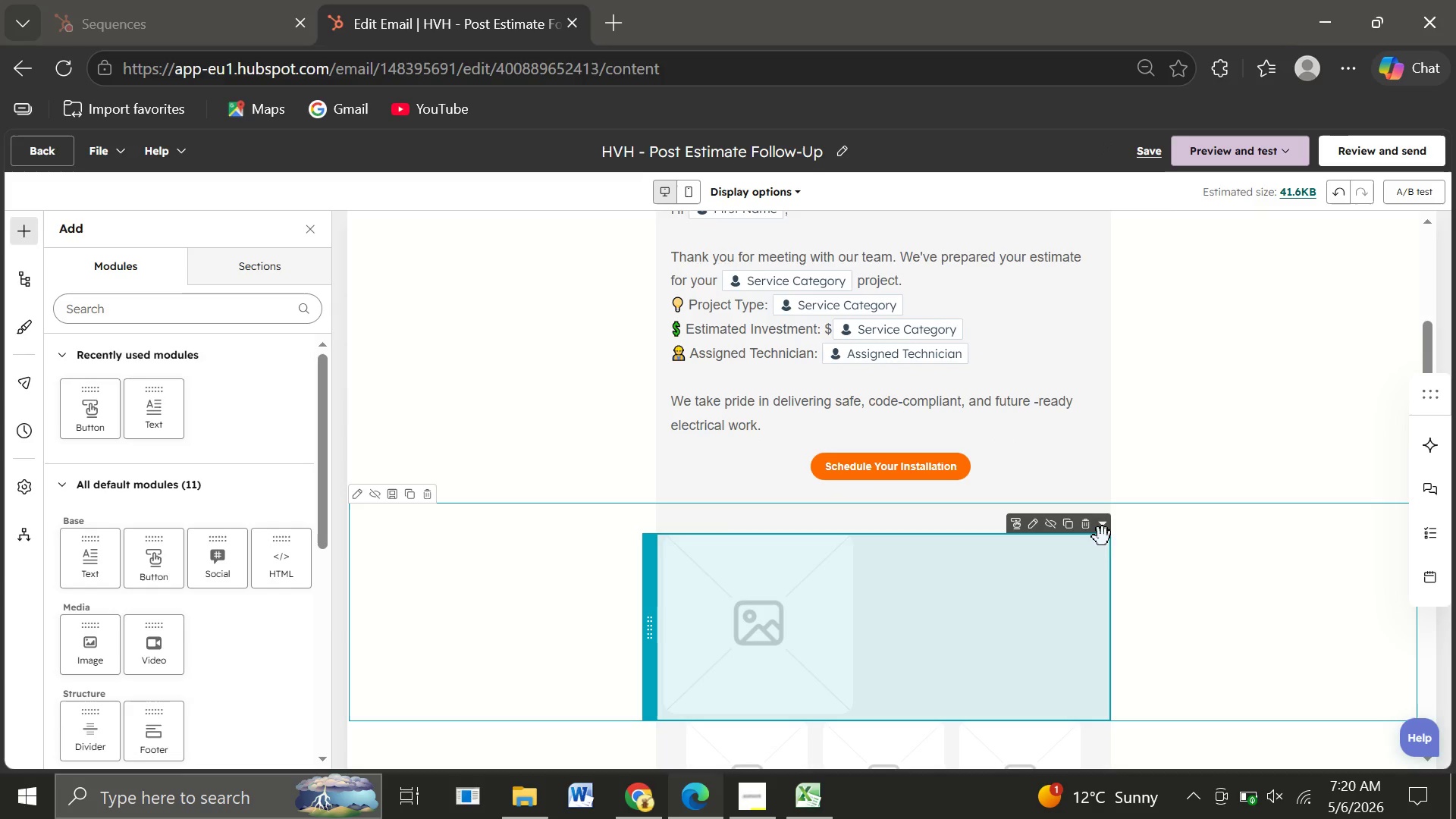 
left_click([1084, 529])
 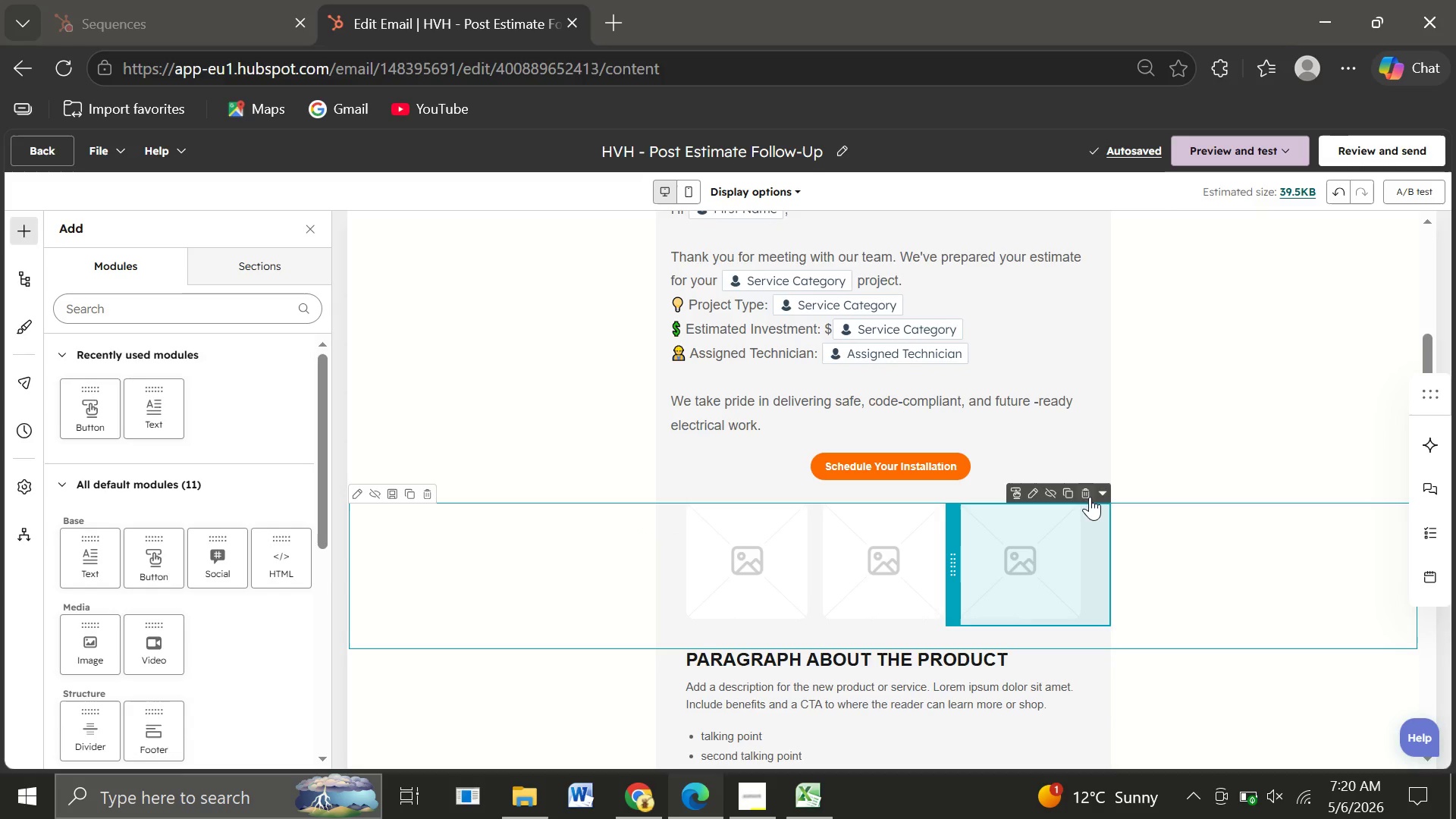 
wait(5.83)
 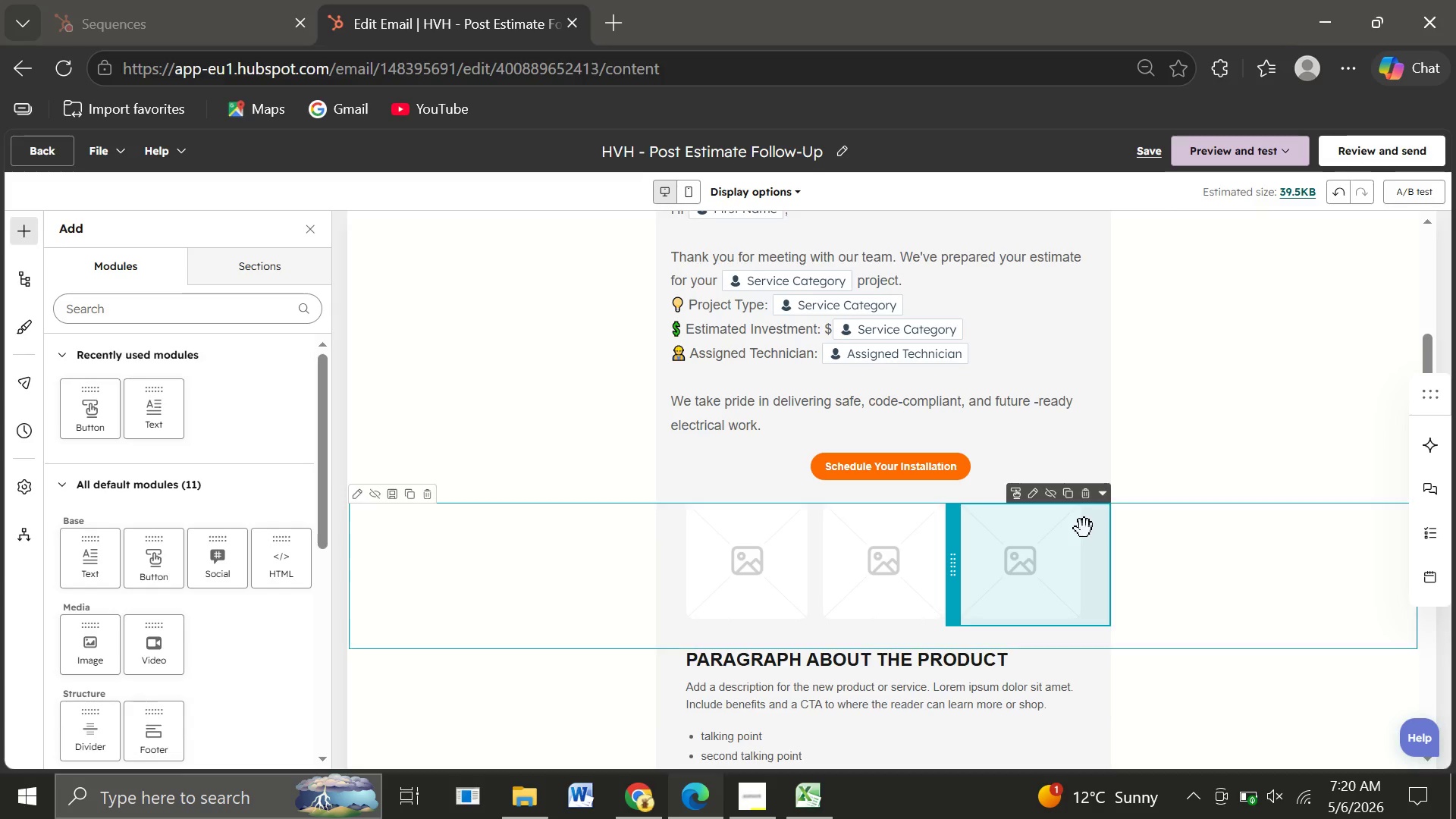 
left_click([1088, 491])
 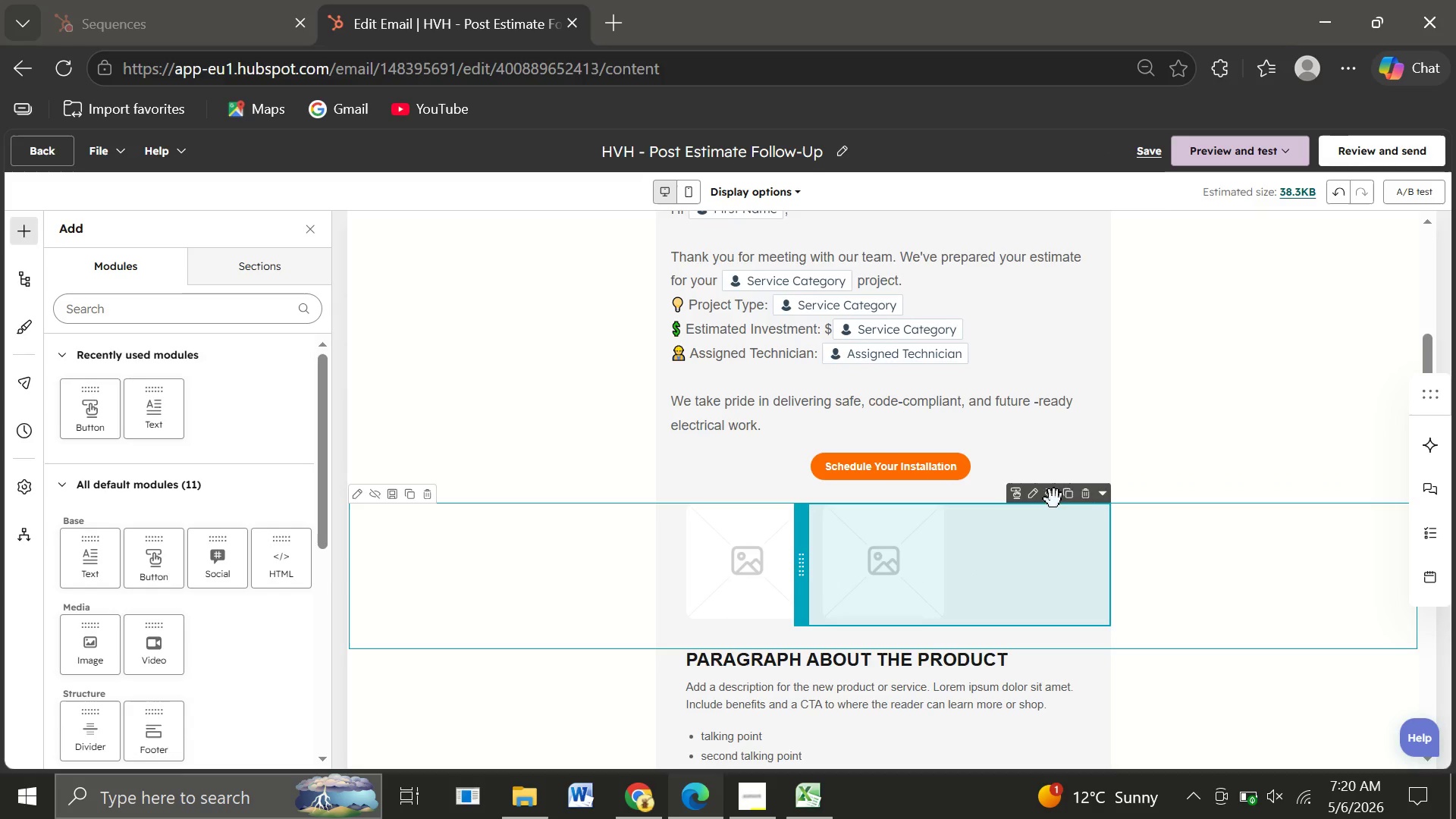 
left_click([1089, 494])
 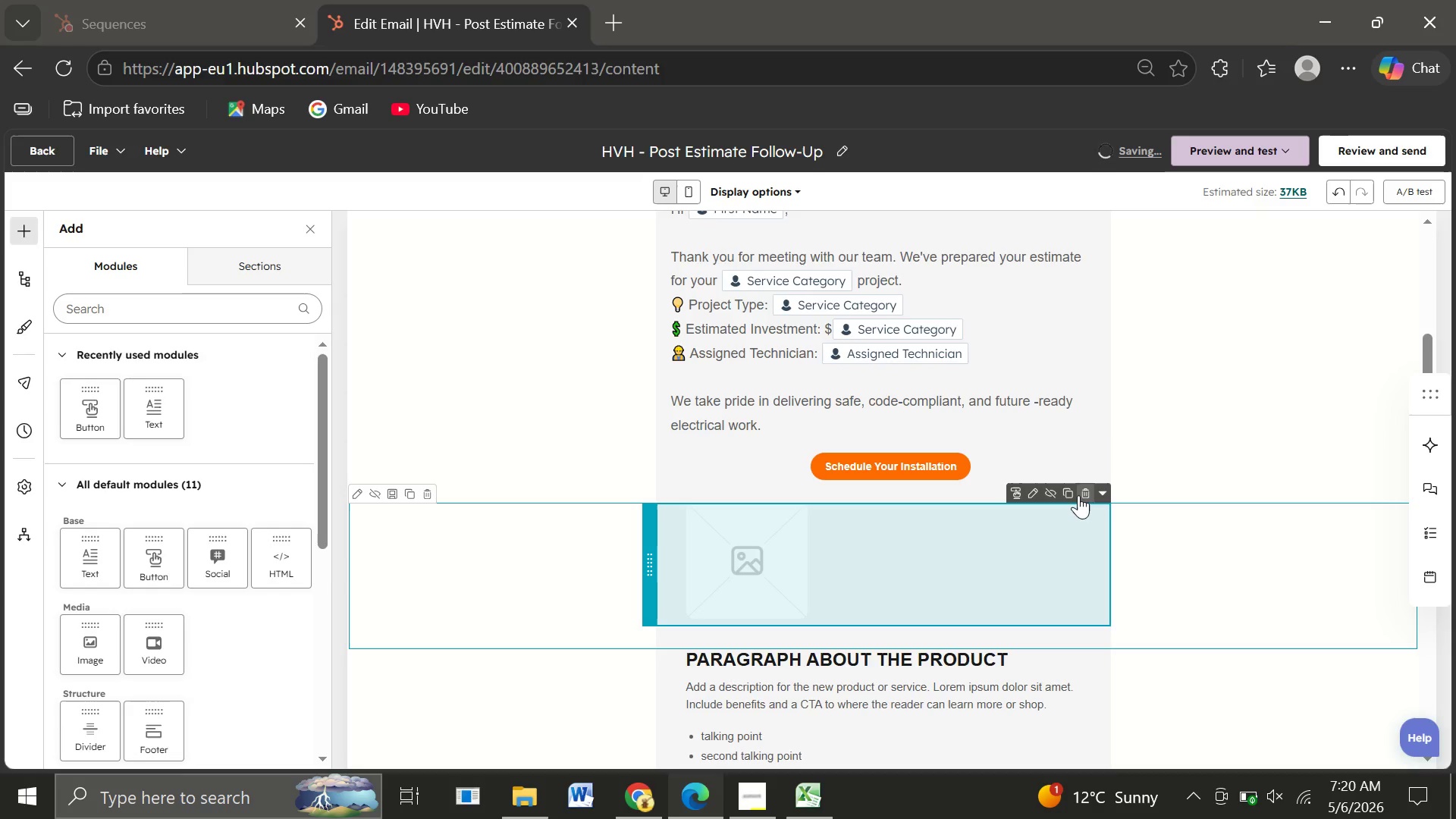 
left_click([1078, 495])
 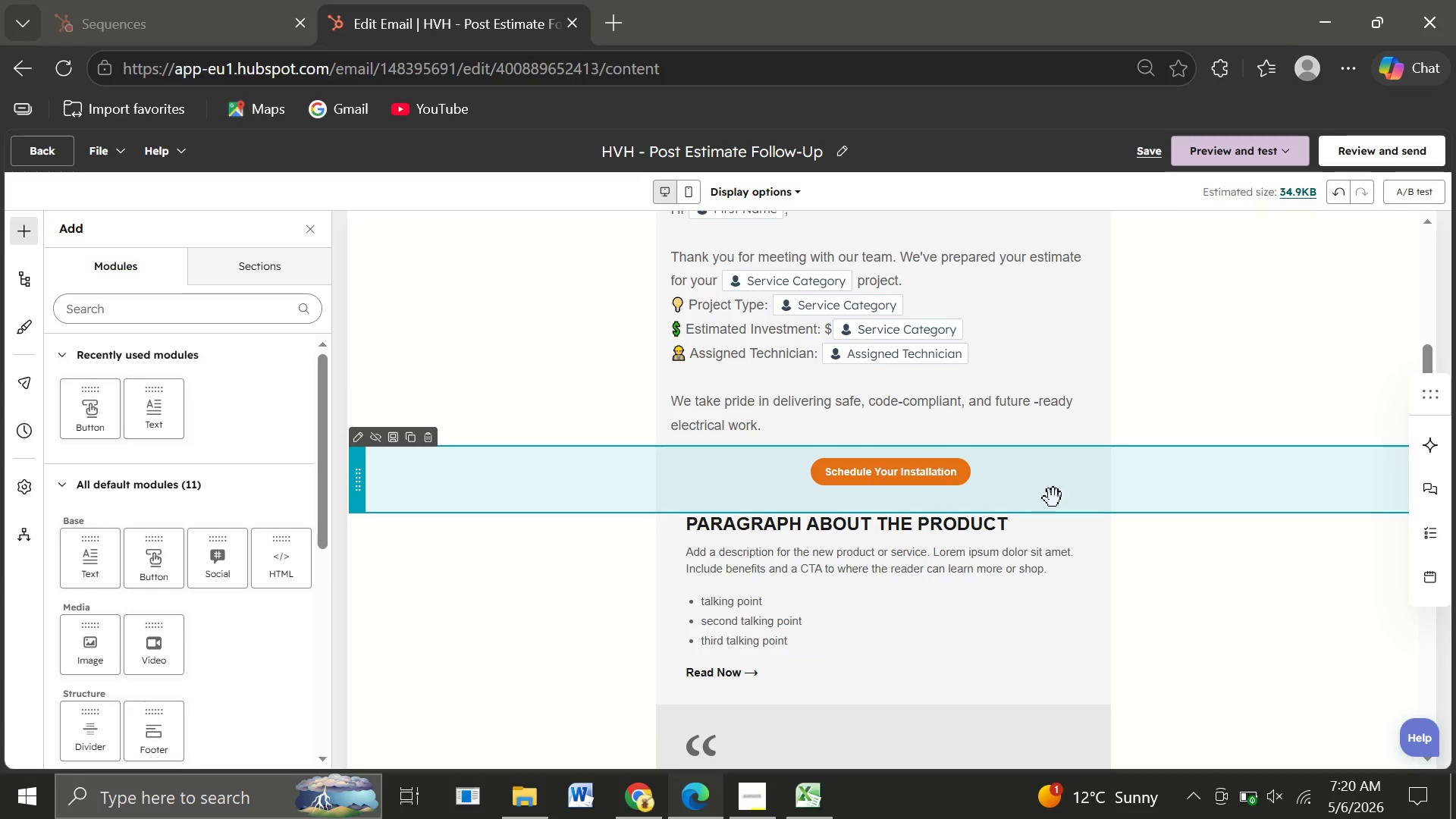 
mouse_move([865, 384])
 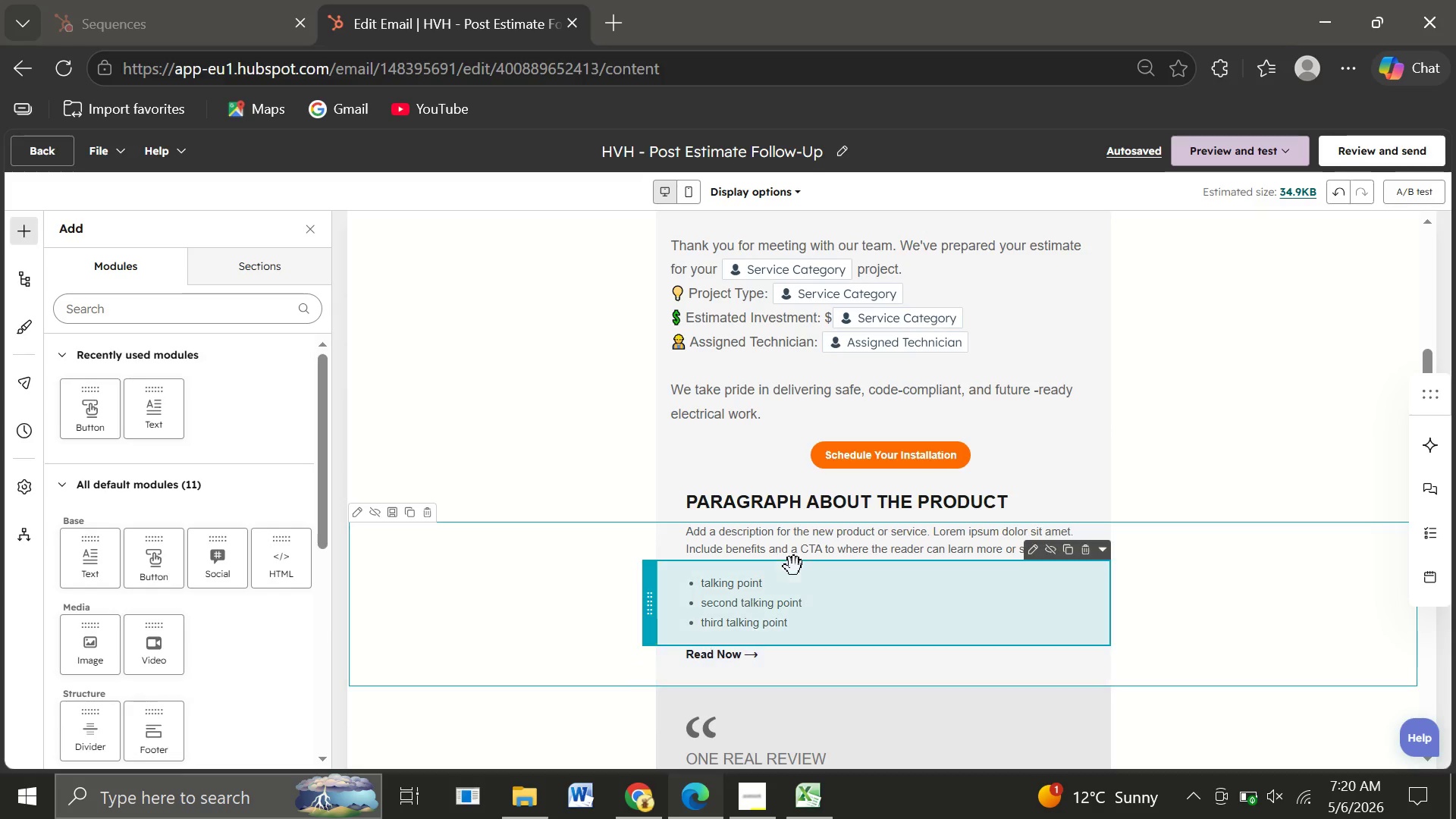 
wait(11.08)
 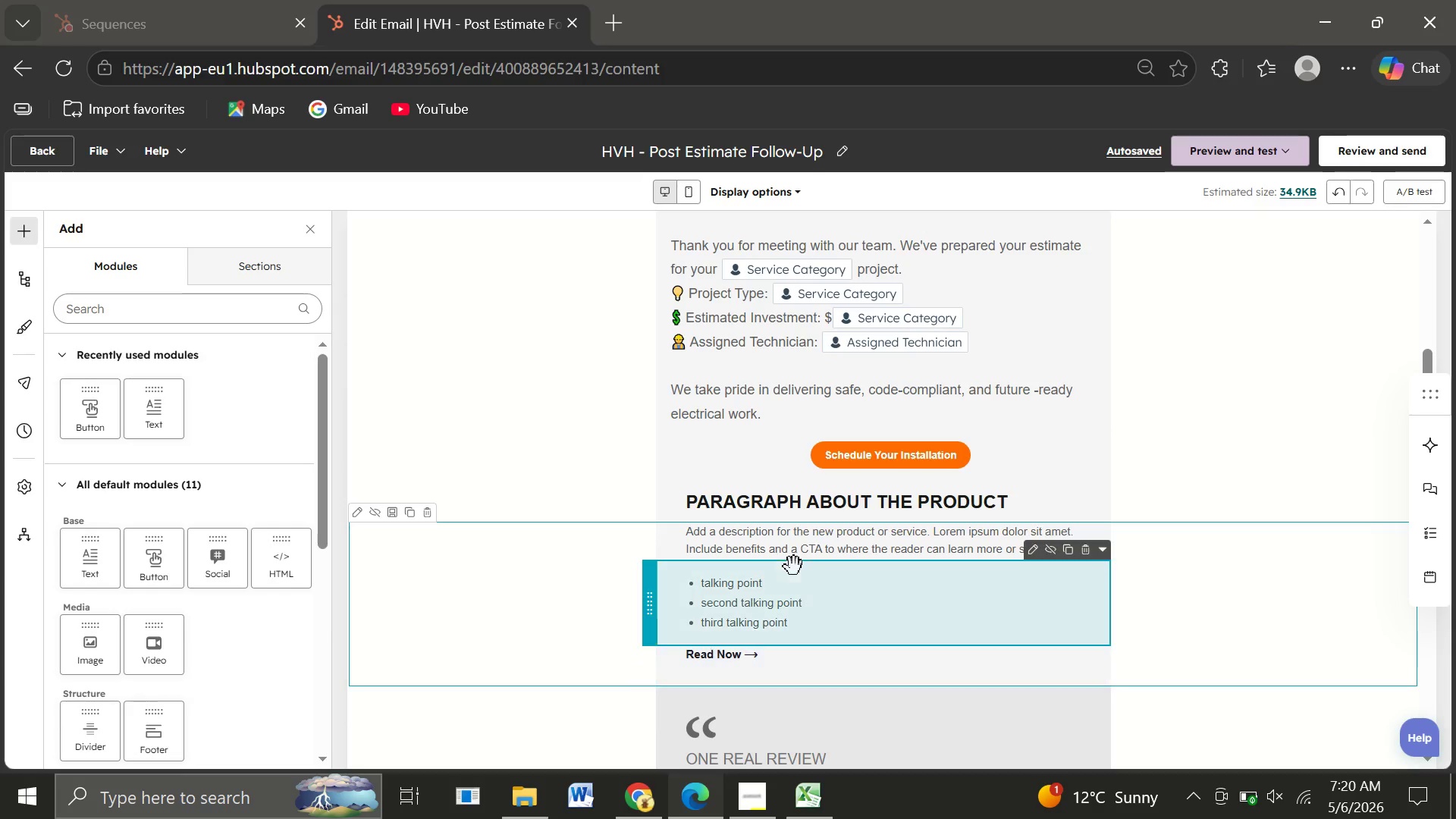 
left_click([1083, 486])
 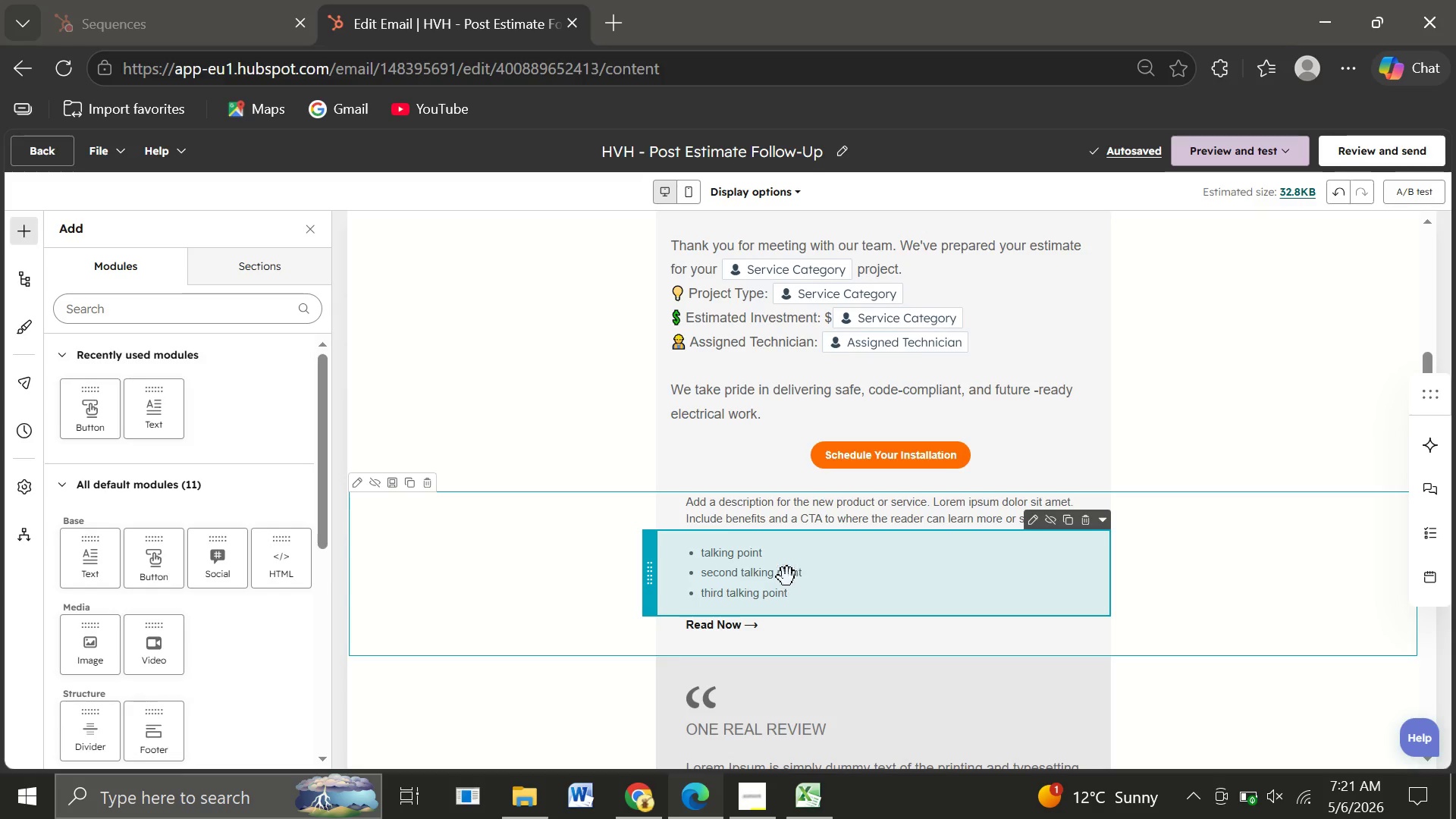 
wait(5.84)
 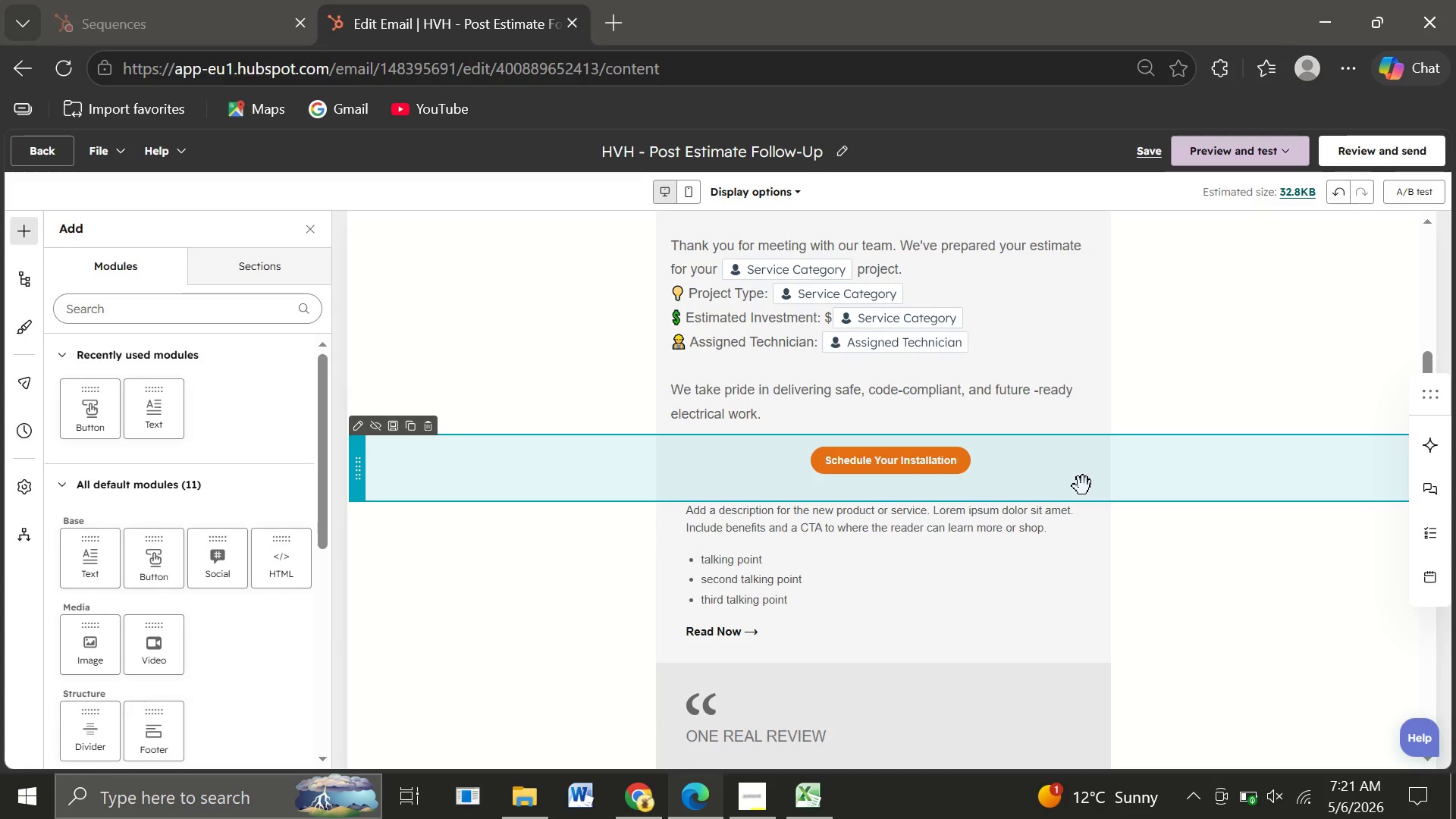 
left_click([727, 510])
 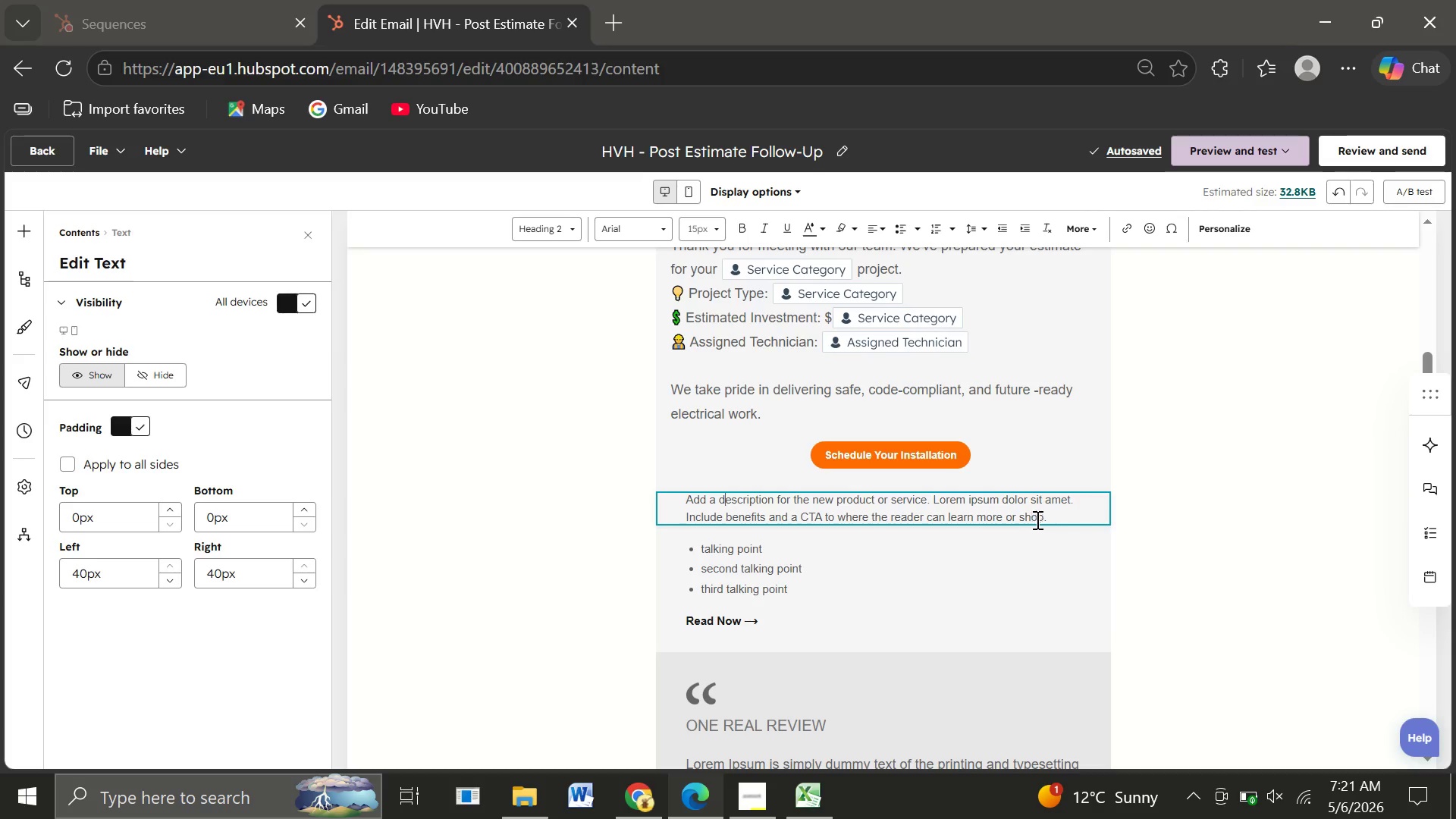 
left_click_drag(start_coordinate=[1056, 516], to_coordinate=[675, 504])
 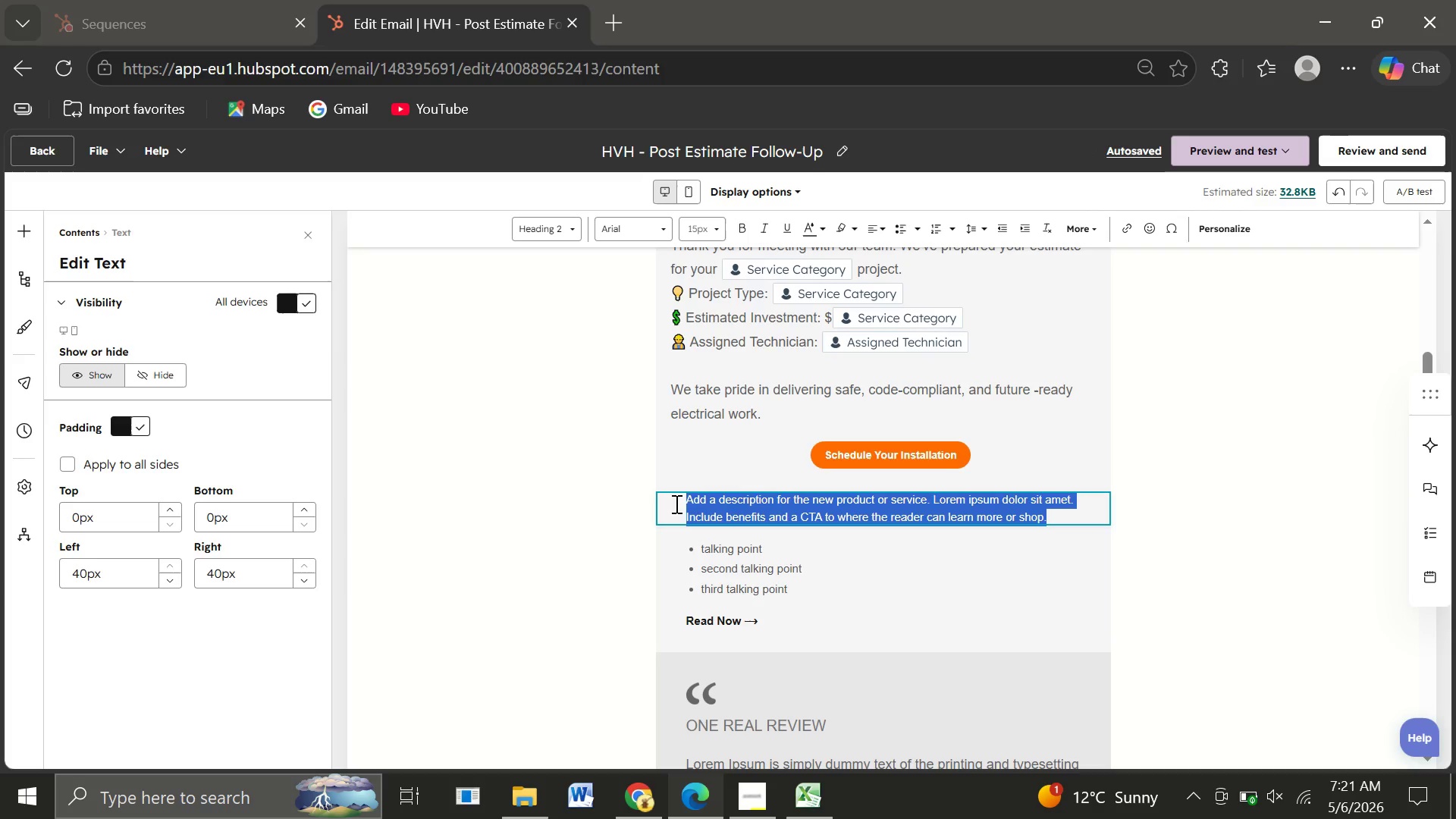 
type(Why )
 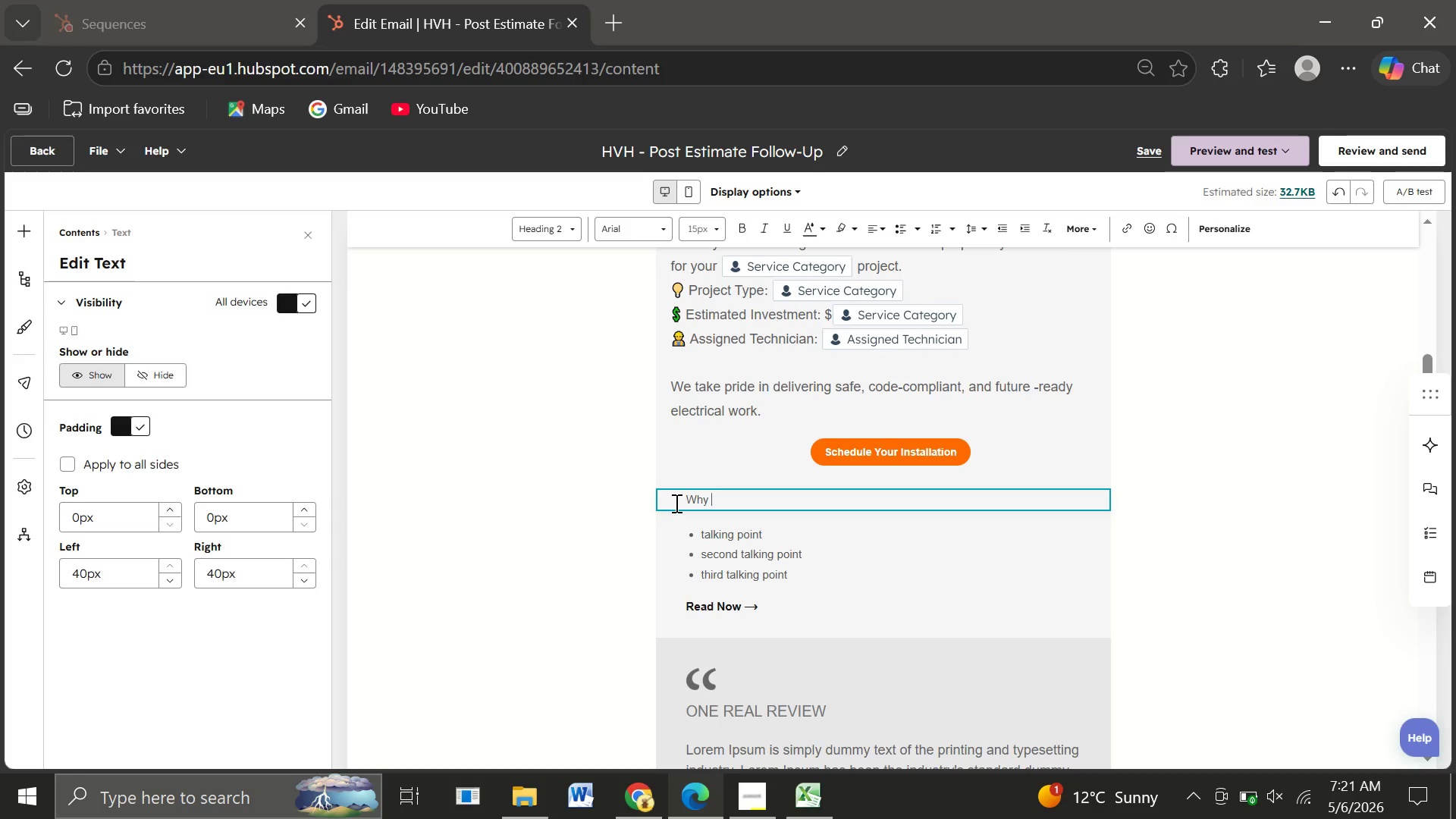 
type(Home)
 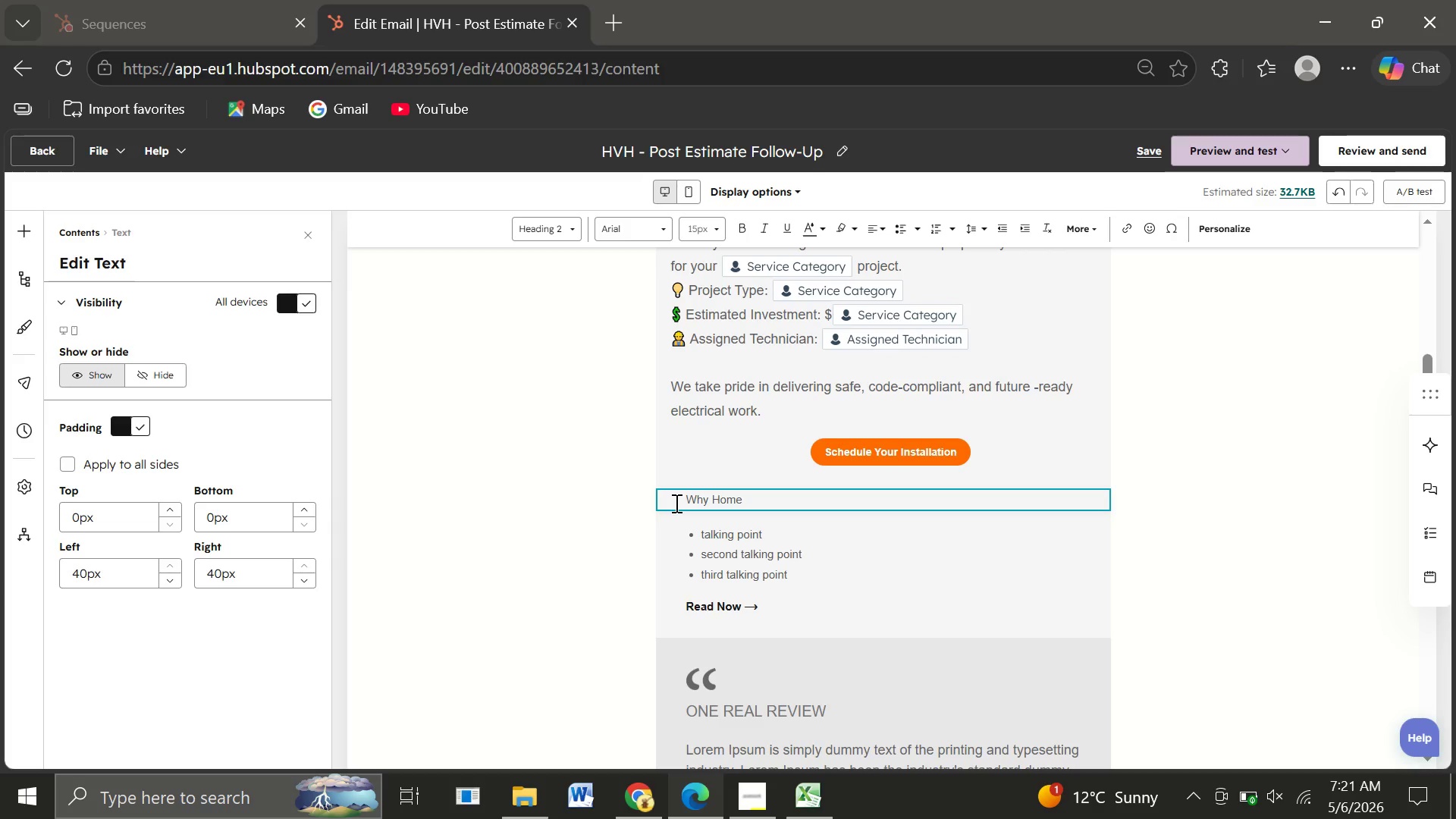 
type(owners Choose High-Voltage )
 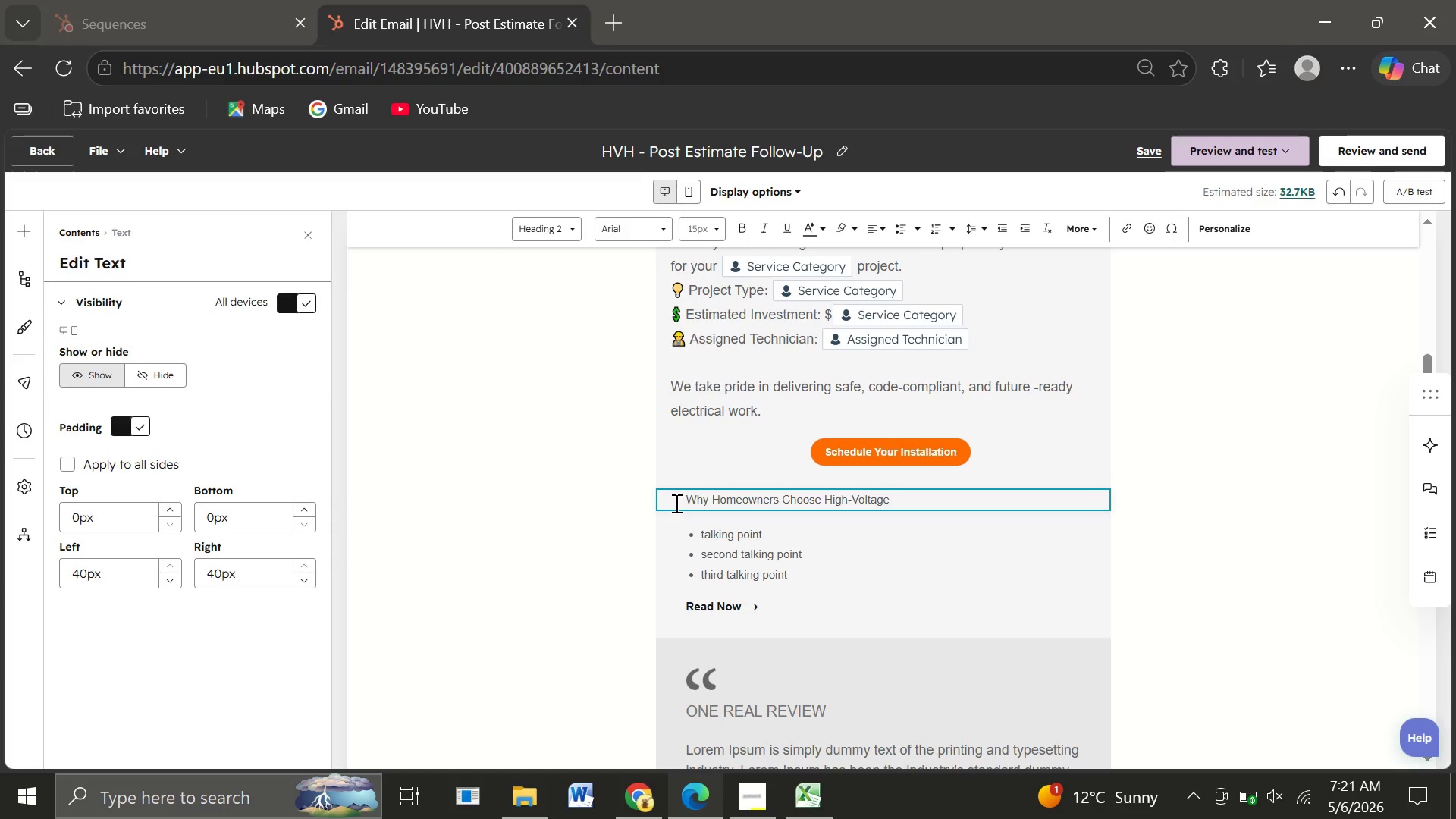 
type(Hero:)
 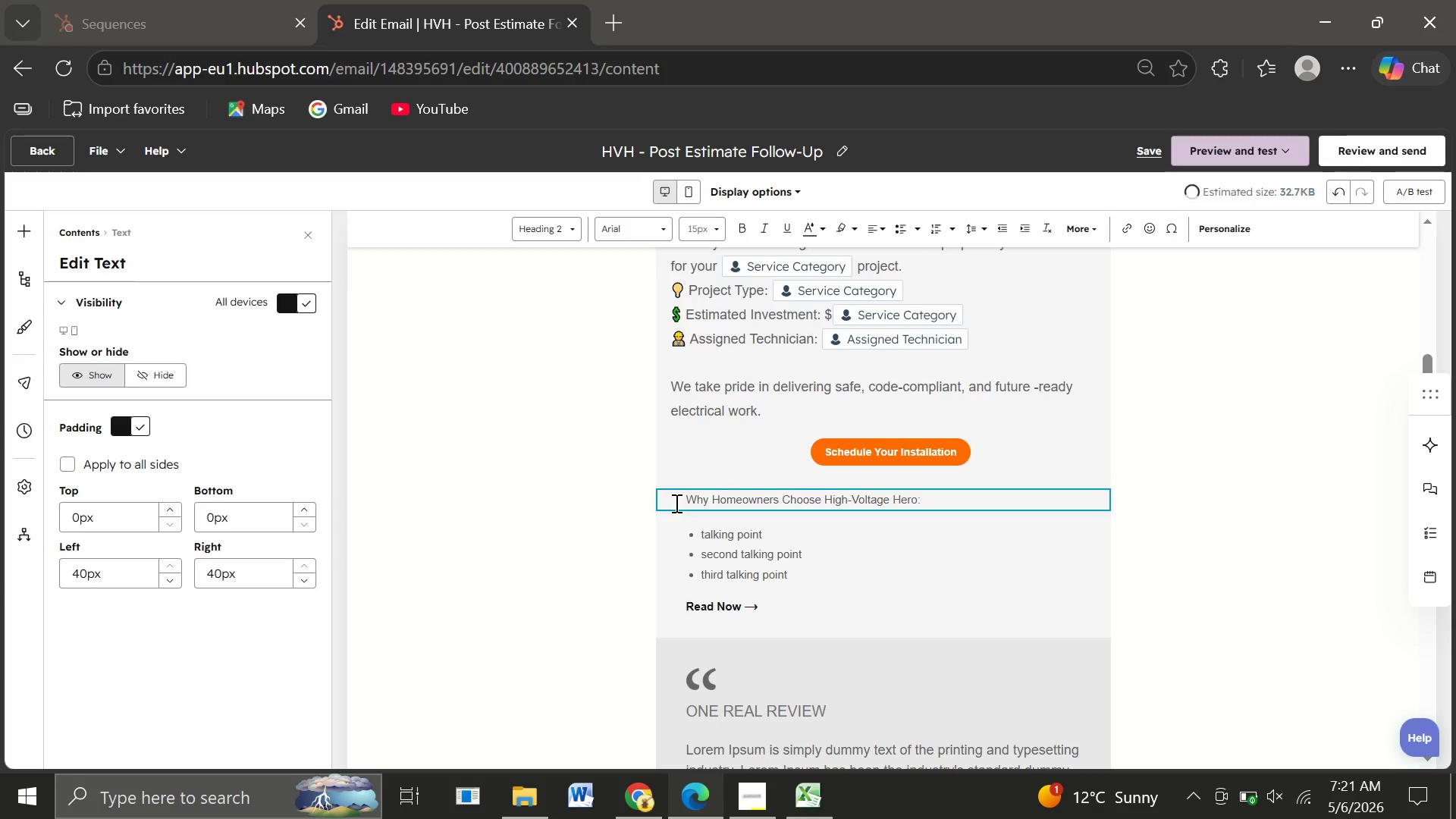 
key(Enter)
 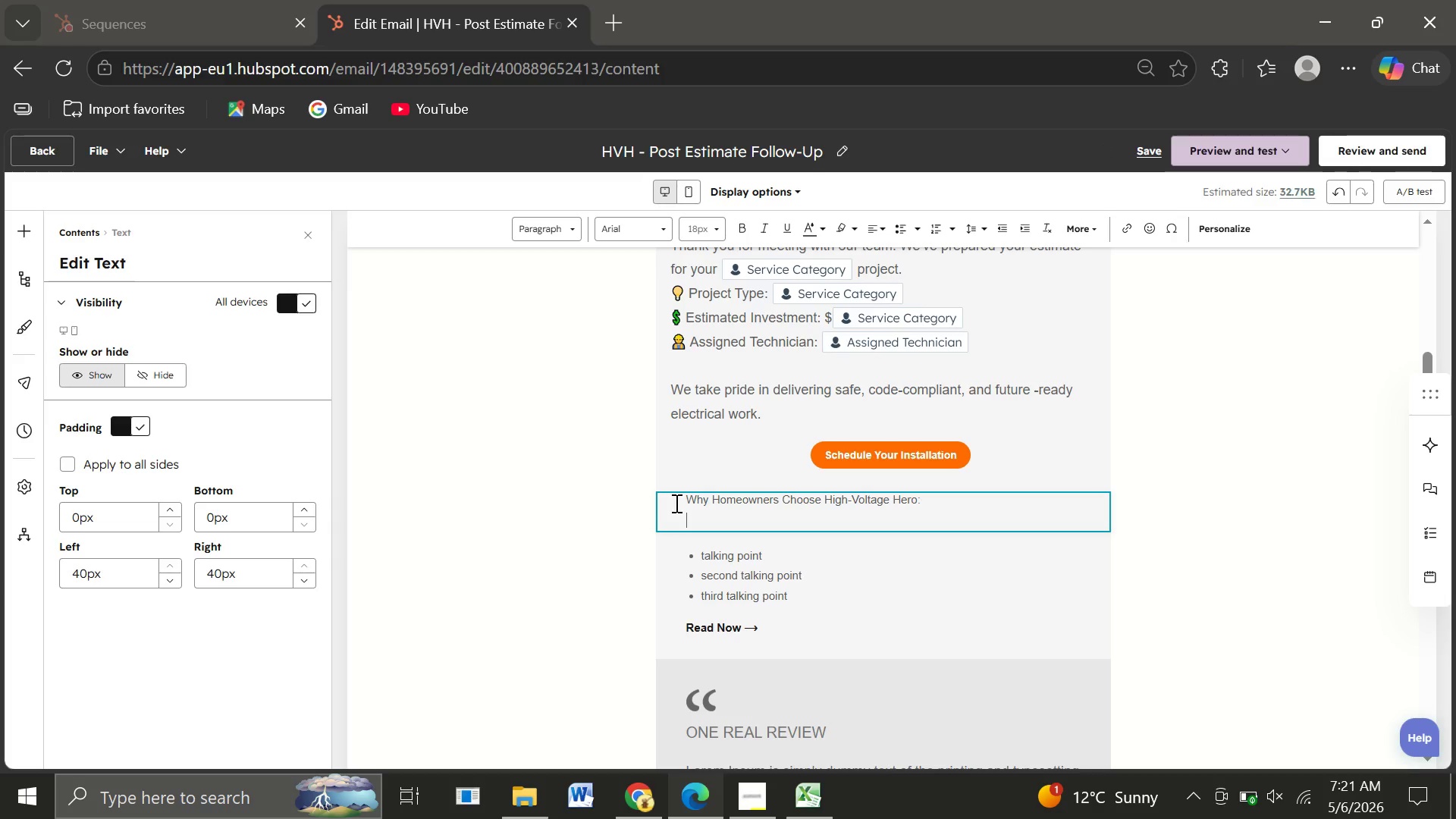 
key(Backspace)
 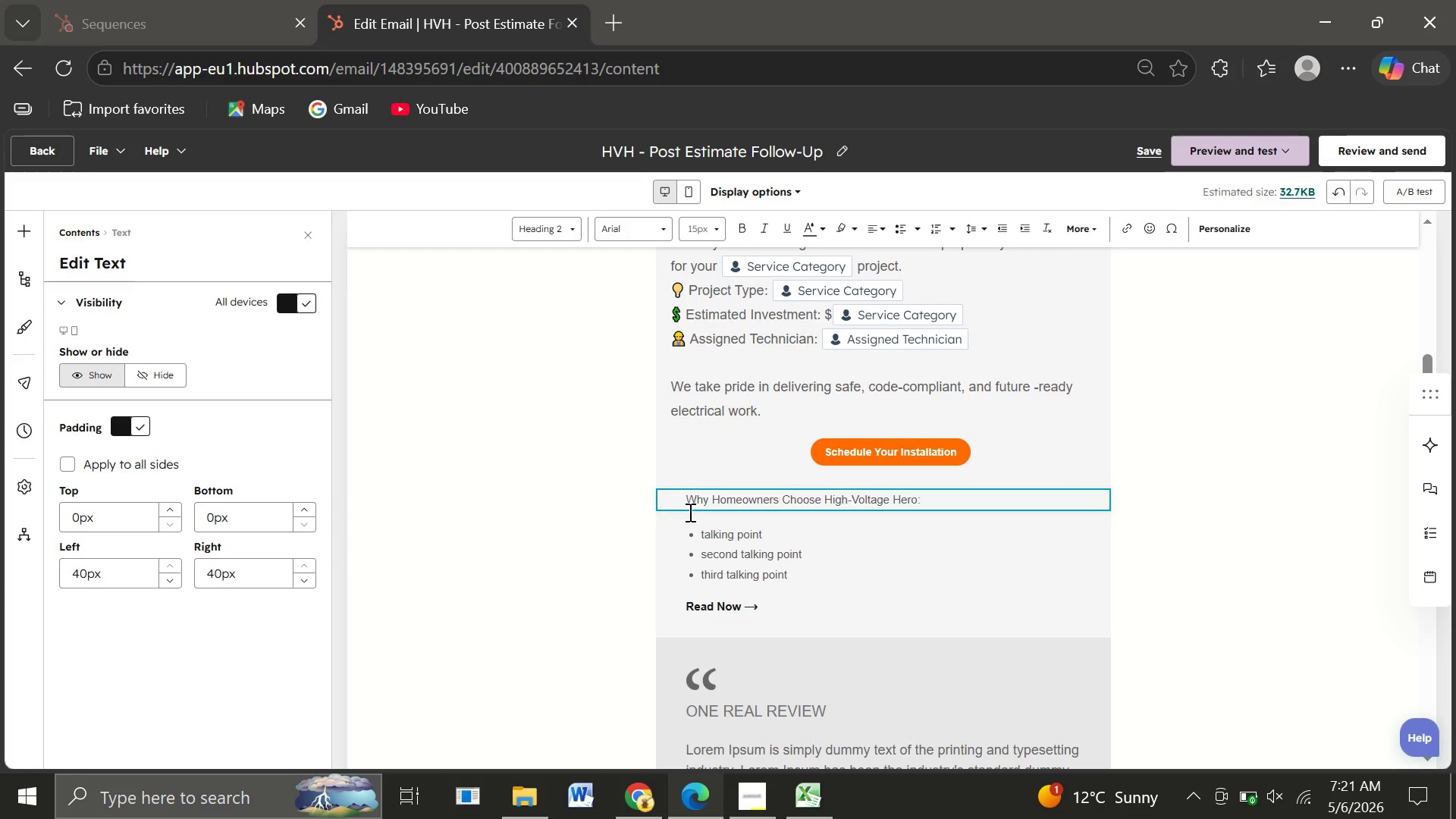 
left_click([689, 522])
 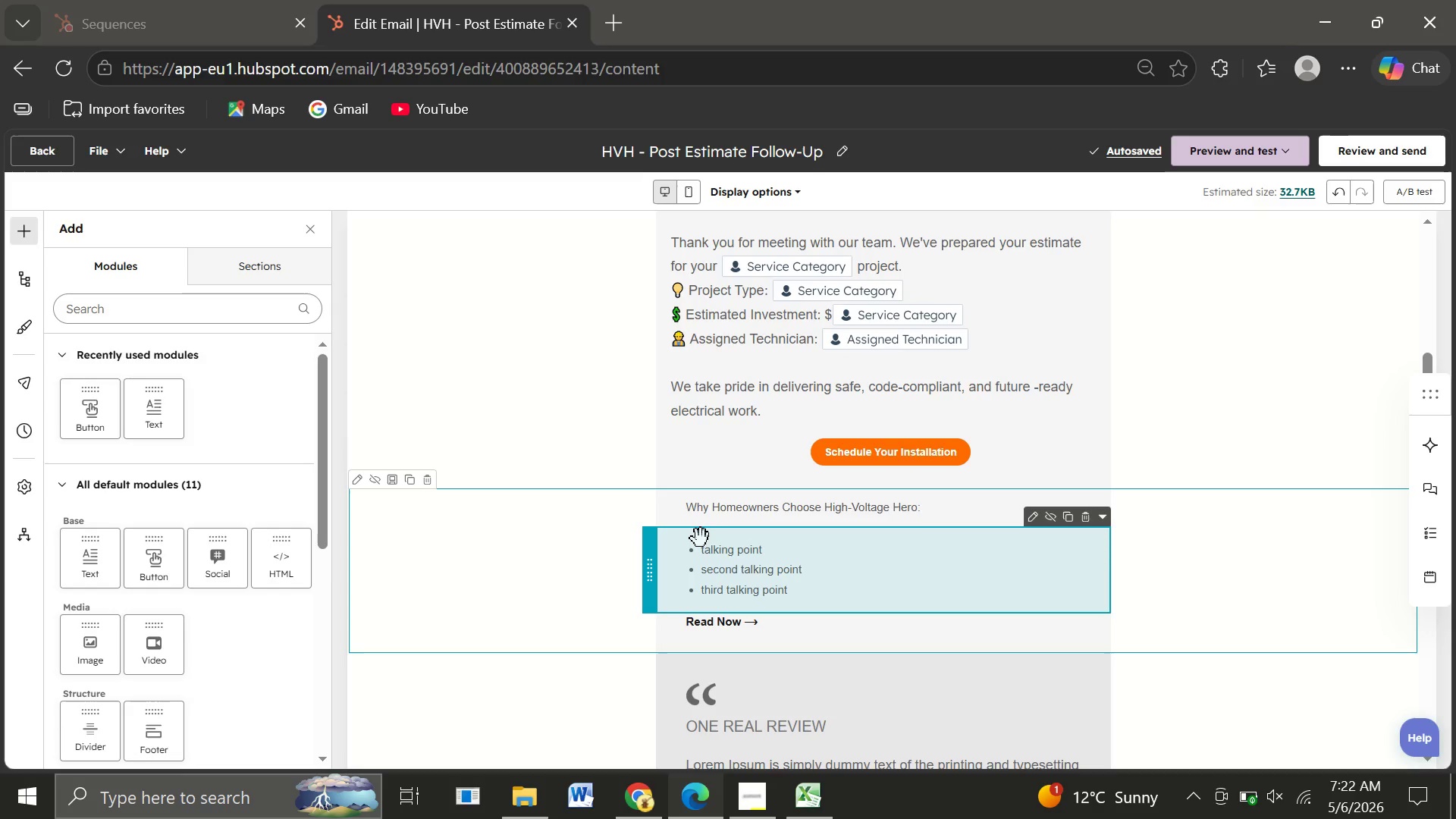 
wait(5.14)
 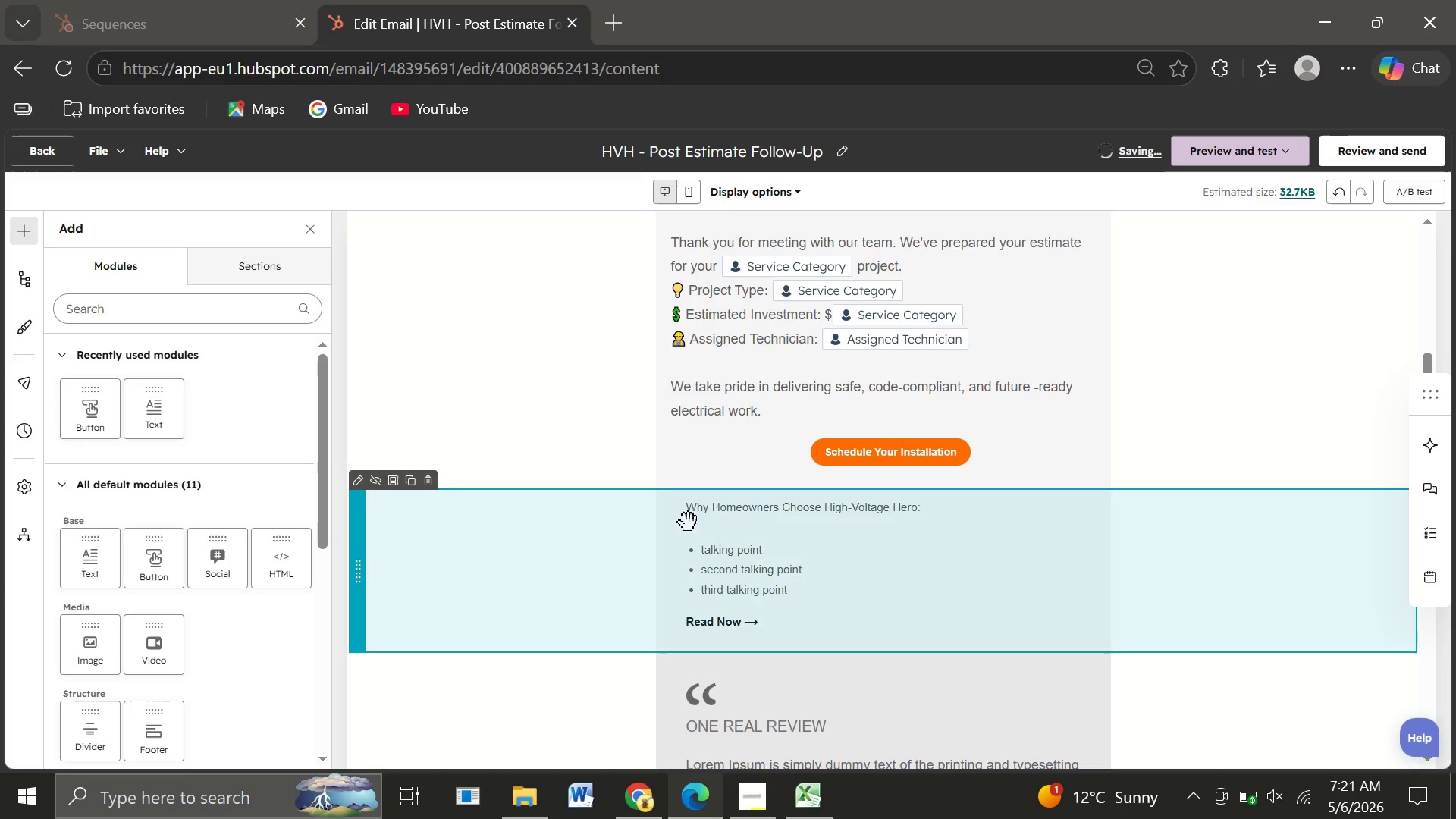 
left_click_drag(start_coordinate=[649, 575], to_coordinate=[649, 543])
 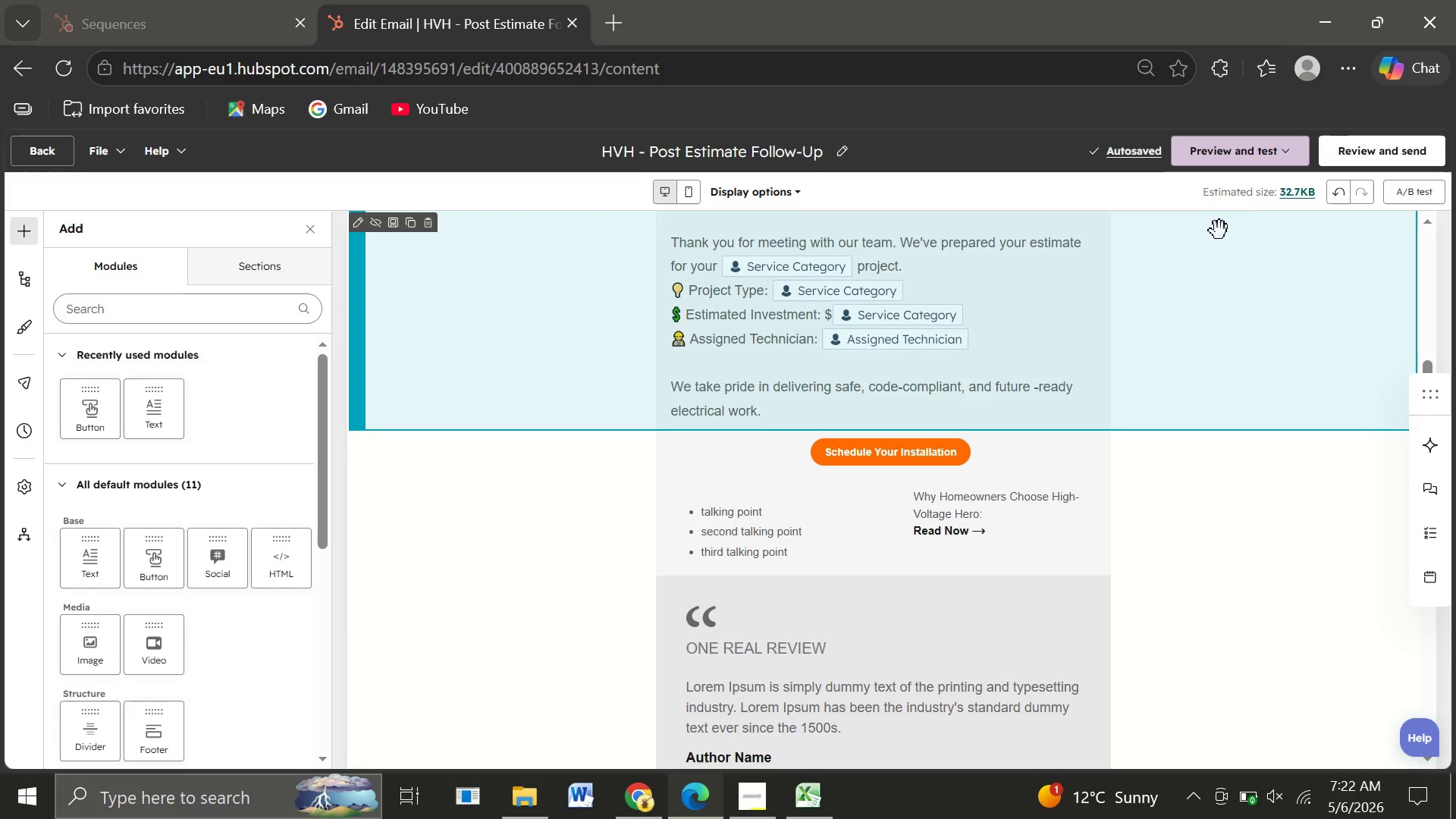 
wait(5.14)
 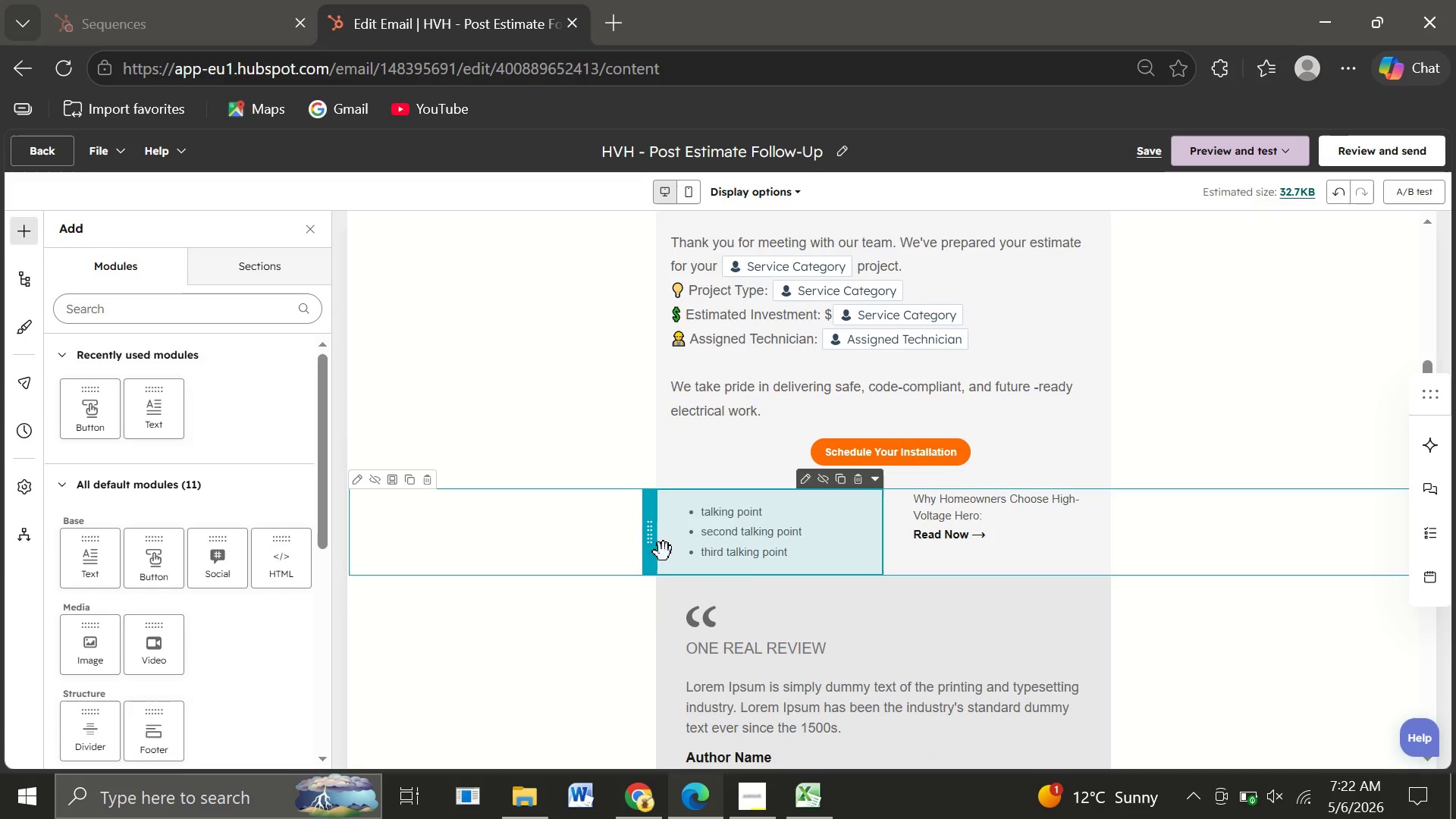 
left_click([1332, 196])
 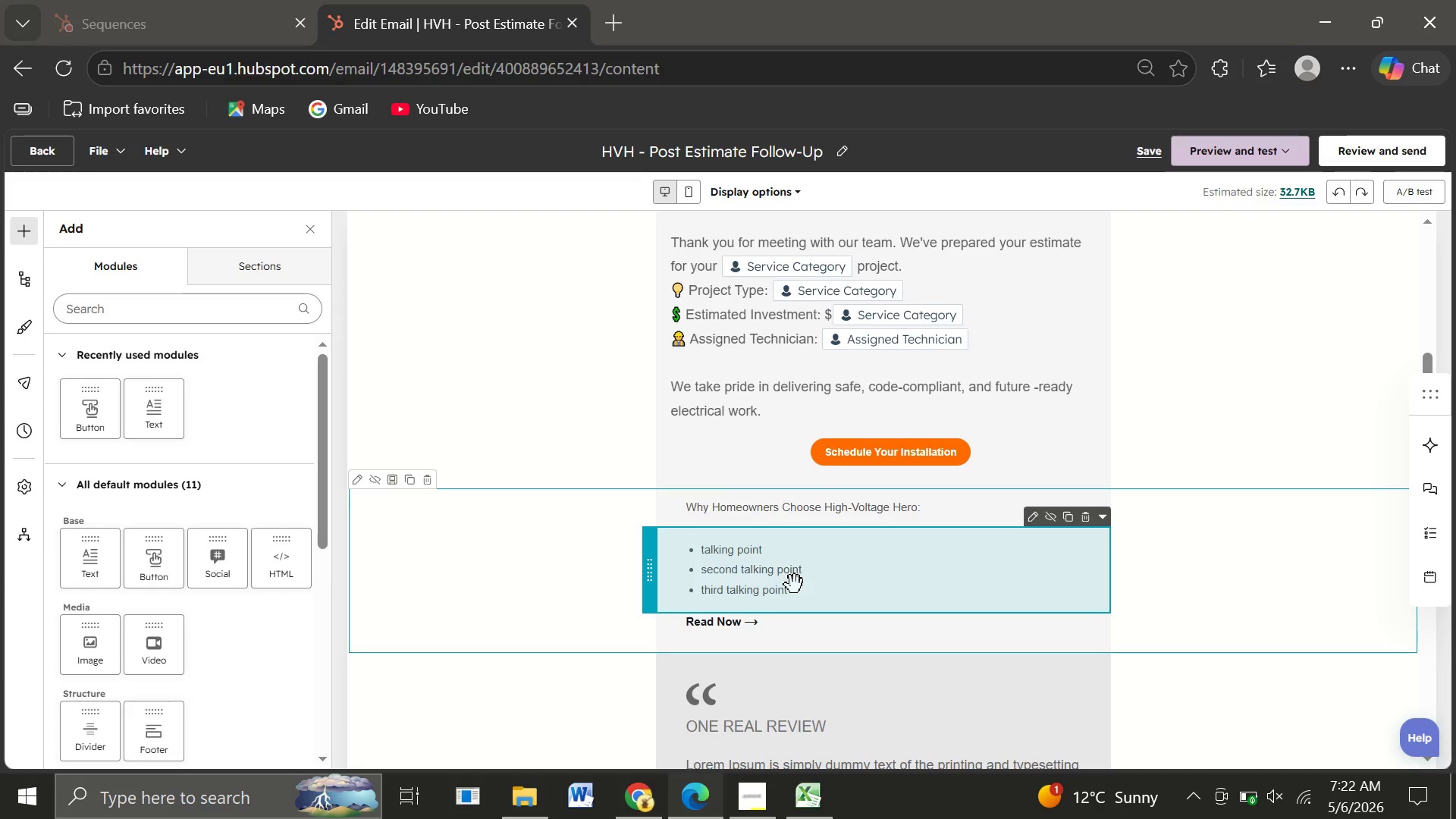 
double_click([795, 595])
 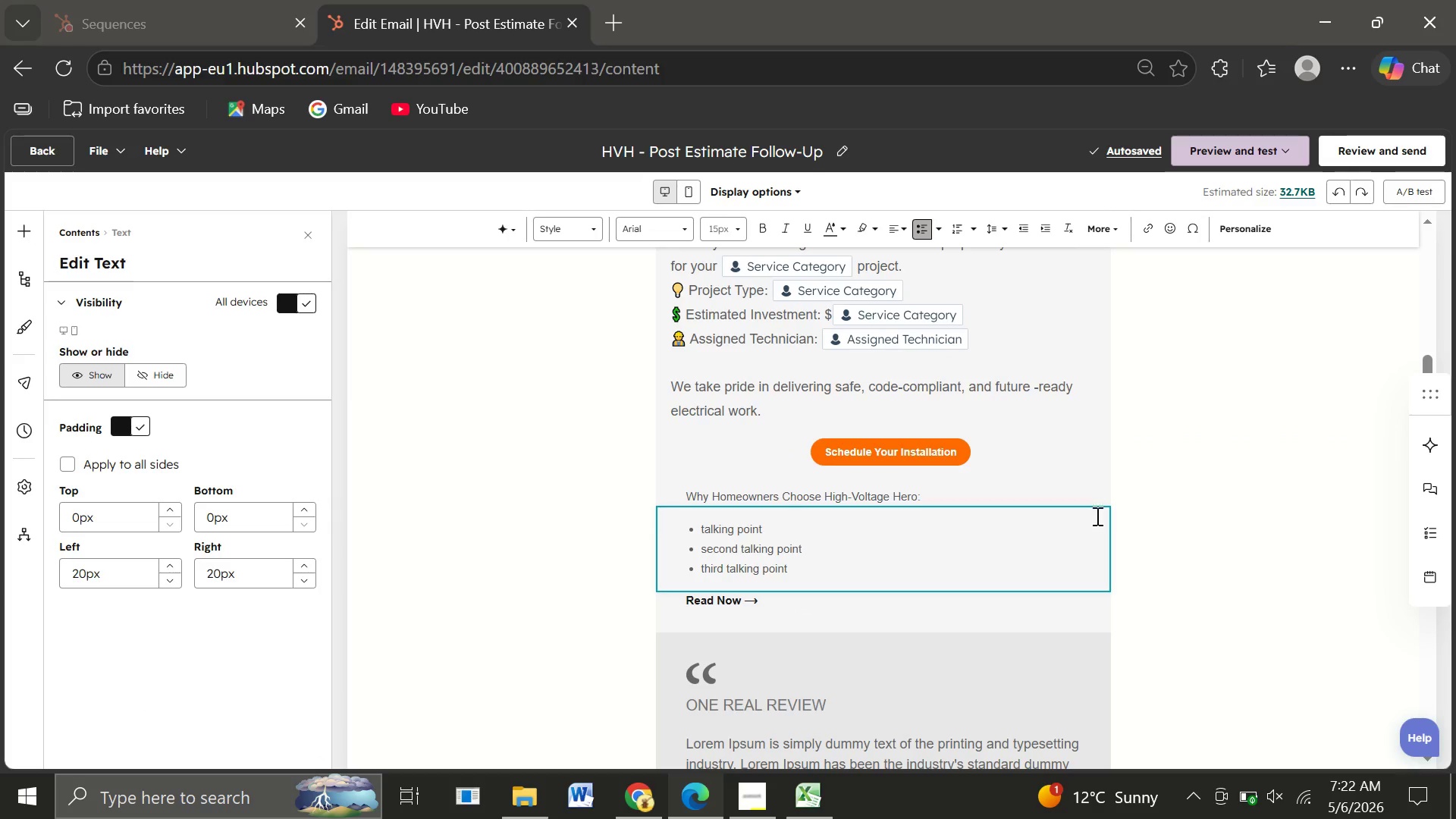 
left_click([1177, 507])
 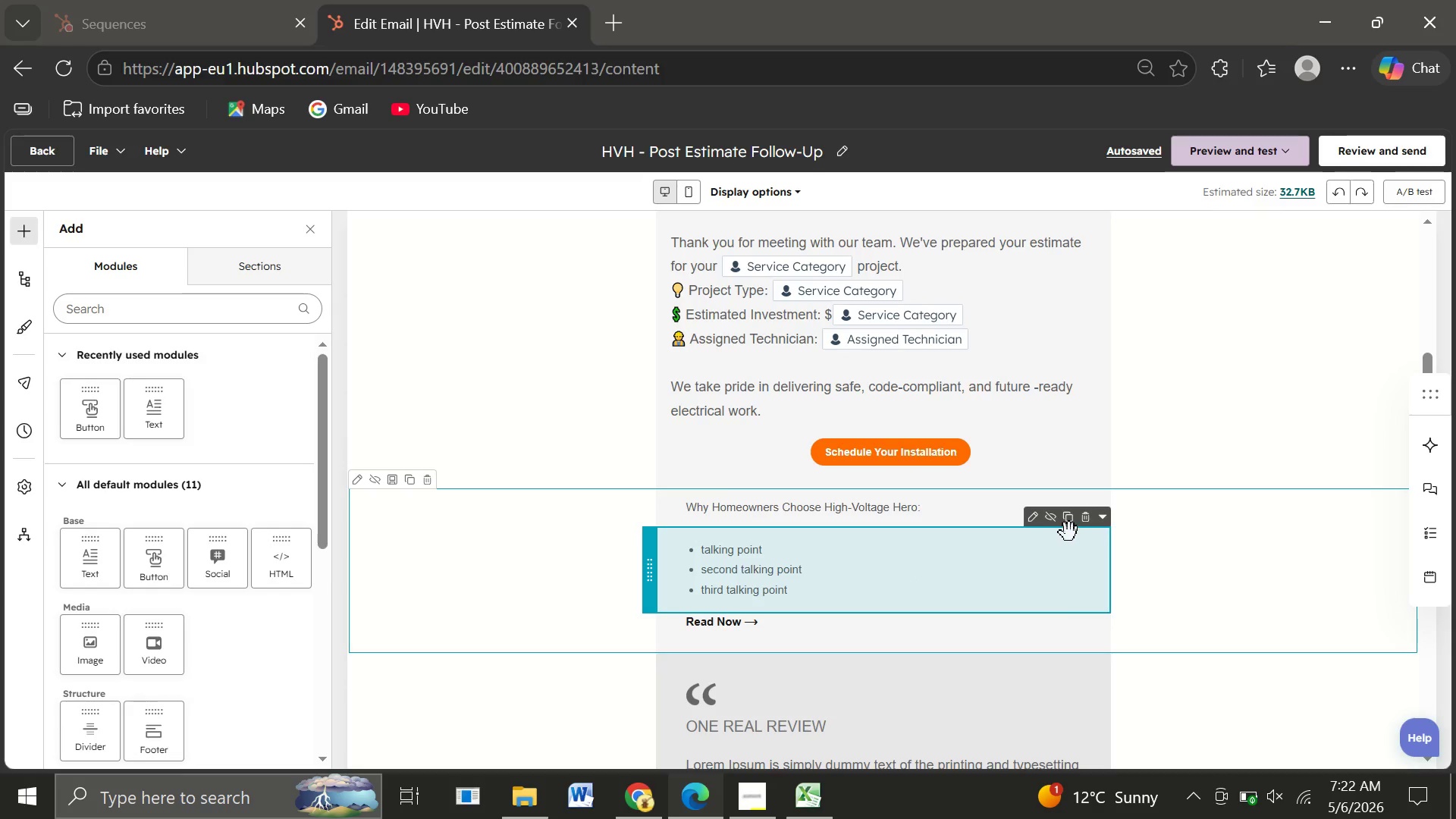 
left_click([1085, 524])
 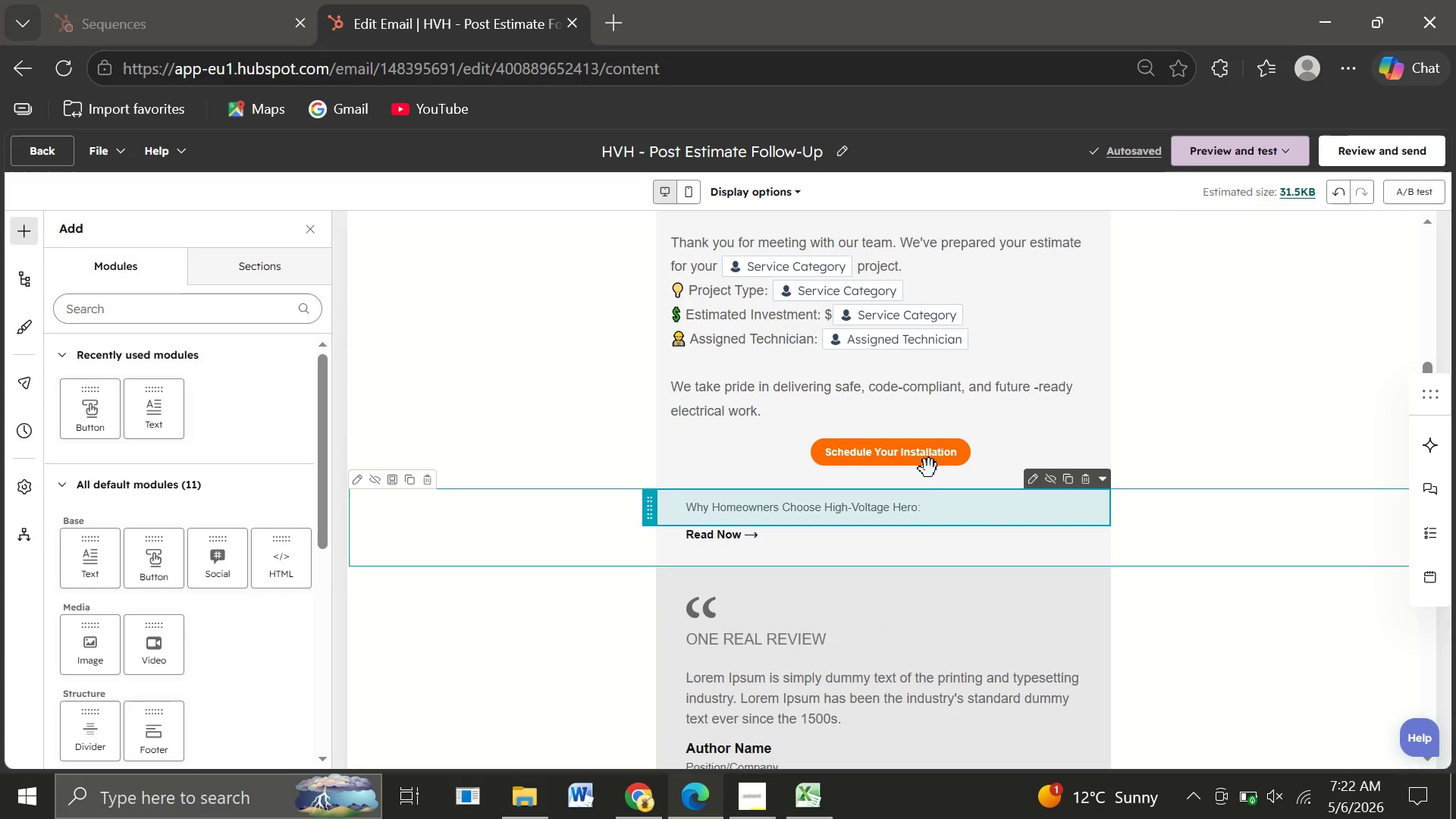 
wait(5.01)
 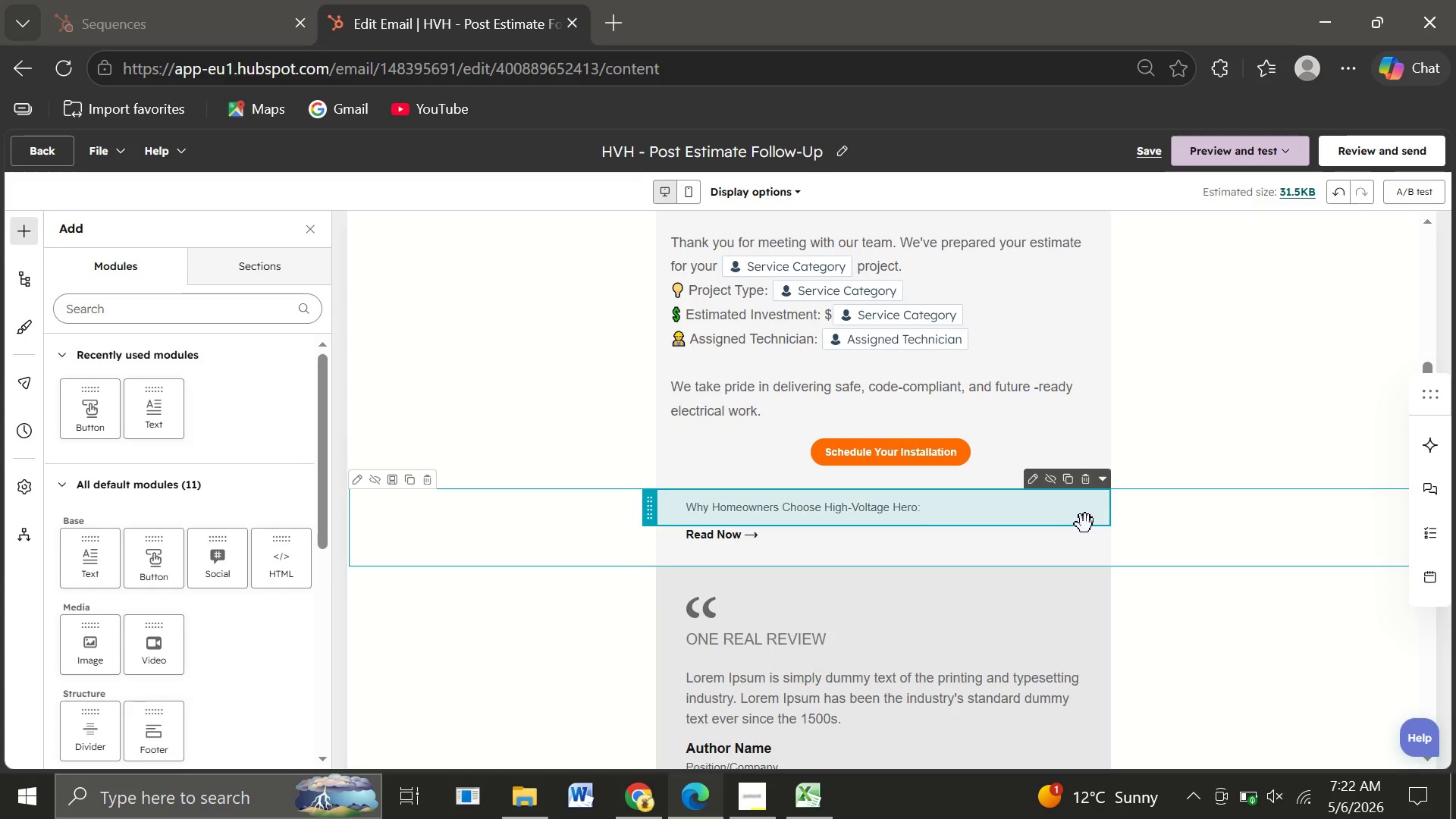 
double_click([946, 507])
 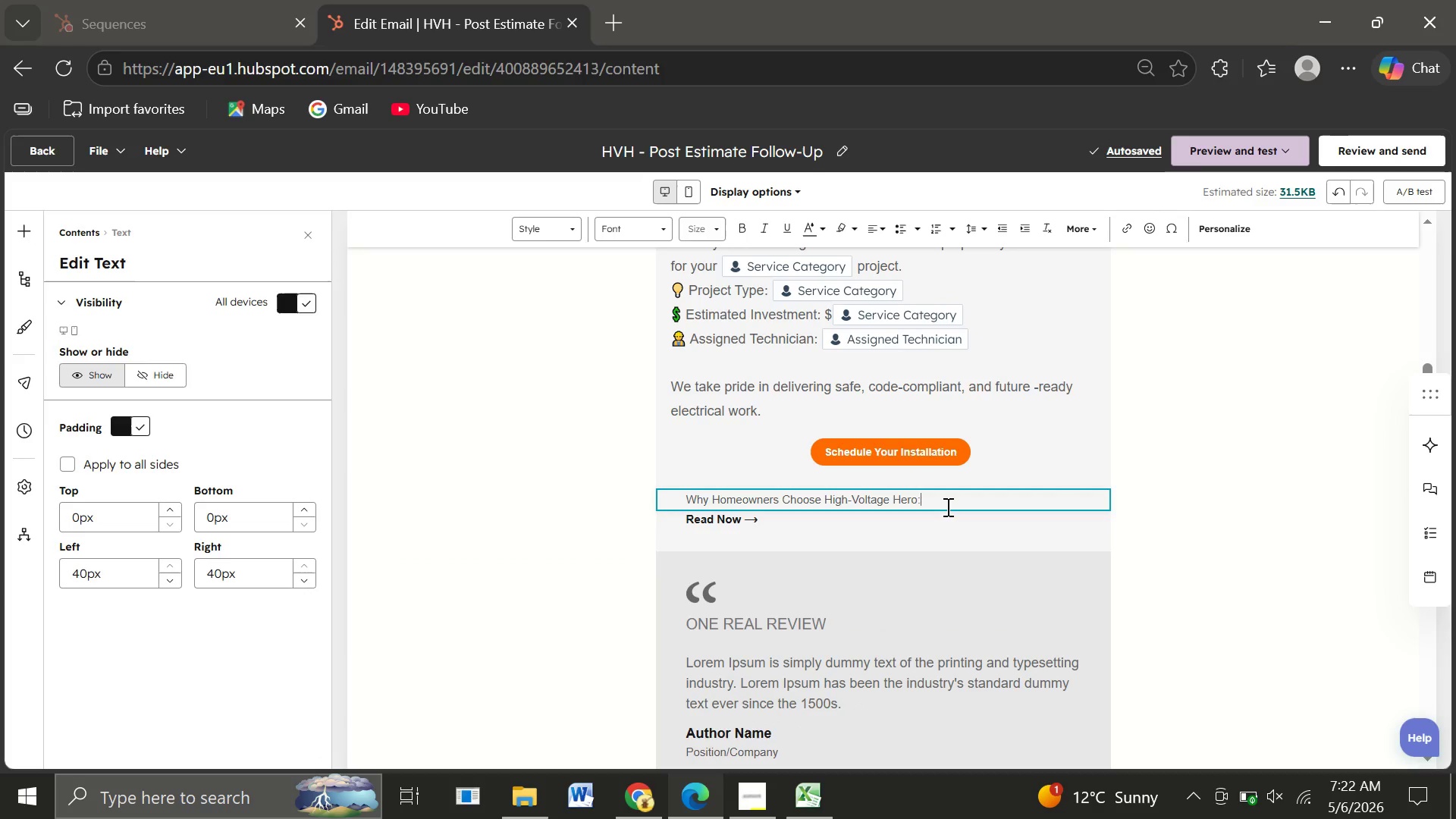 
key(Enter)
 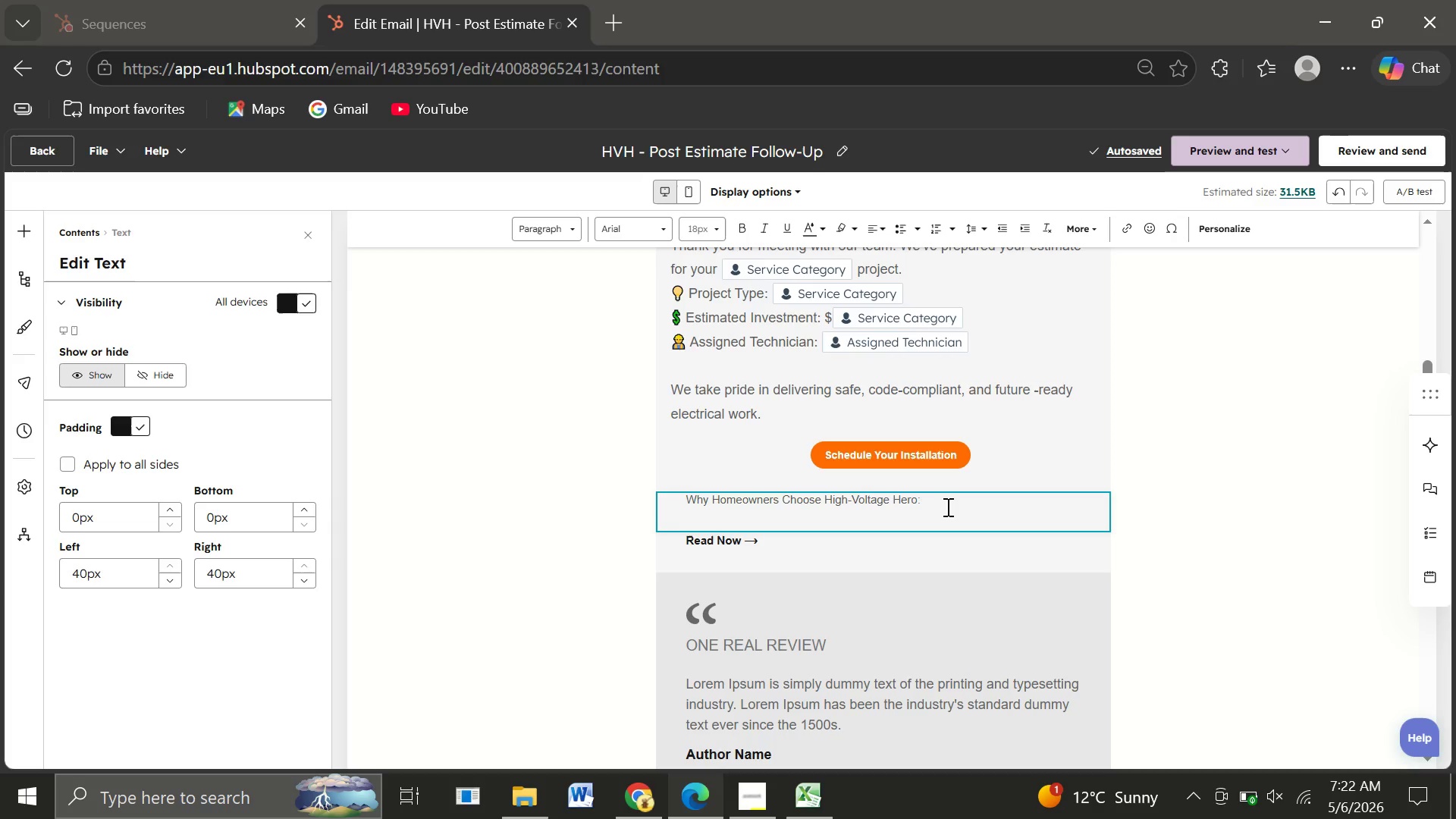 
wait(5.46)
 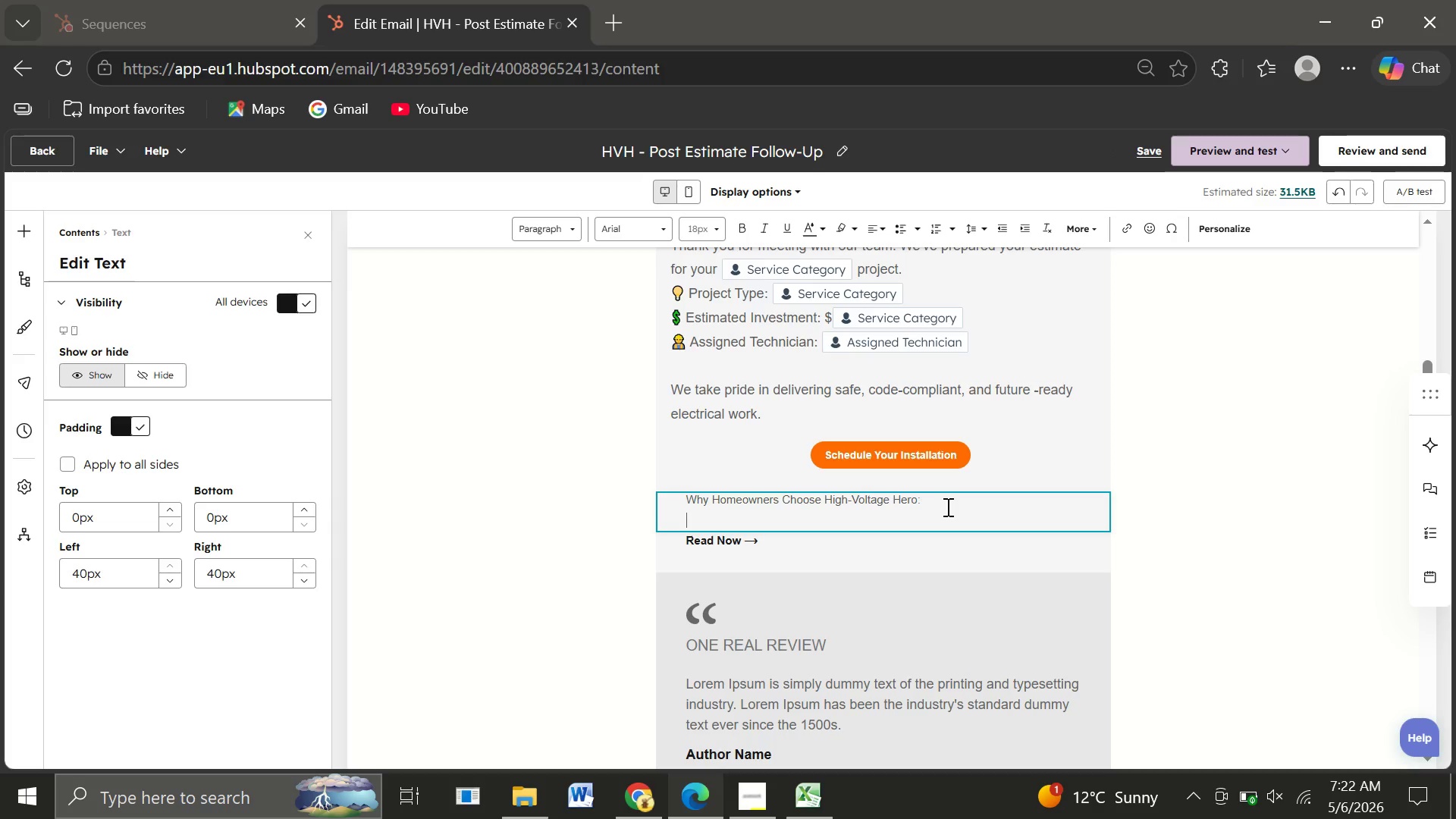 
mouse_move([949, 225])
 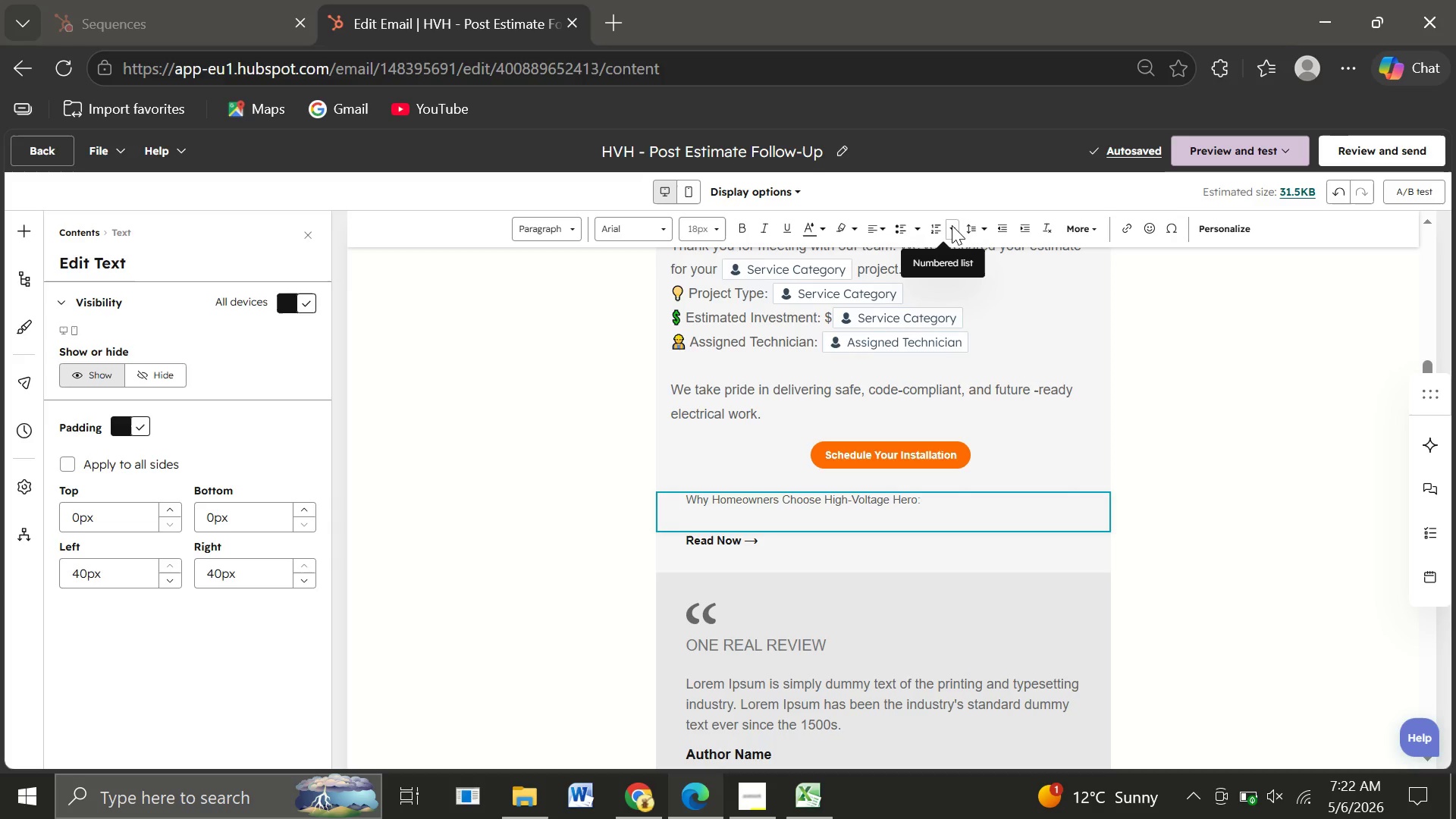 
left_click([952, 225])
 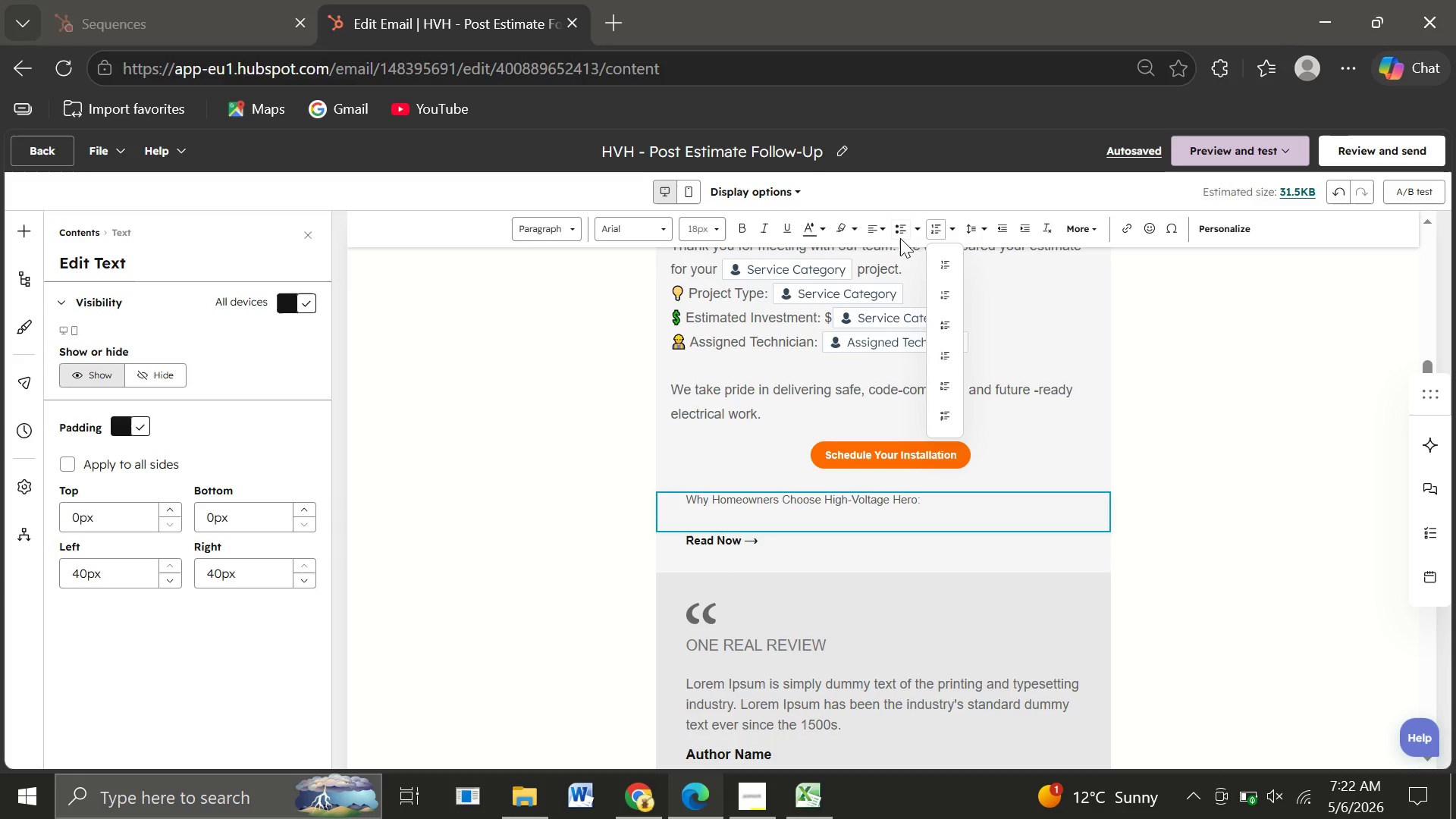 
left_click([918, 231])
 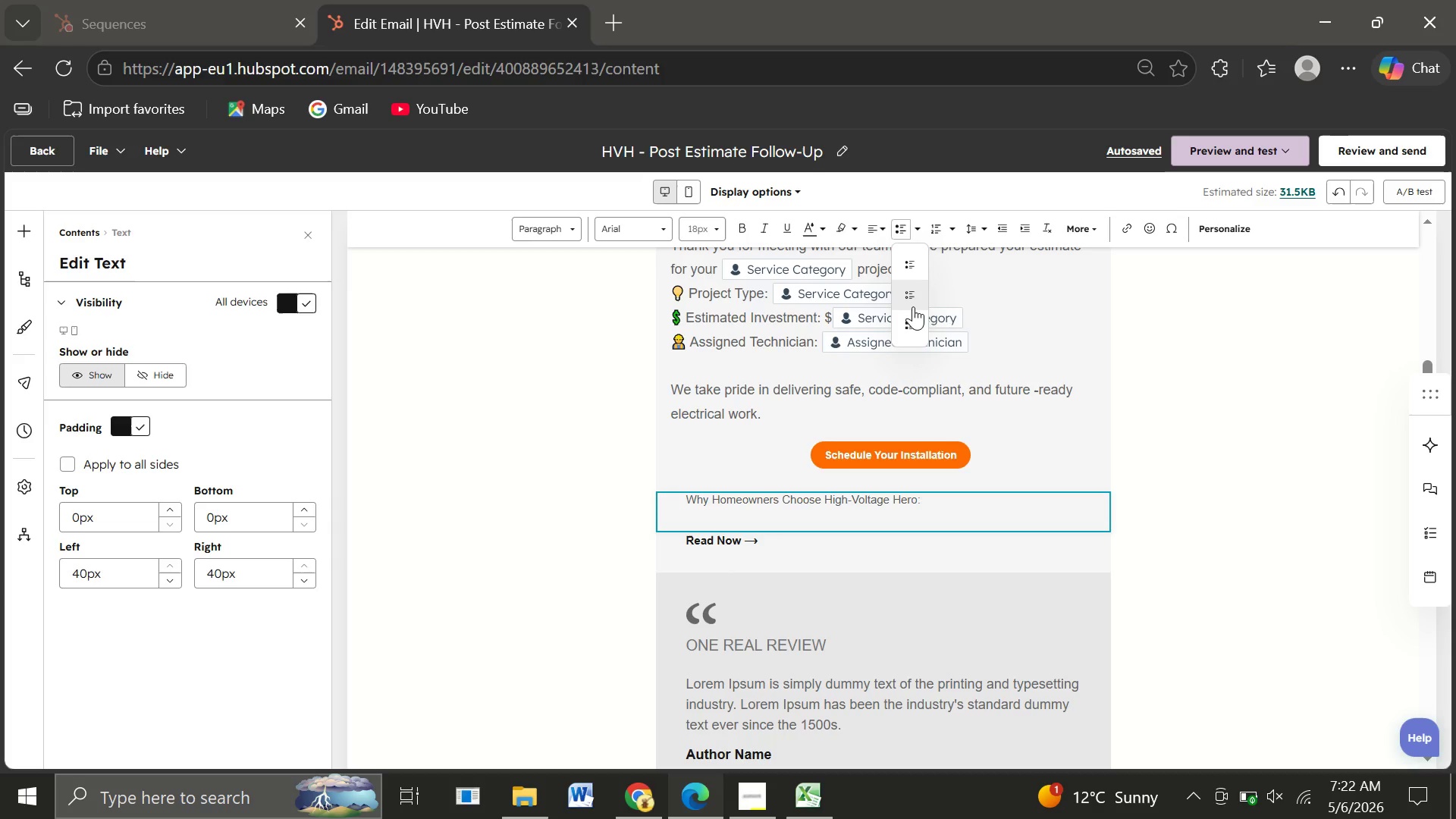 
left_click([909, 317])
 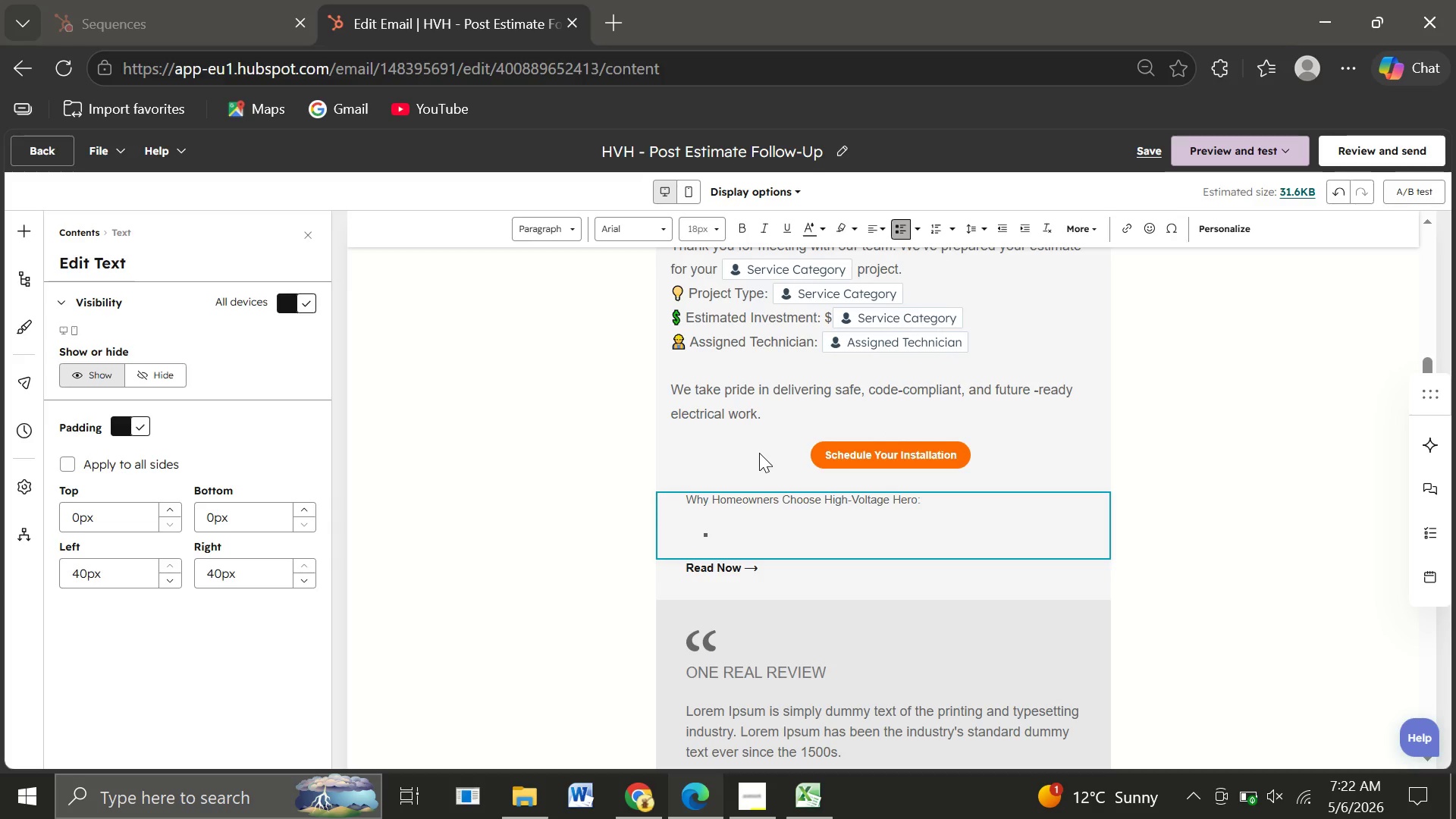 
type(Licensed )
 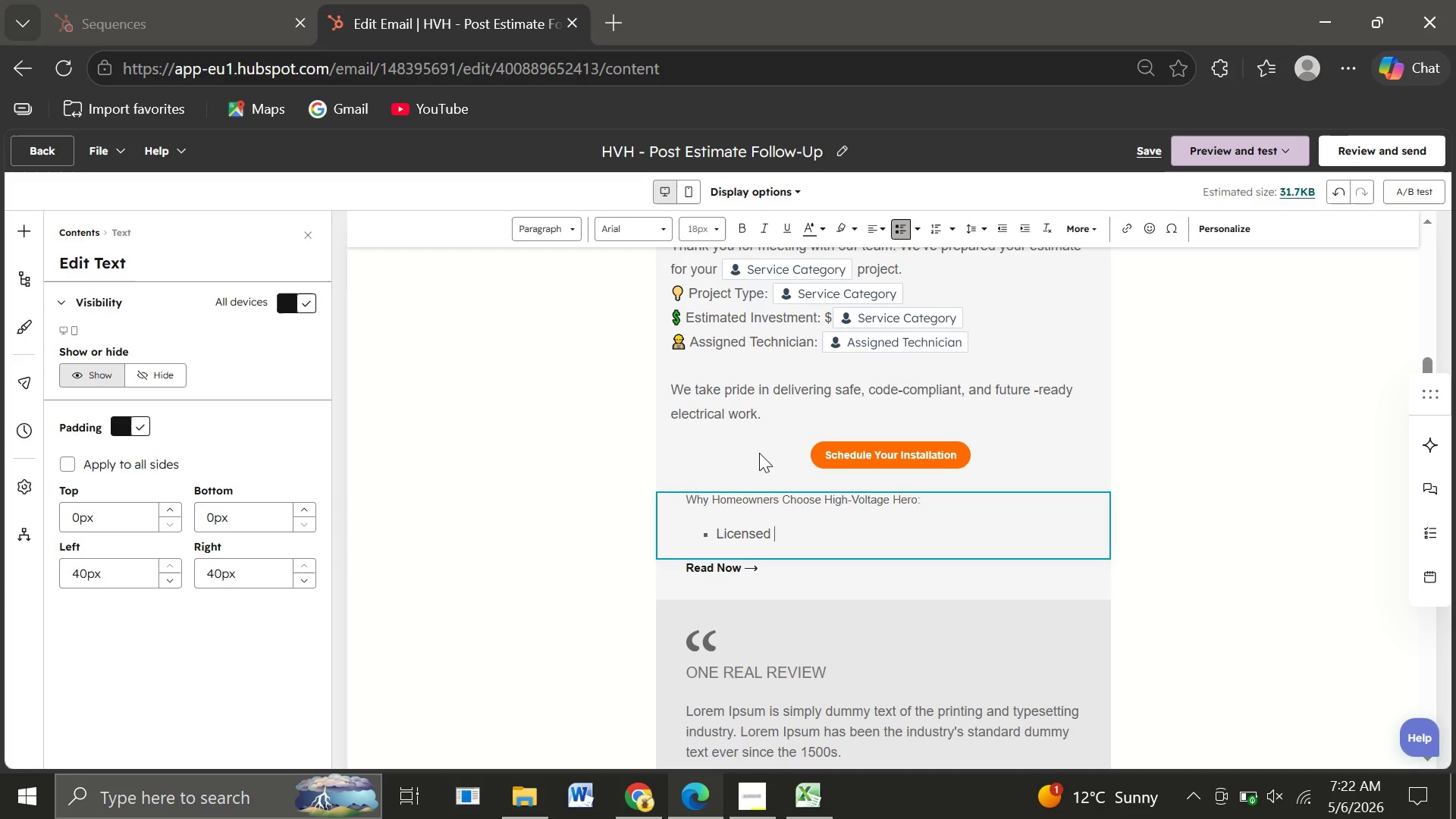 
hold_key(key=ShiftLeft, duration=1.52)
 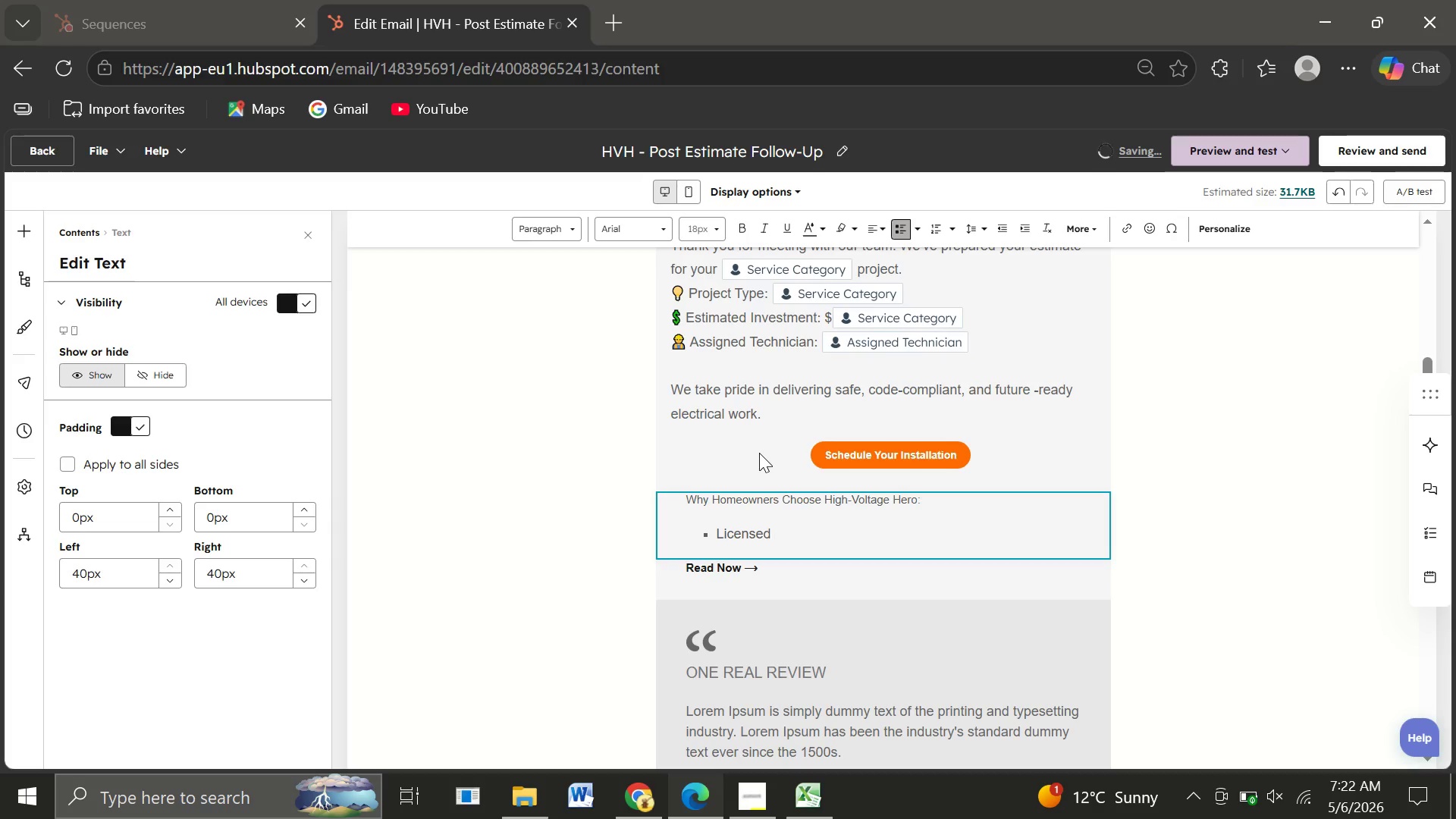 
type(& insured electricians)
 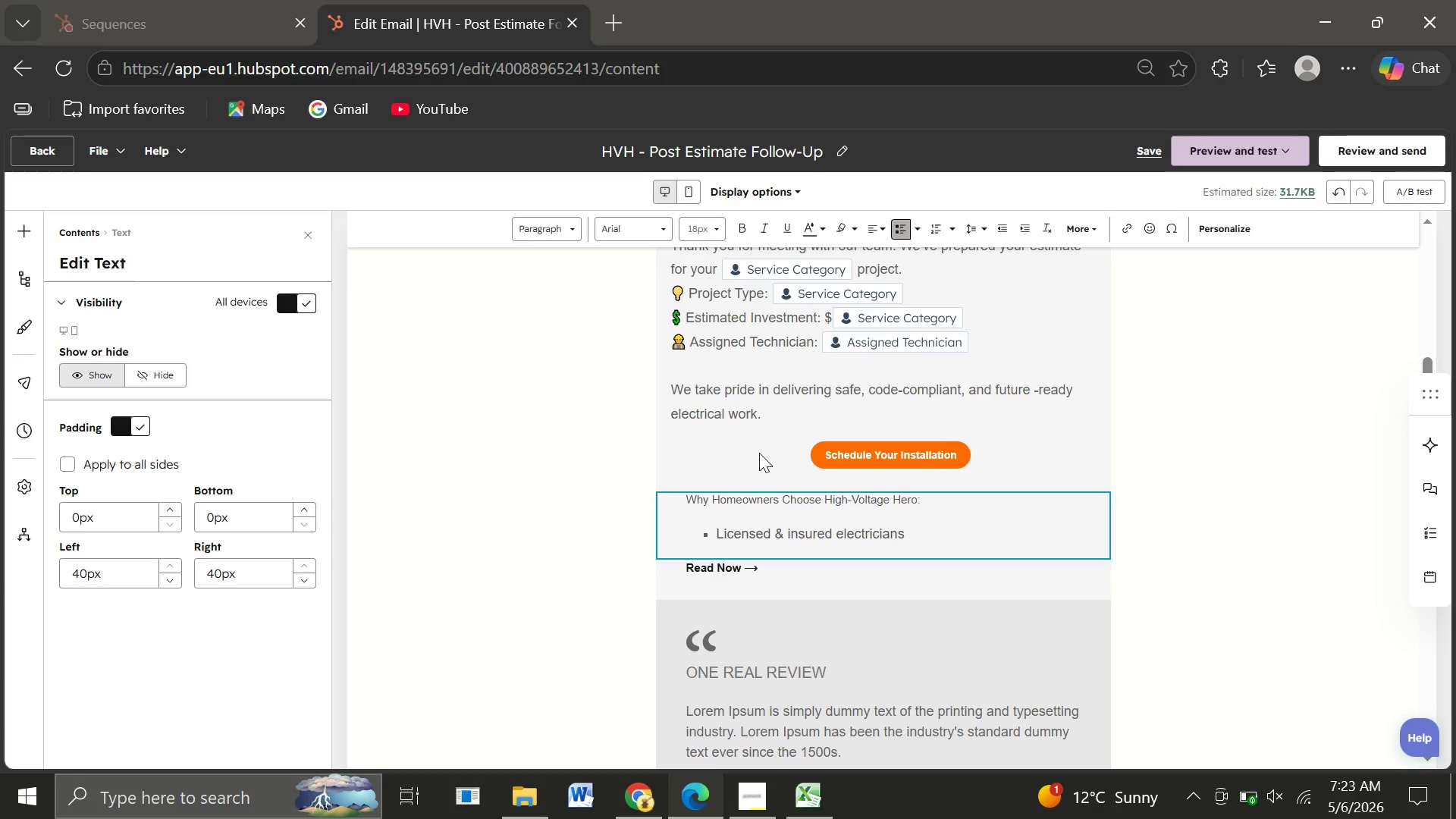 
key(Enter)
 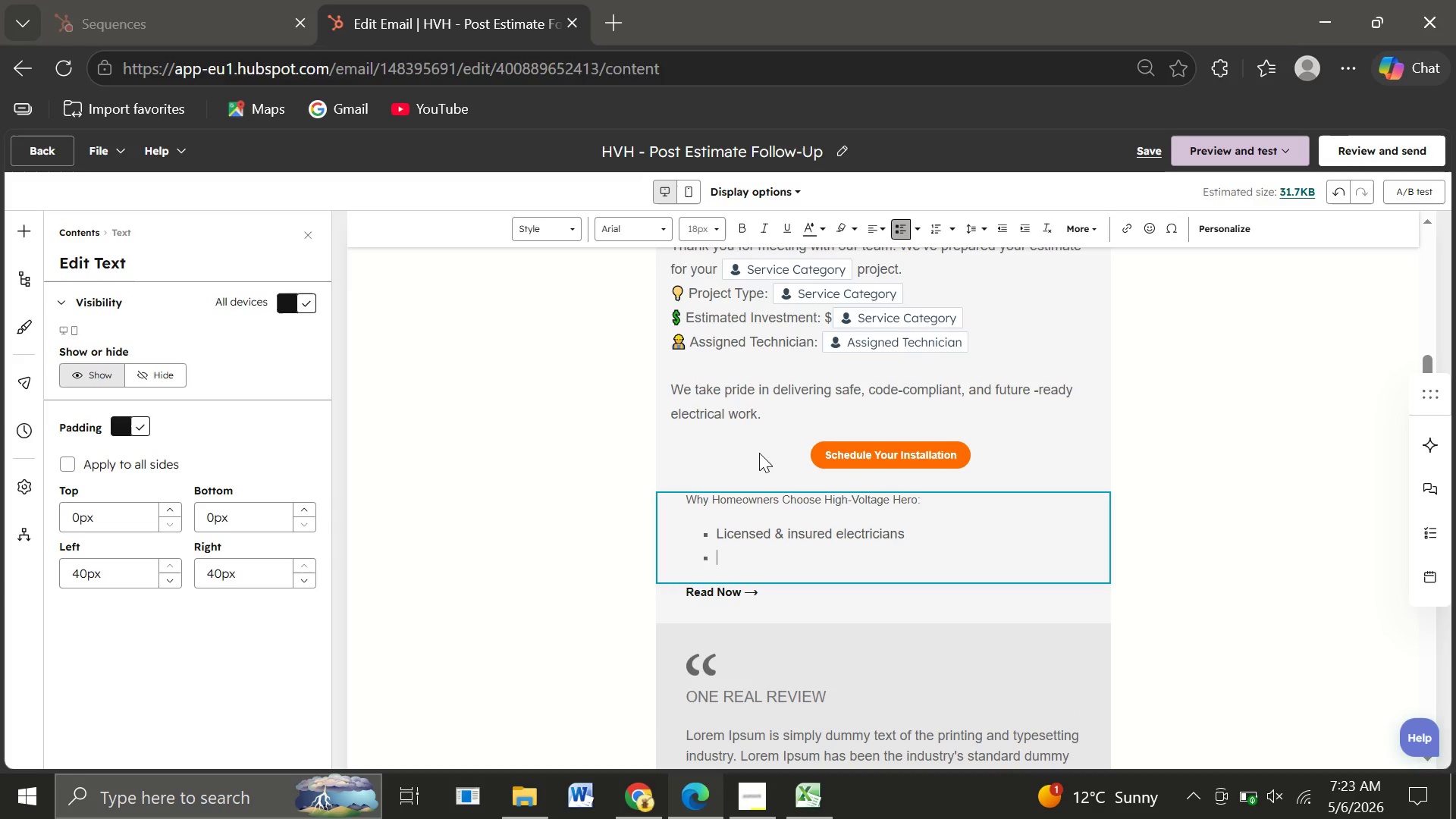 
type(Clean, code-compliant installations)
 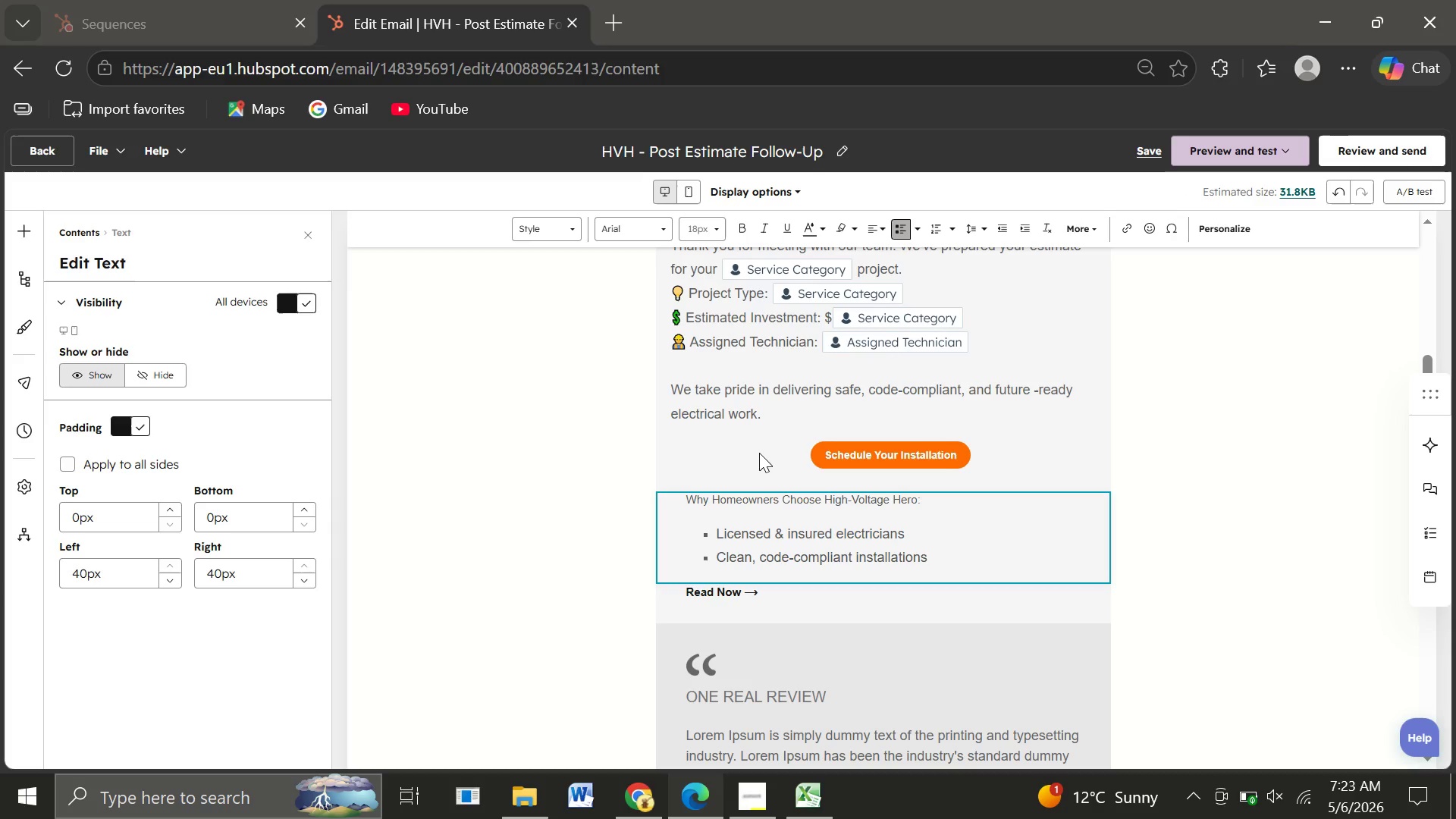 
key(Enter)
 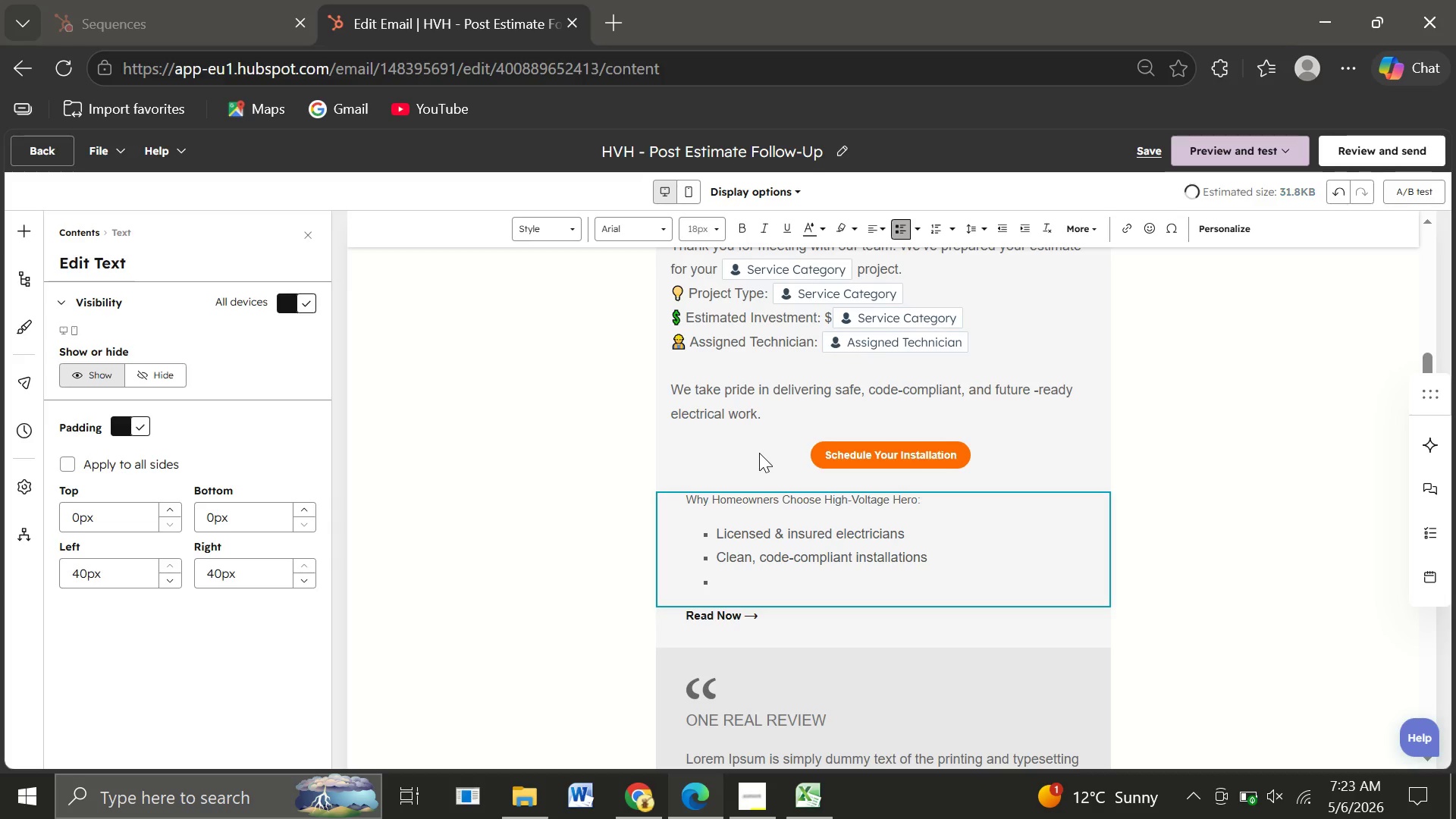 
hold_key(key=ShiftLeft, duration=1.52)
 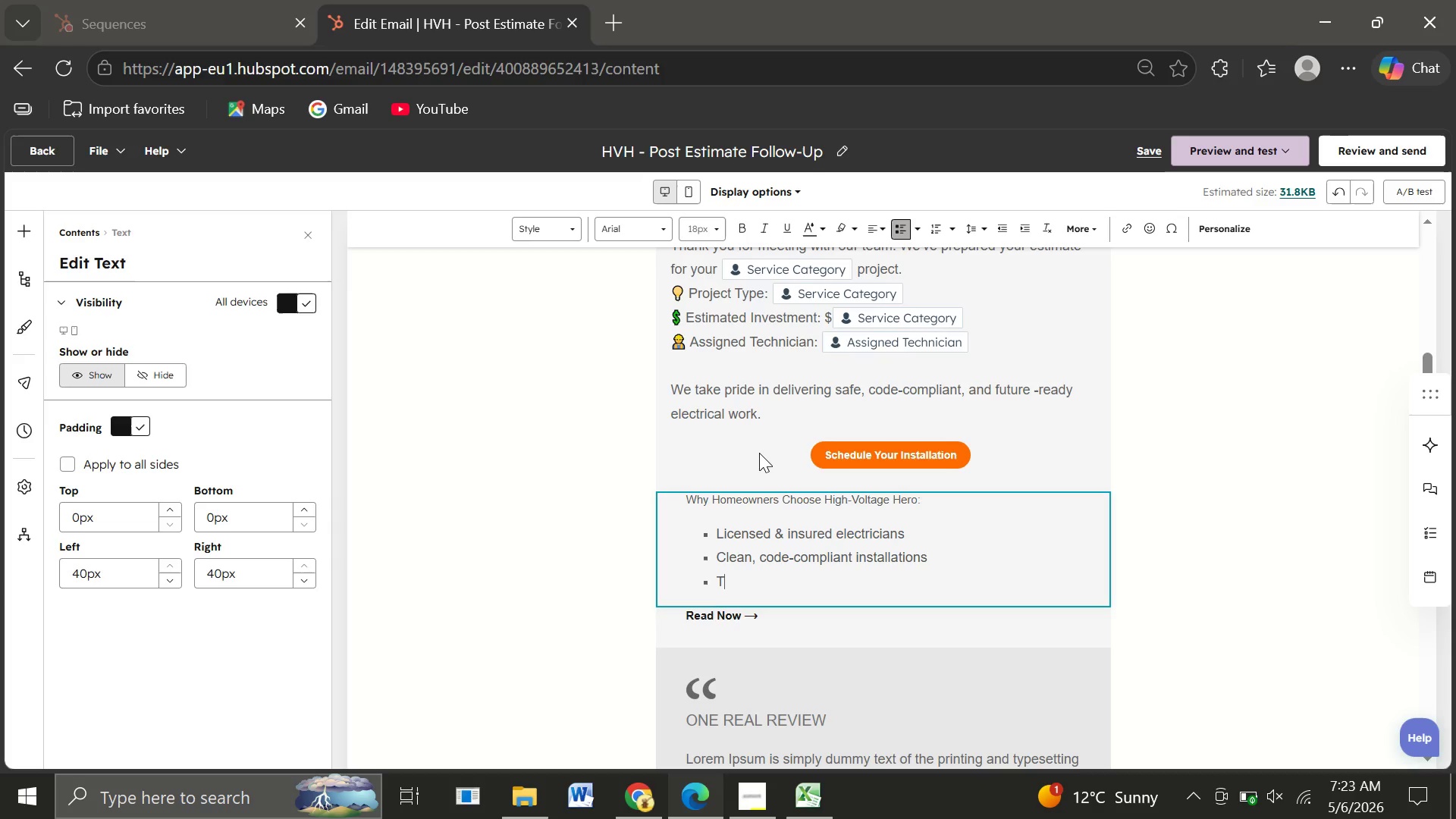 
type(Transport)
key(Backspace)
key(Backspace)
key(Backspace)
type(arent pricing no surprises)
 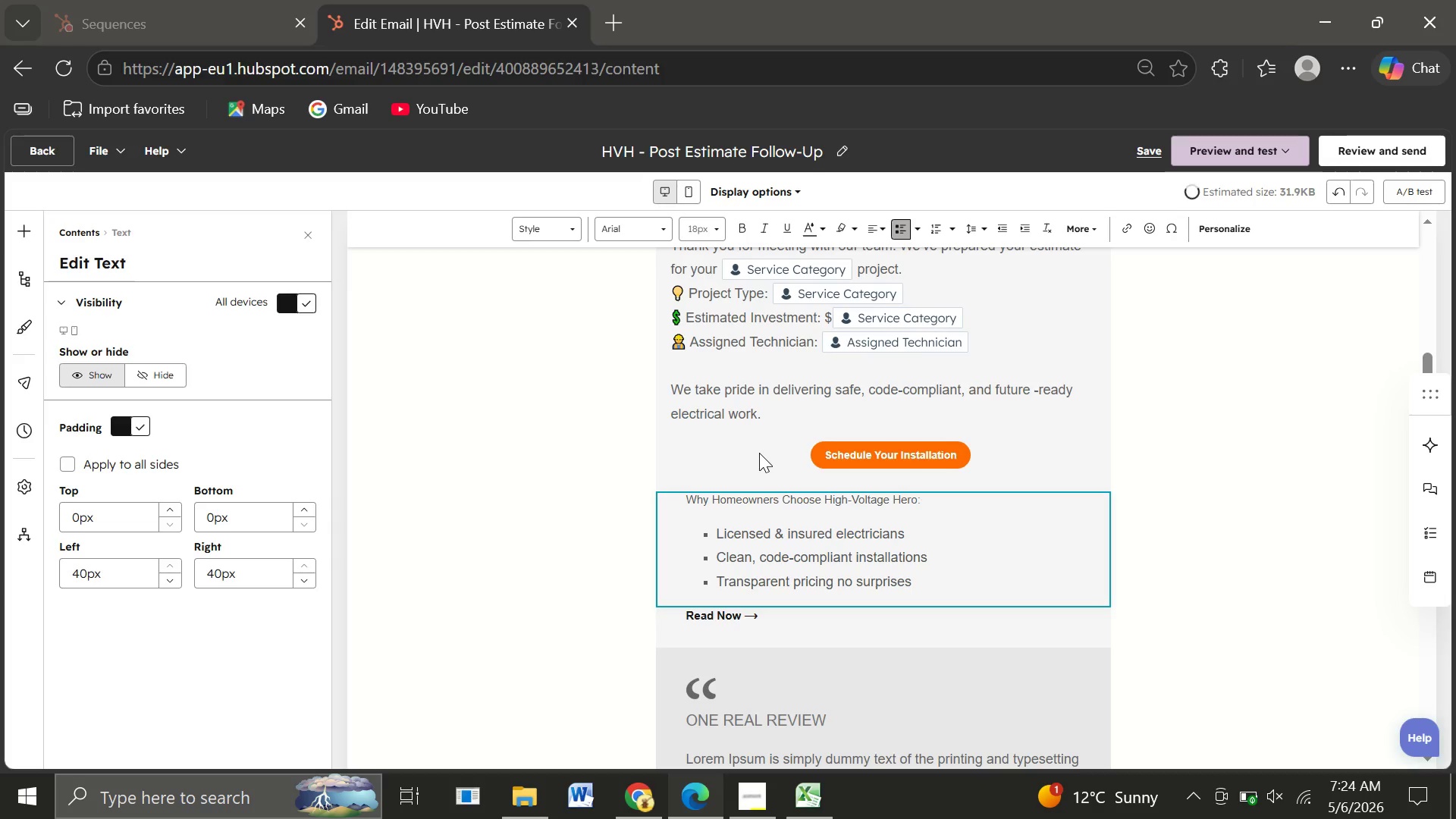 
key(Enter)
 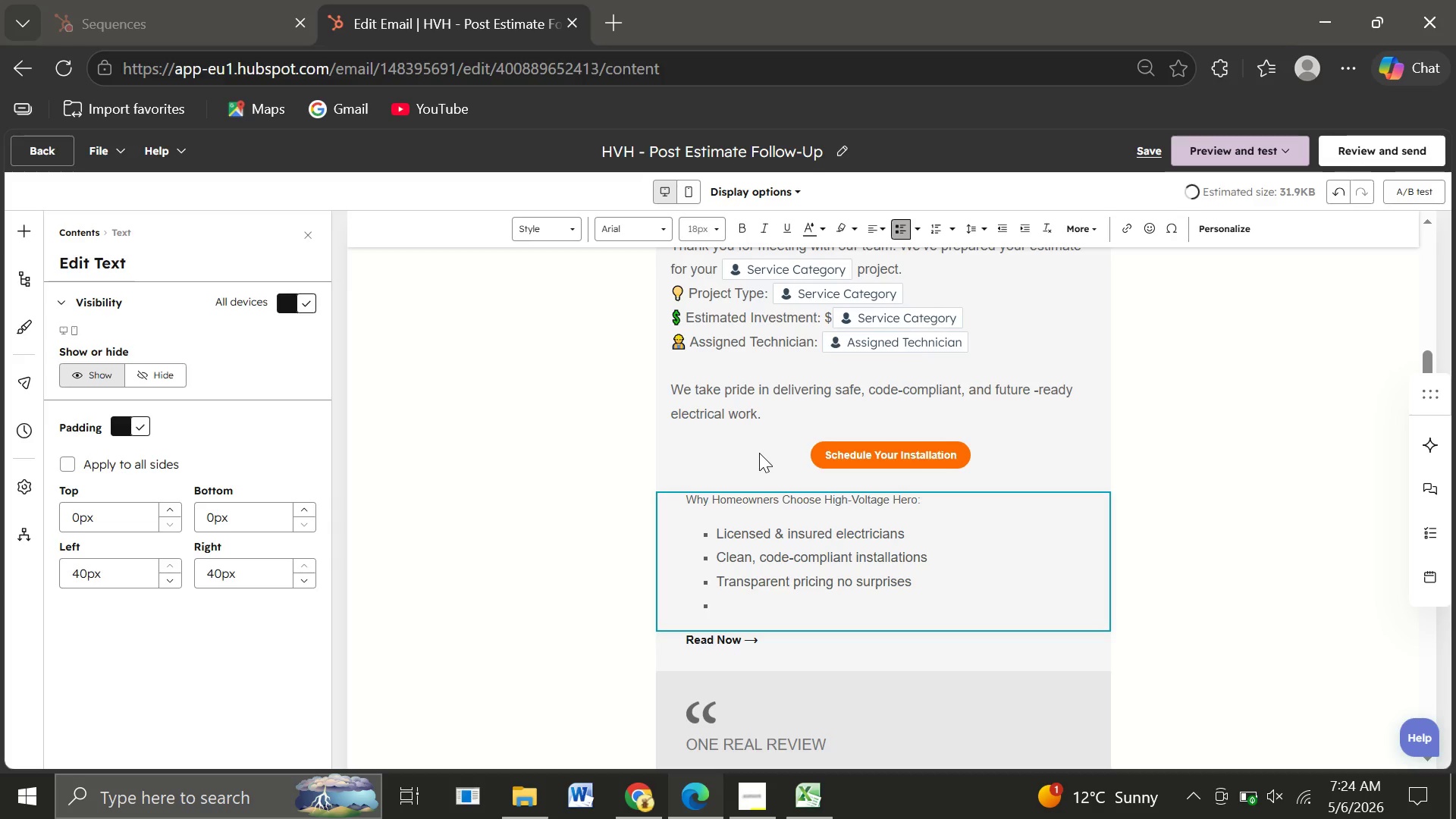 
type(Fast sche)
 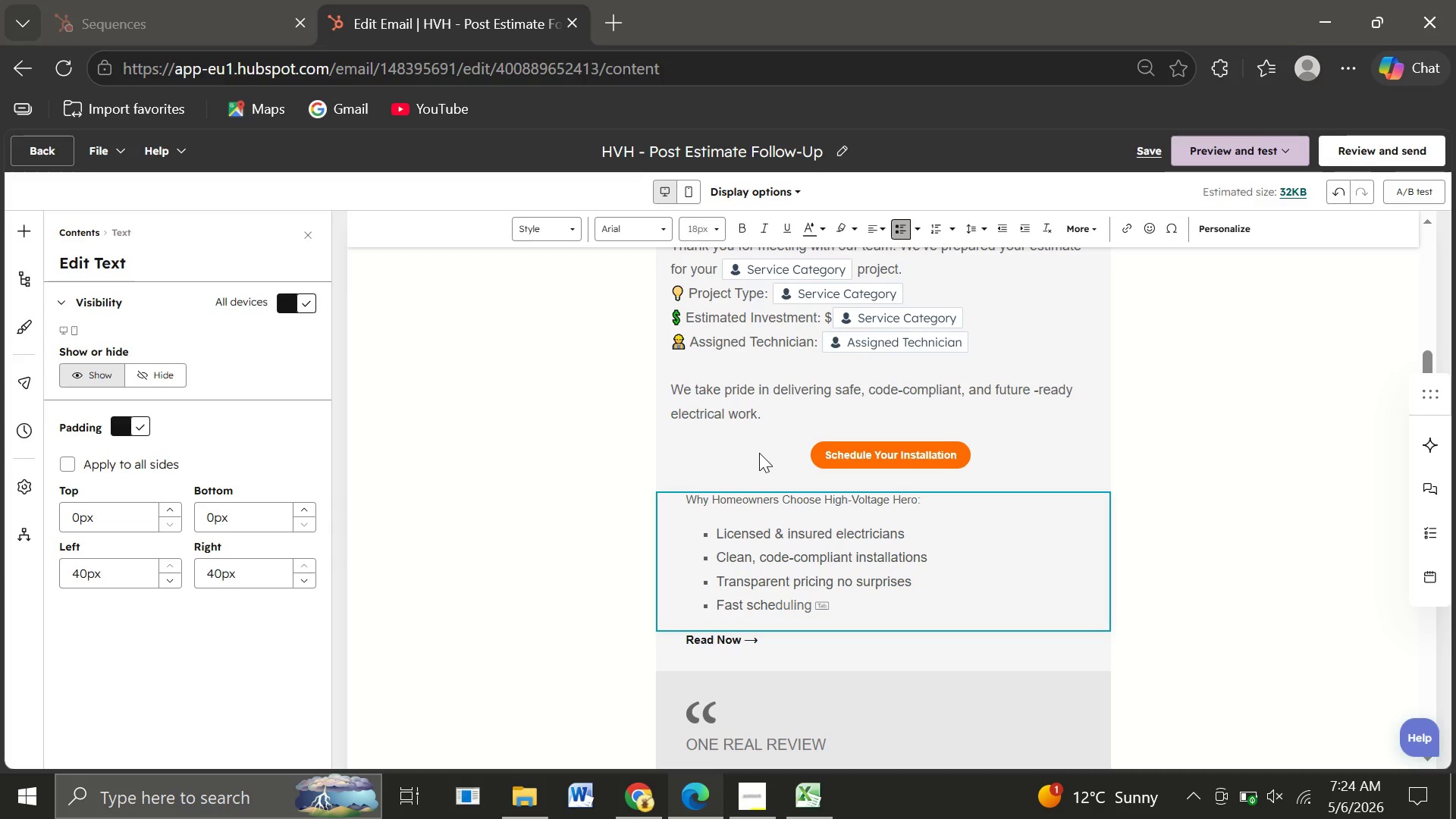 
key(Tab)
type( availabil)
 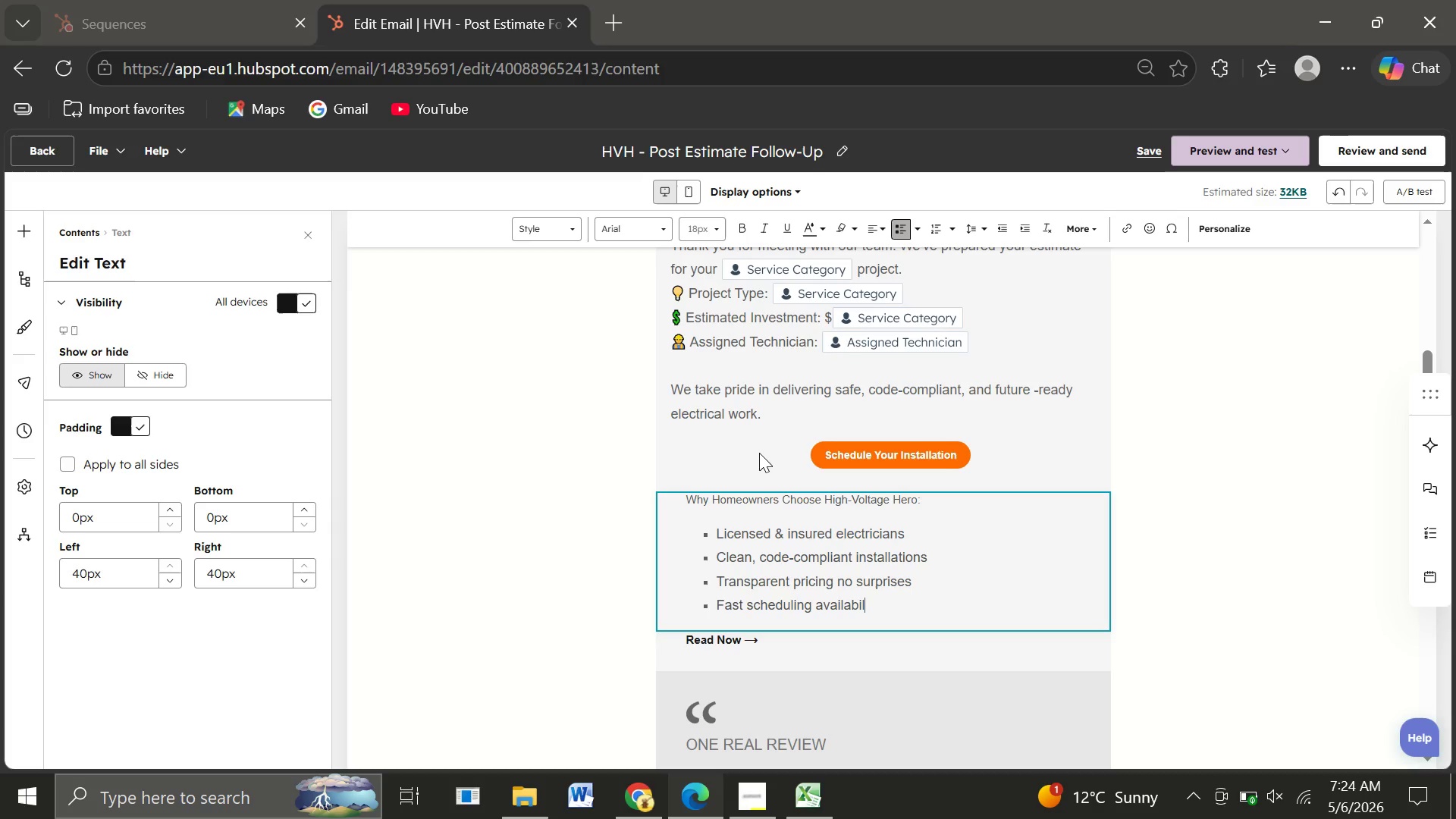 
type(ity)
 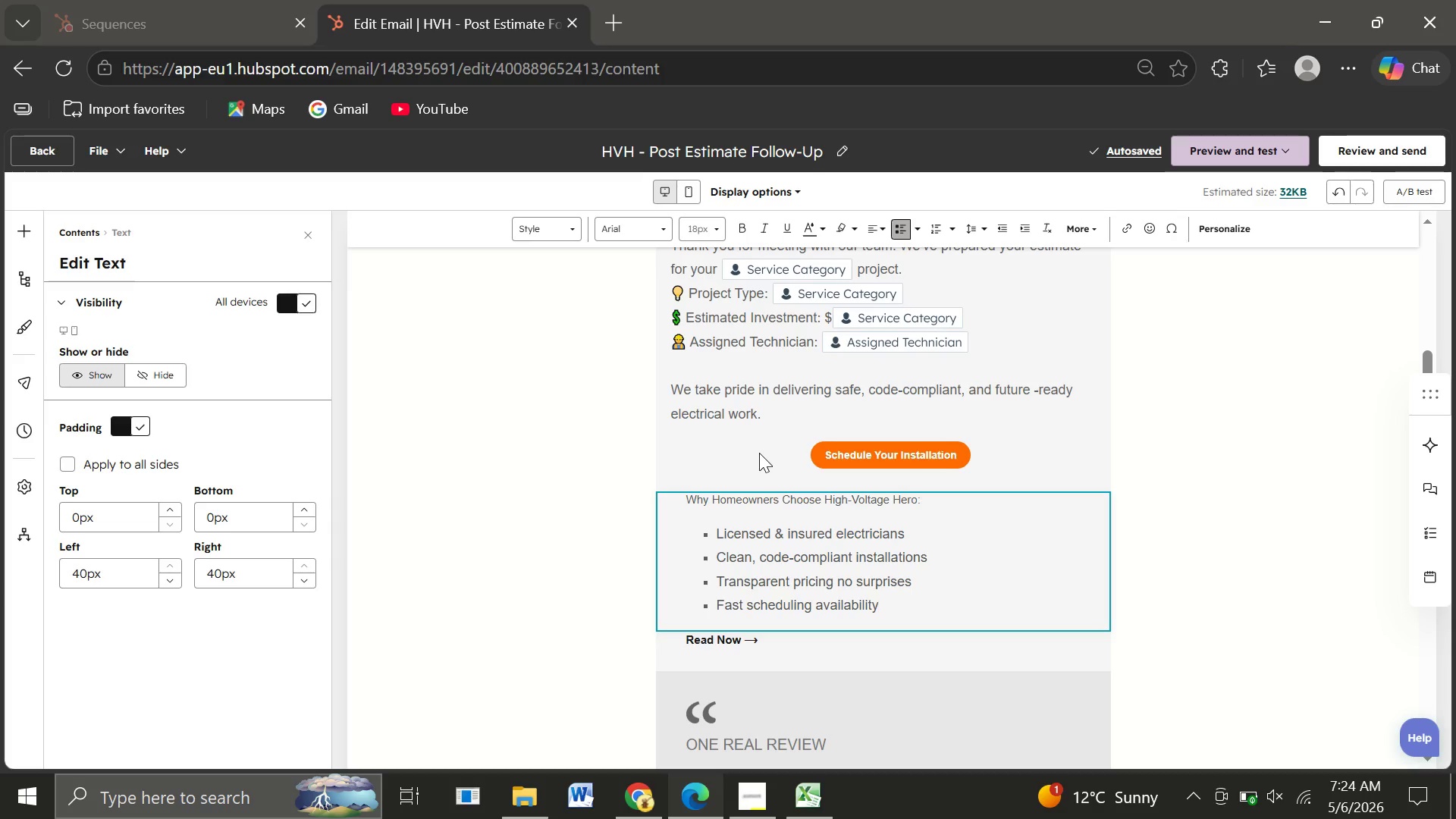 
wait(6.22)
 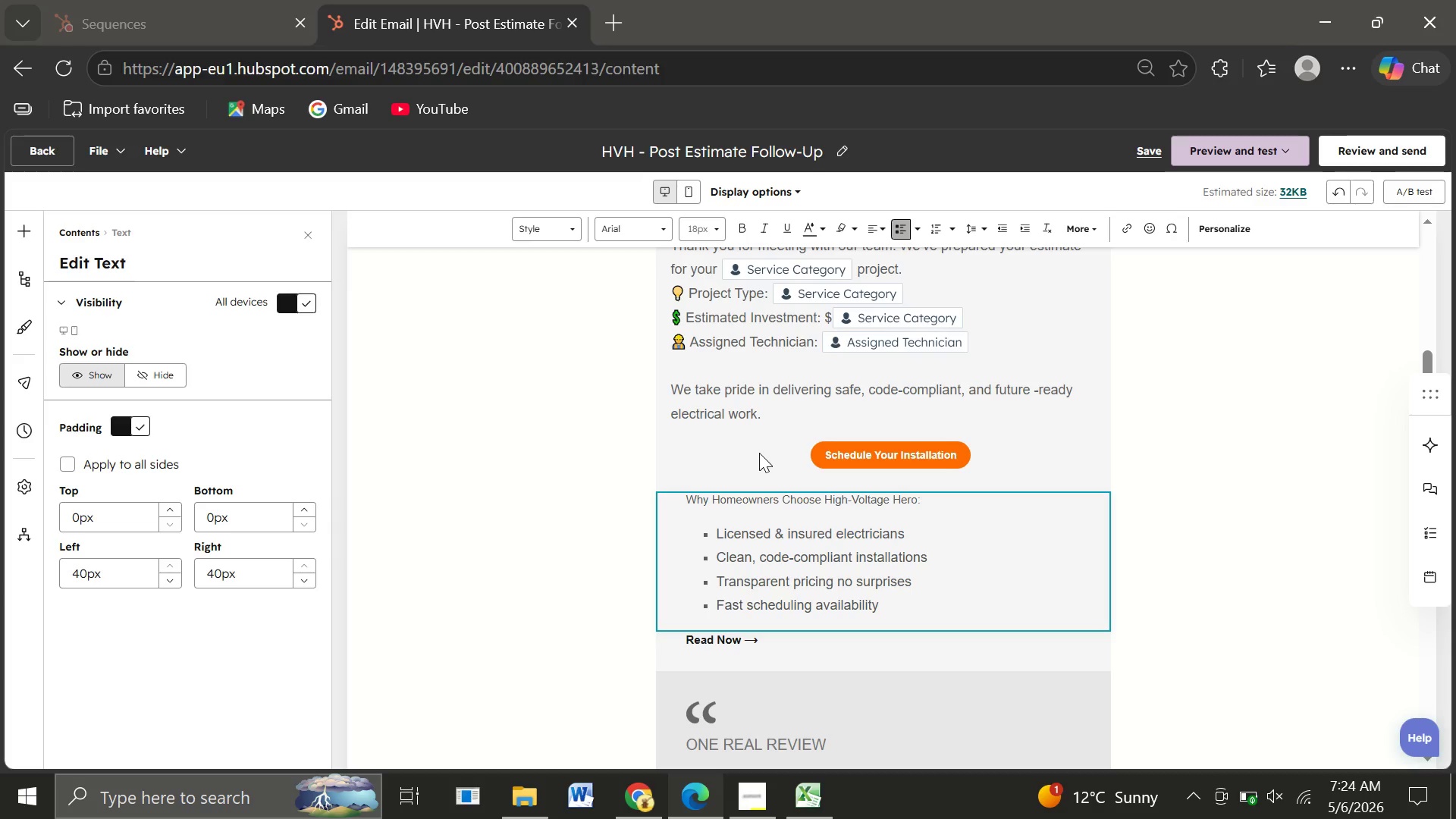 
key(Enter)
 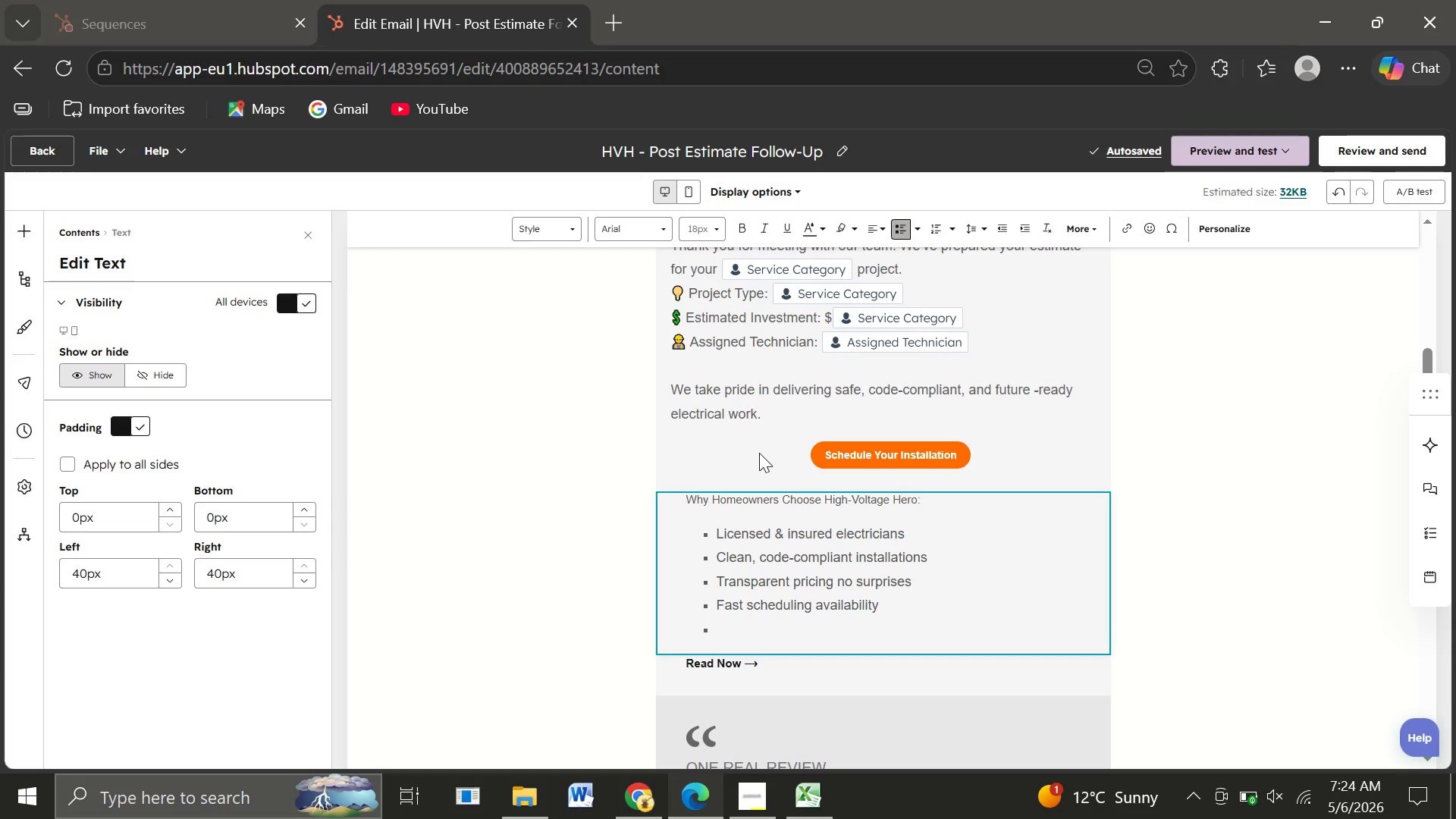 
wait(6.67)
 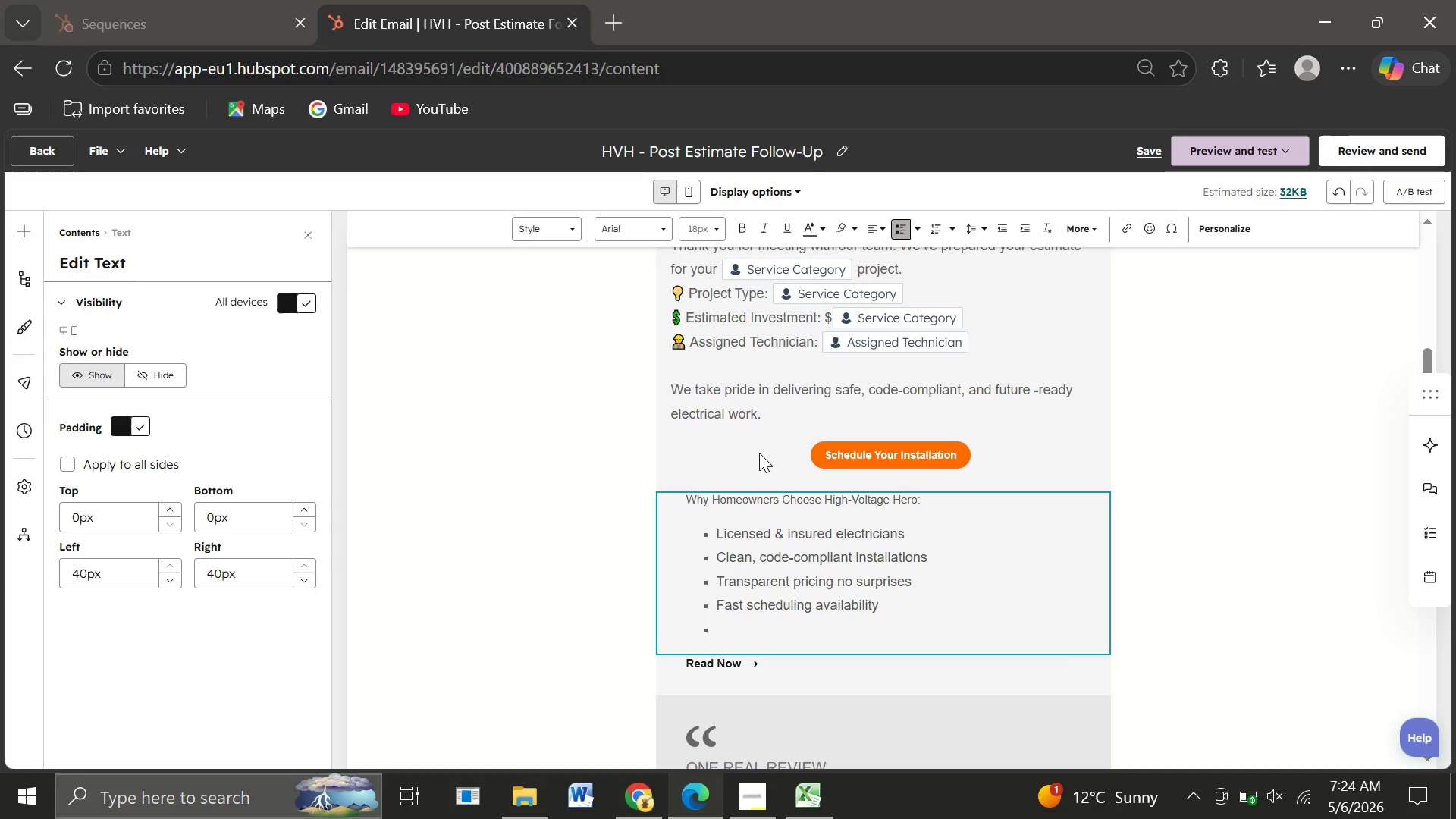 
key(Backspace)
 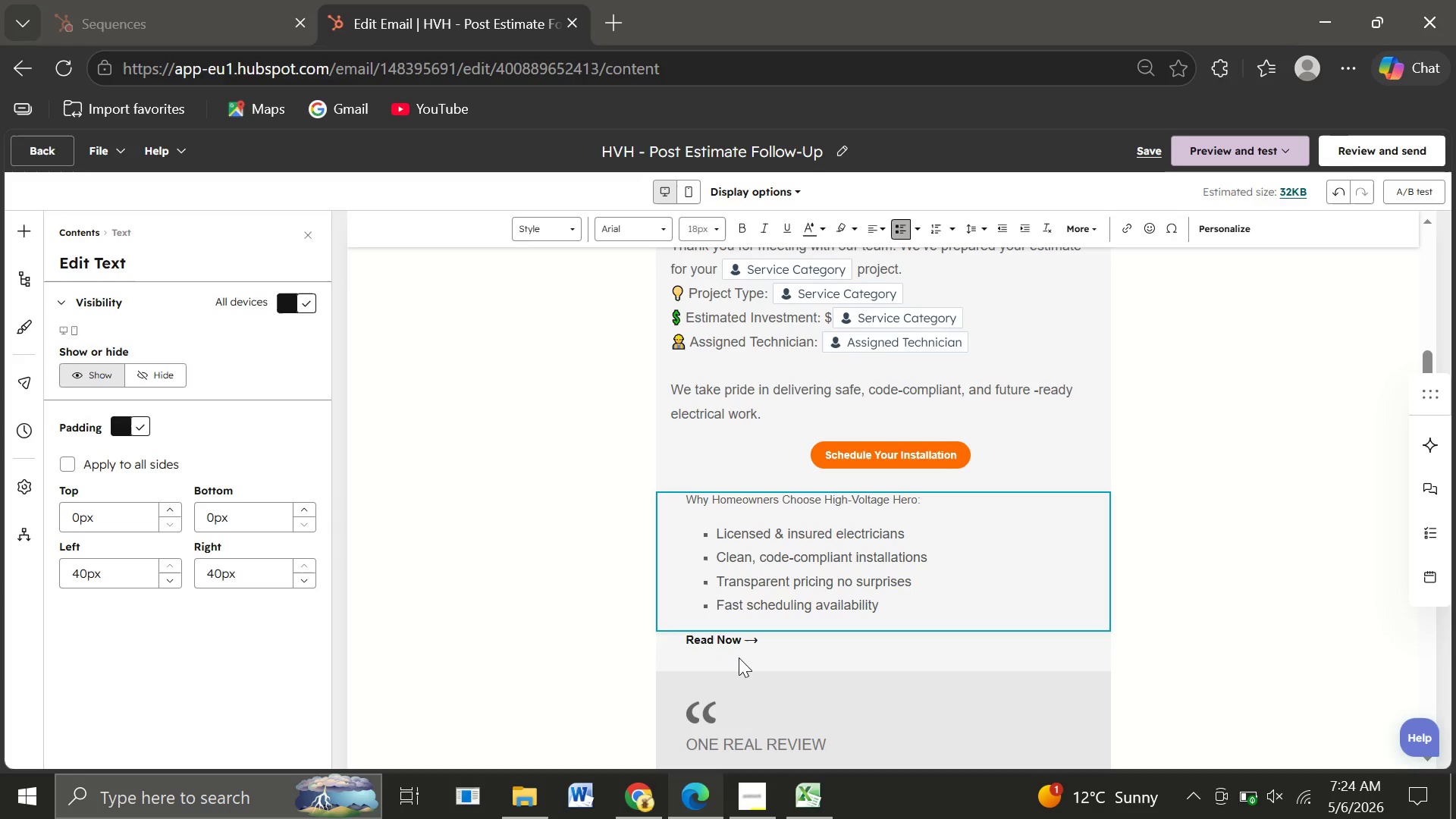 
left_click([772, 657])
 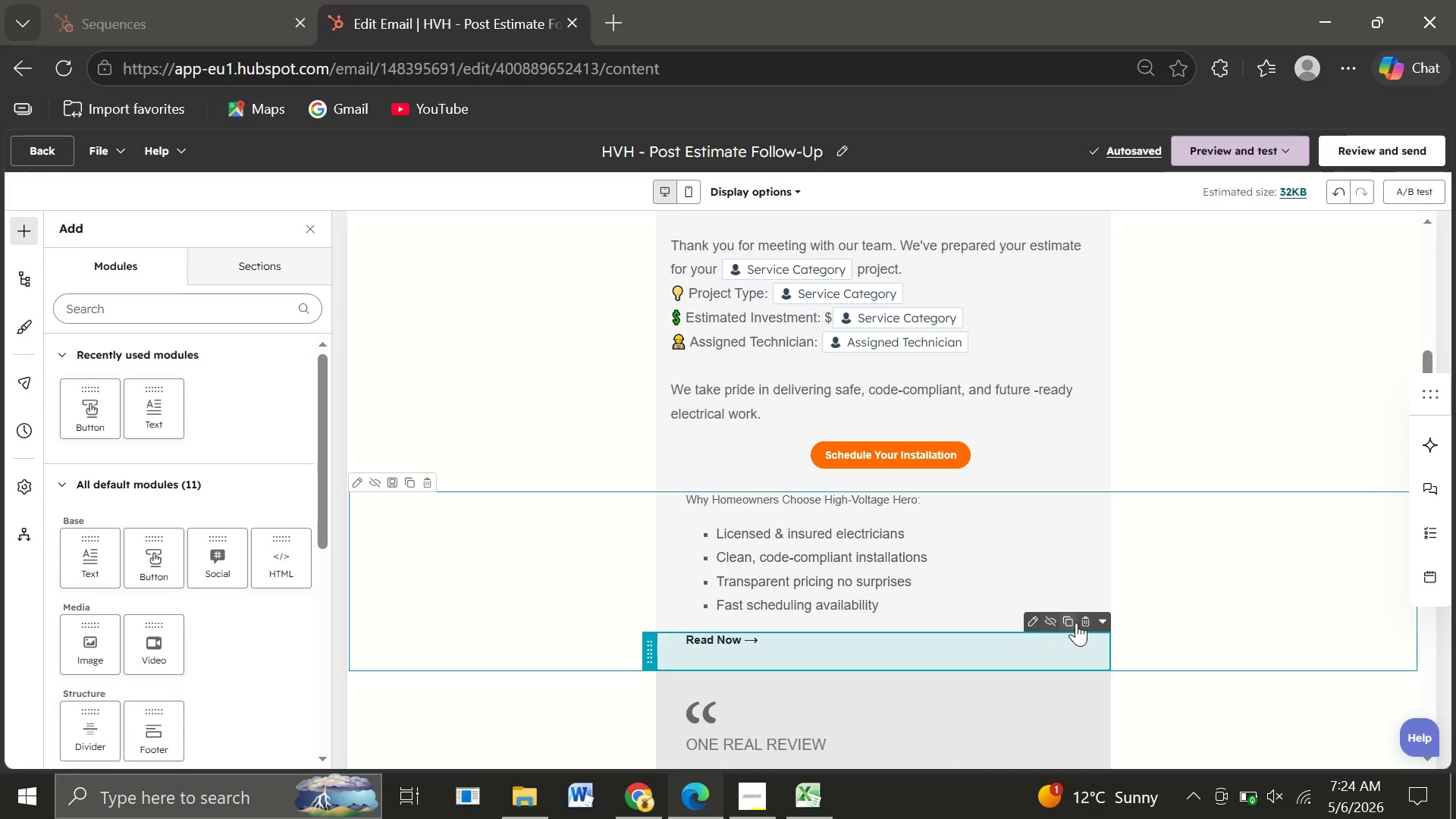 
left_click([1084, 623])
 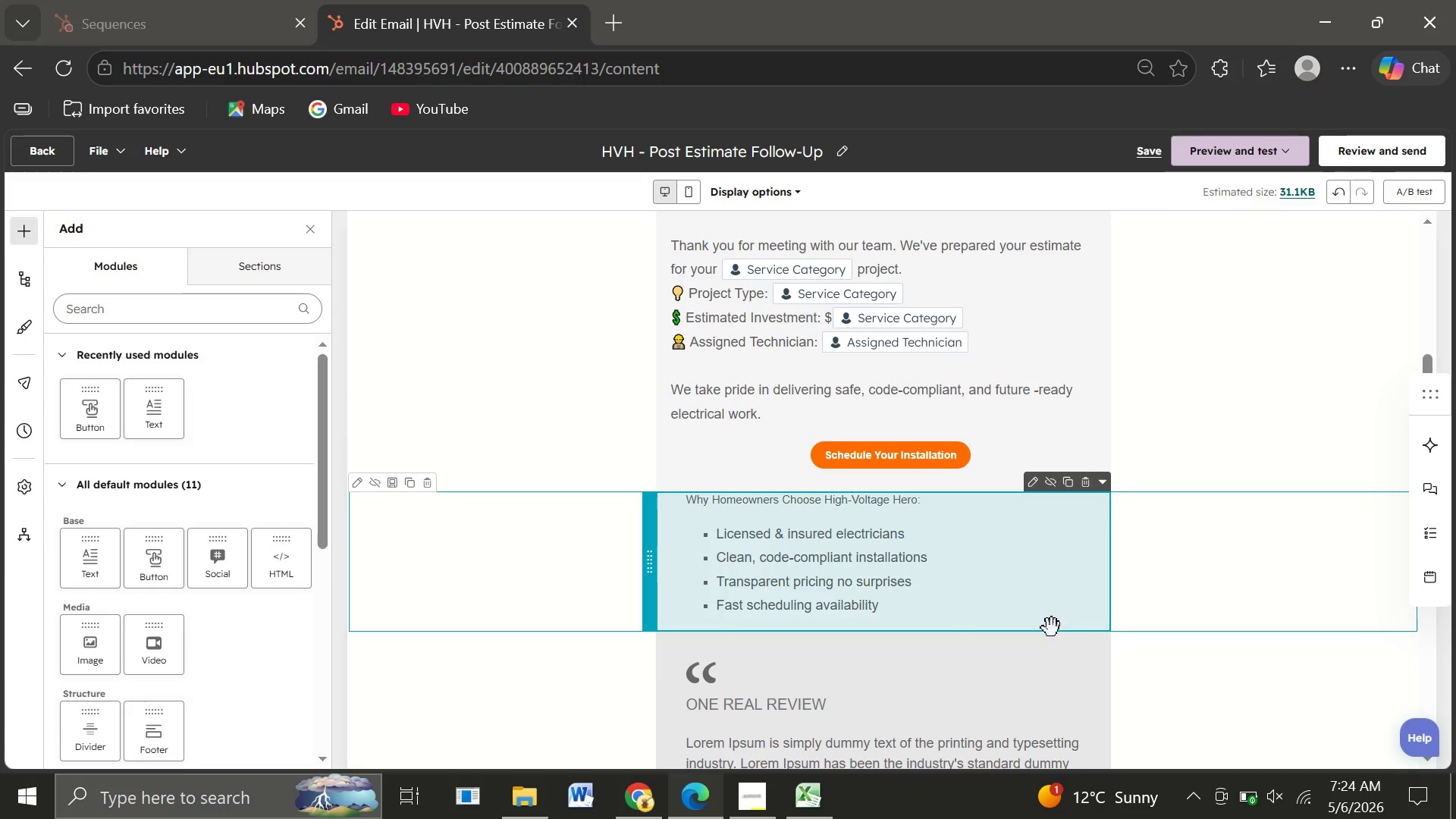 
mouse_move([886, 670])
 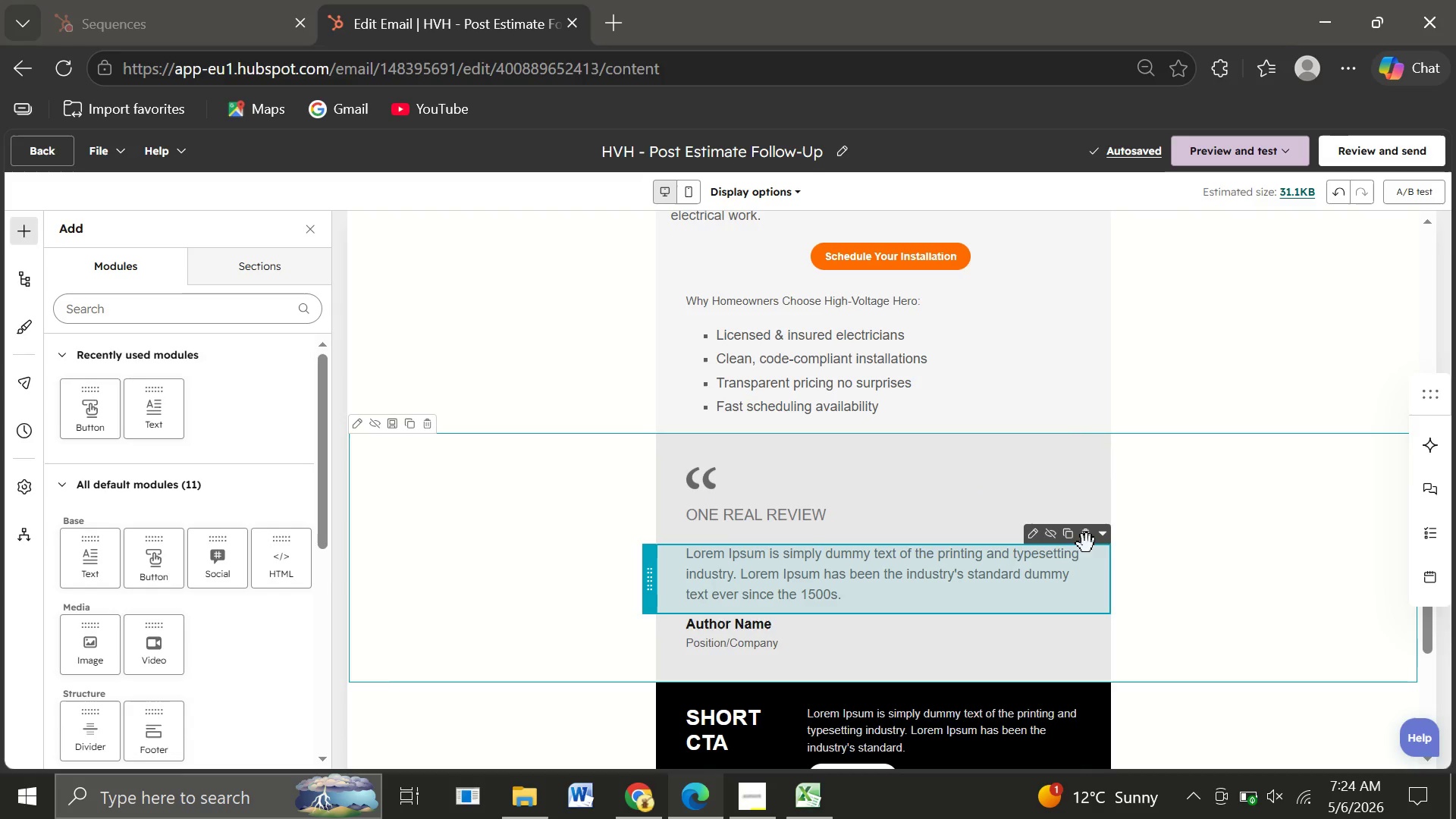 
left_click([1087, 533])
 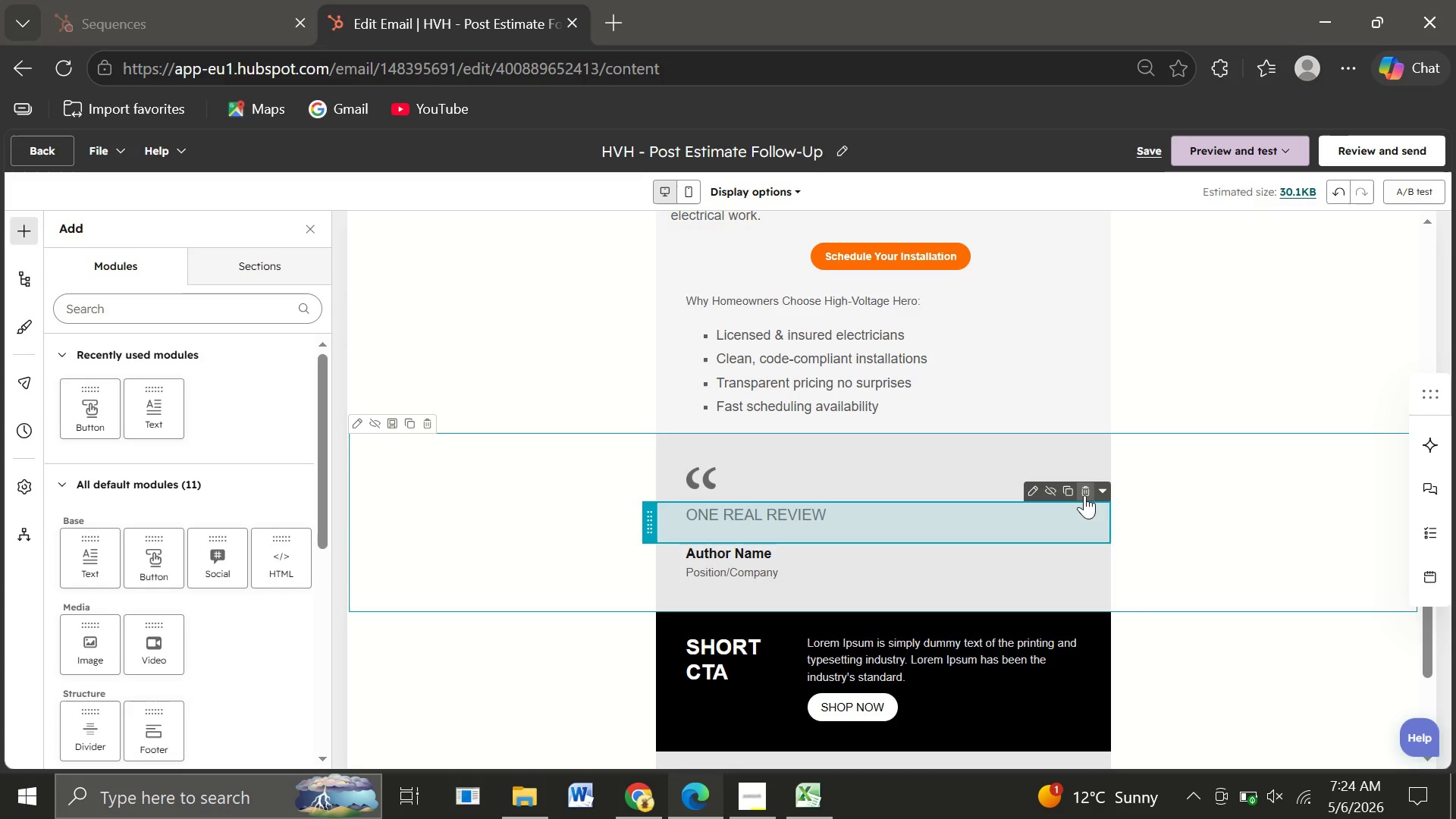 
left_click([1084, 495])
 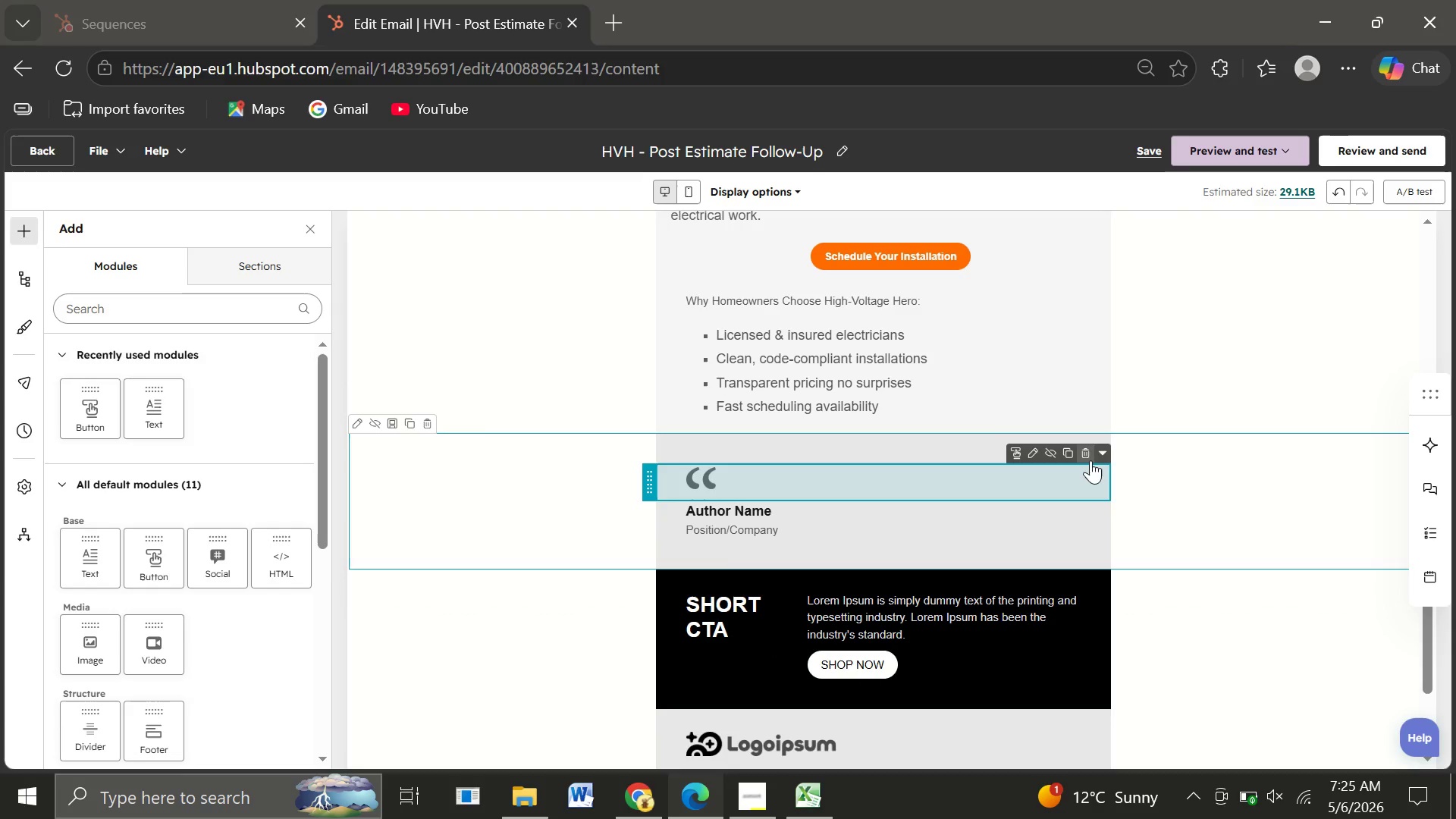 
left_click([1090, 457])
 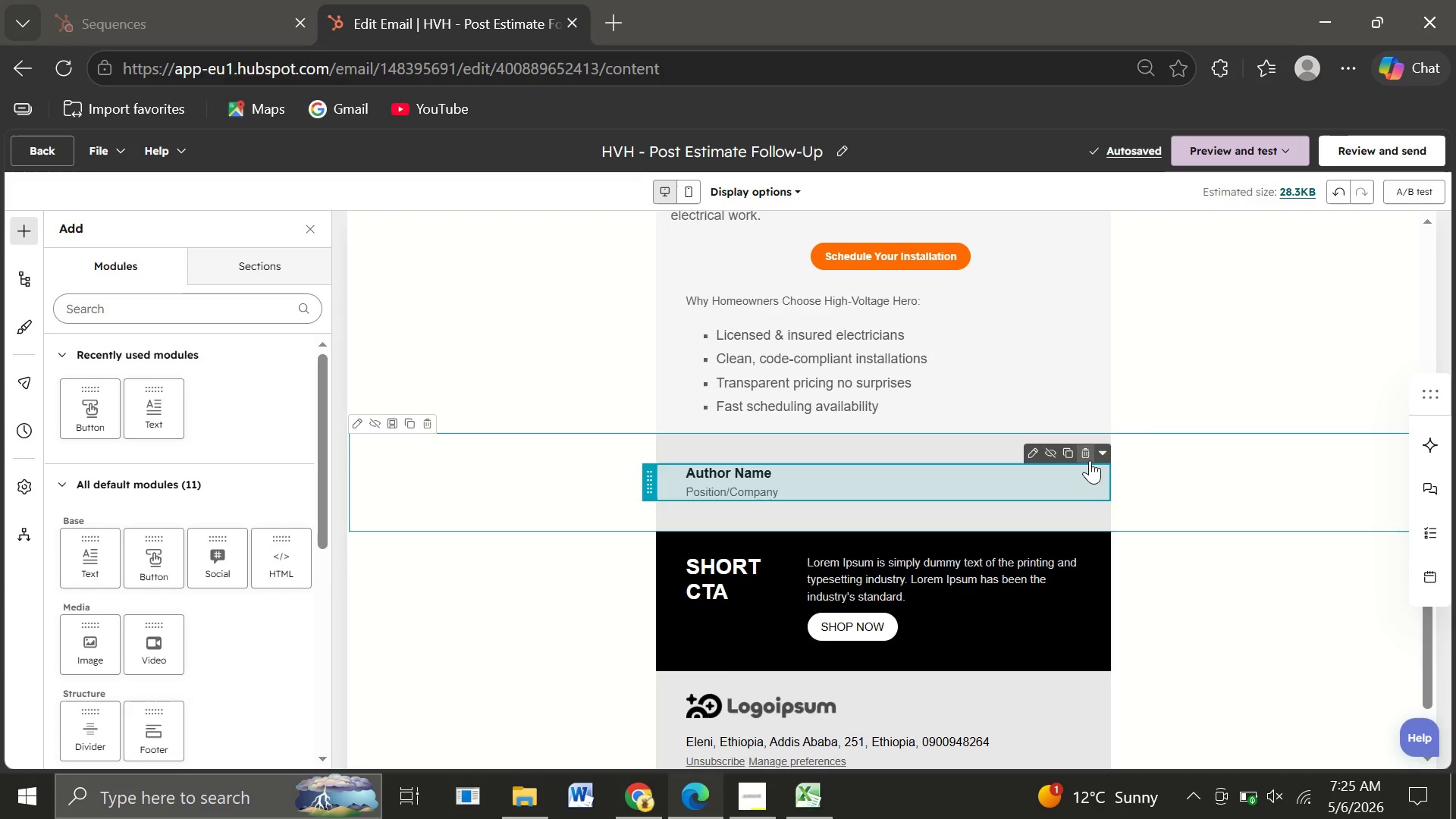 
left_click([1090, 459])
 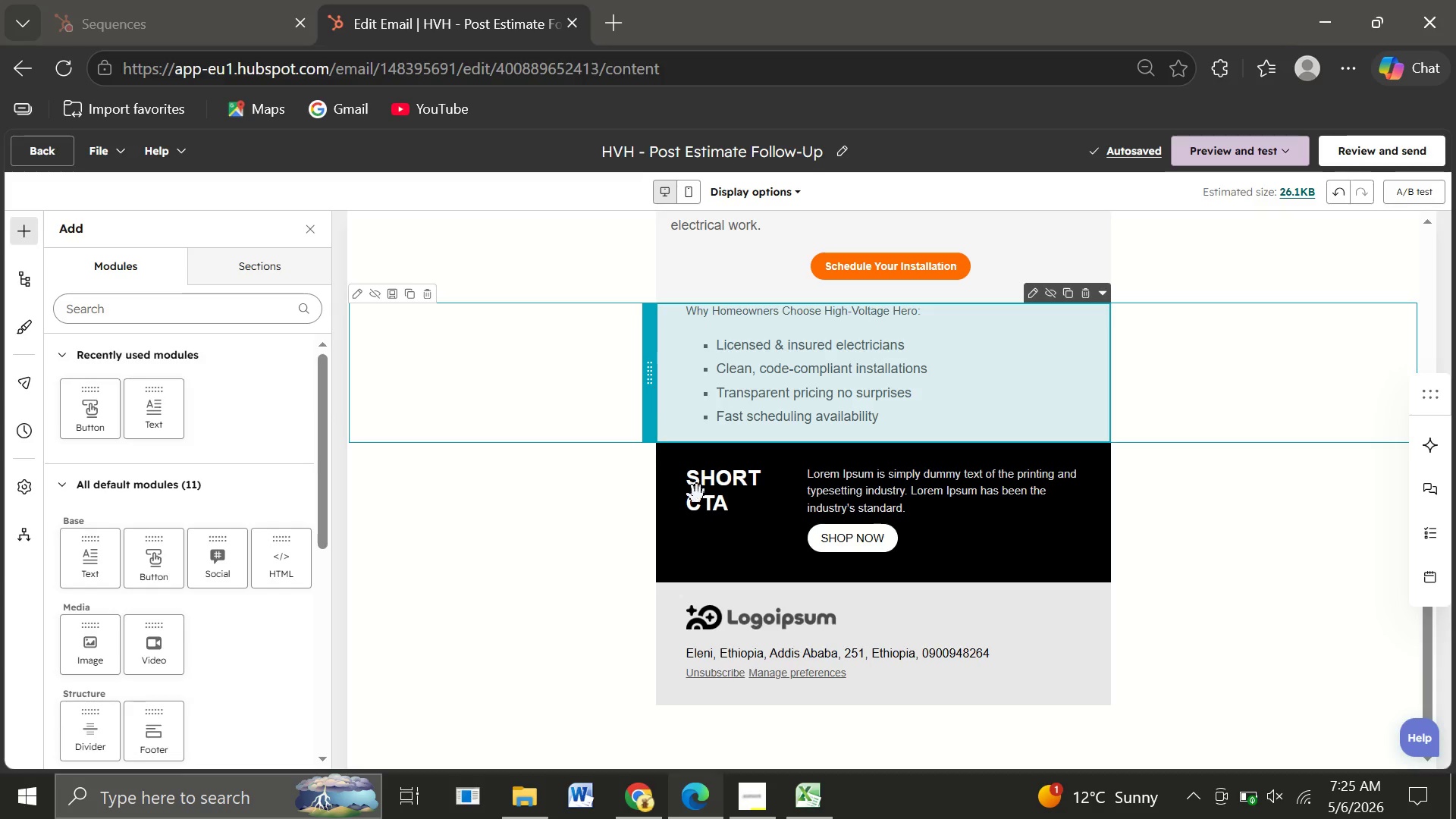 
wait(6.39)
 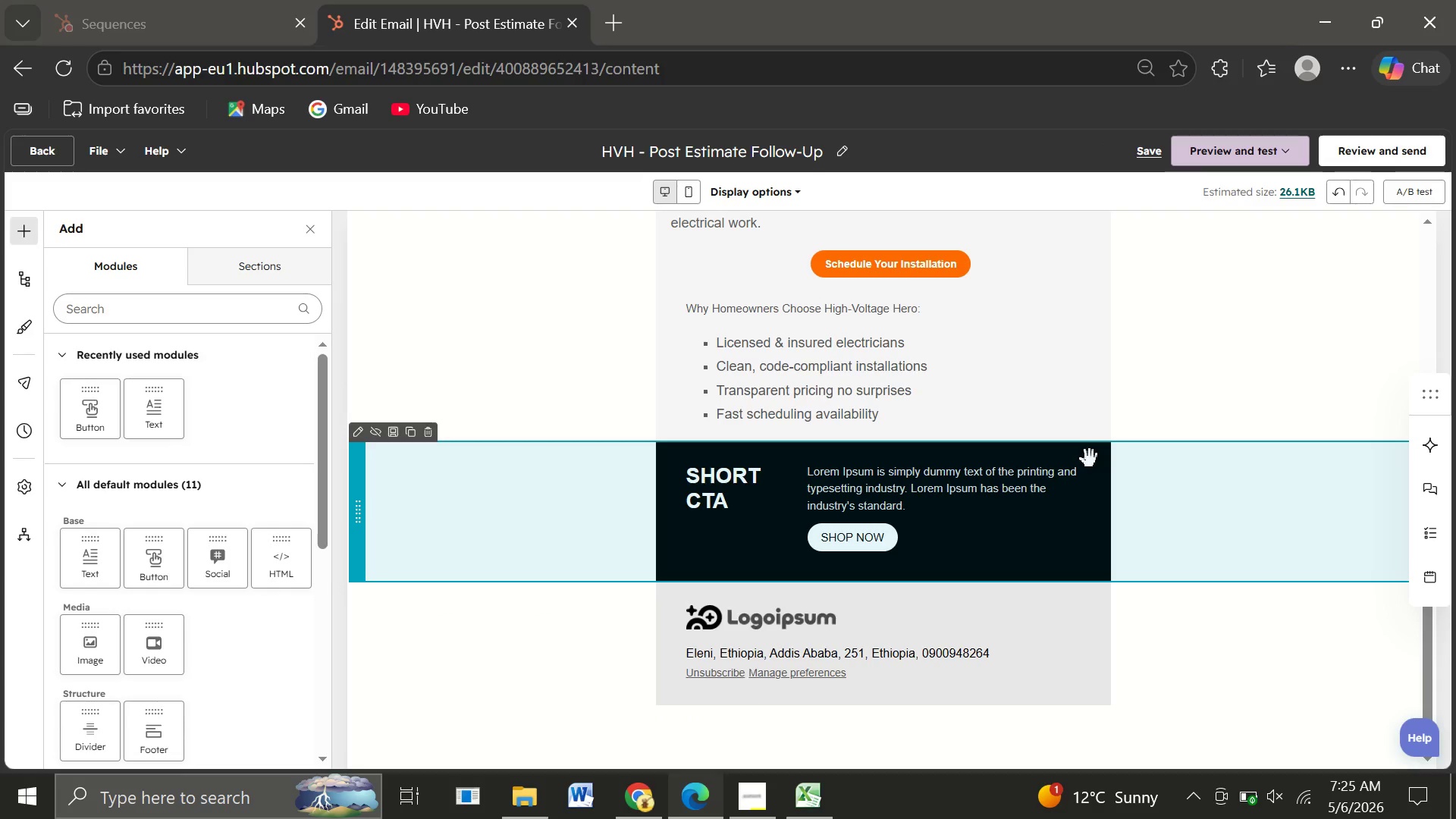 
left_click([703, 541])
 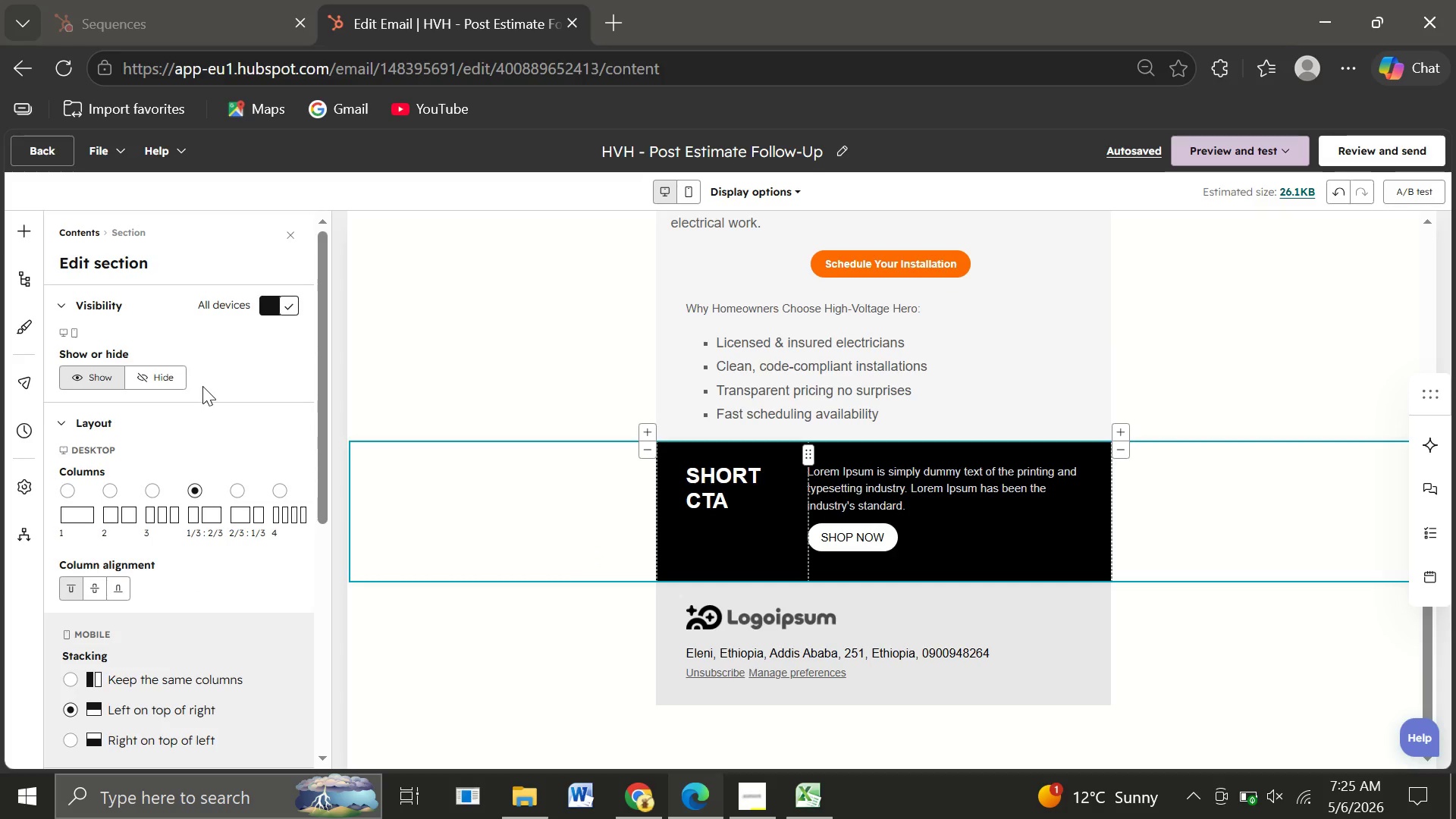 
mouse_move([150, 588])
 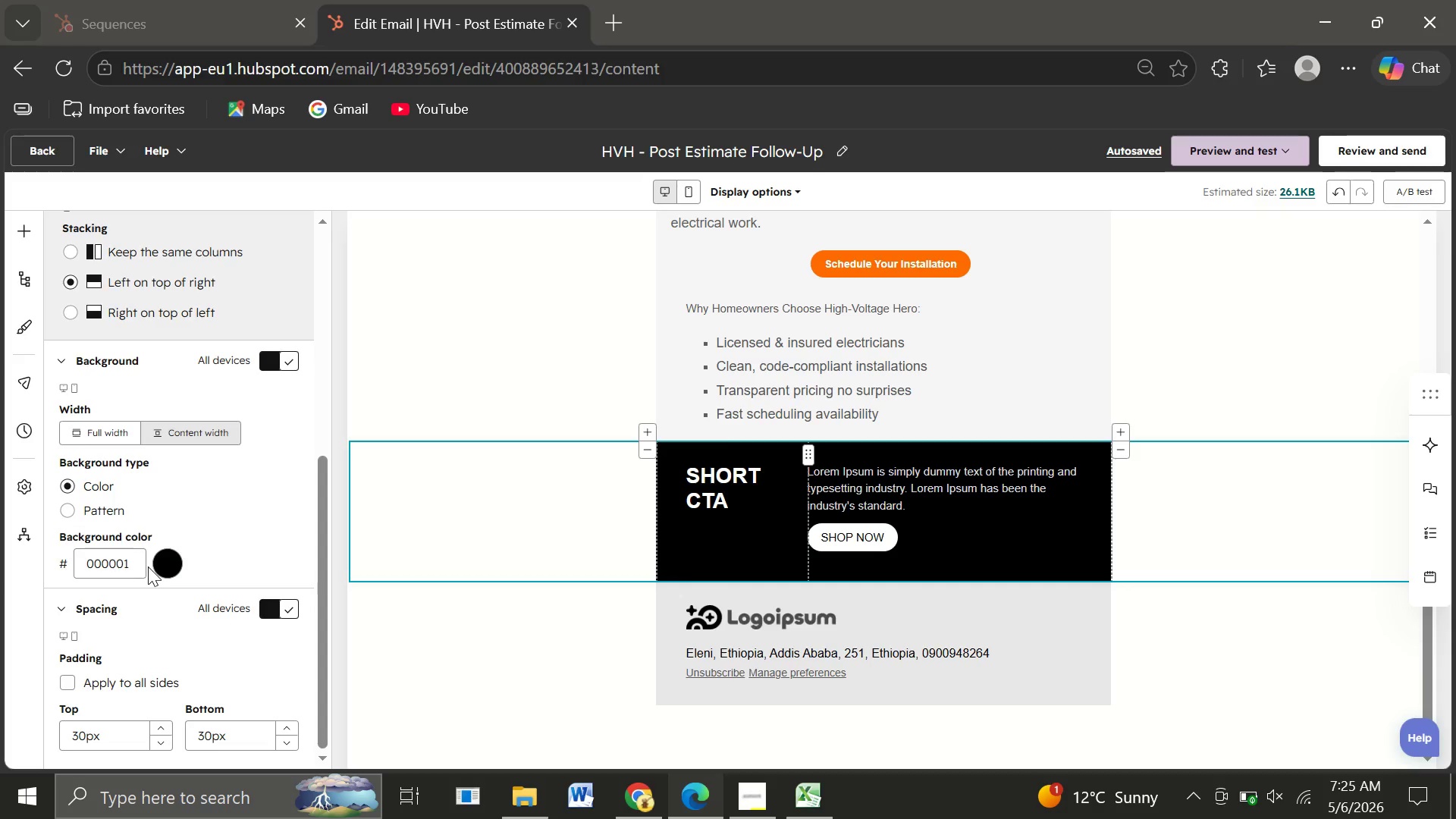 
wait(7.72)
 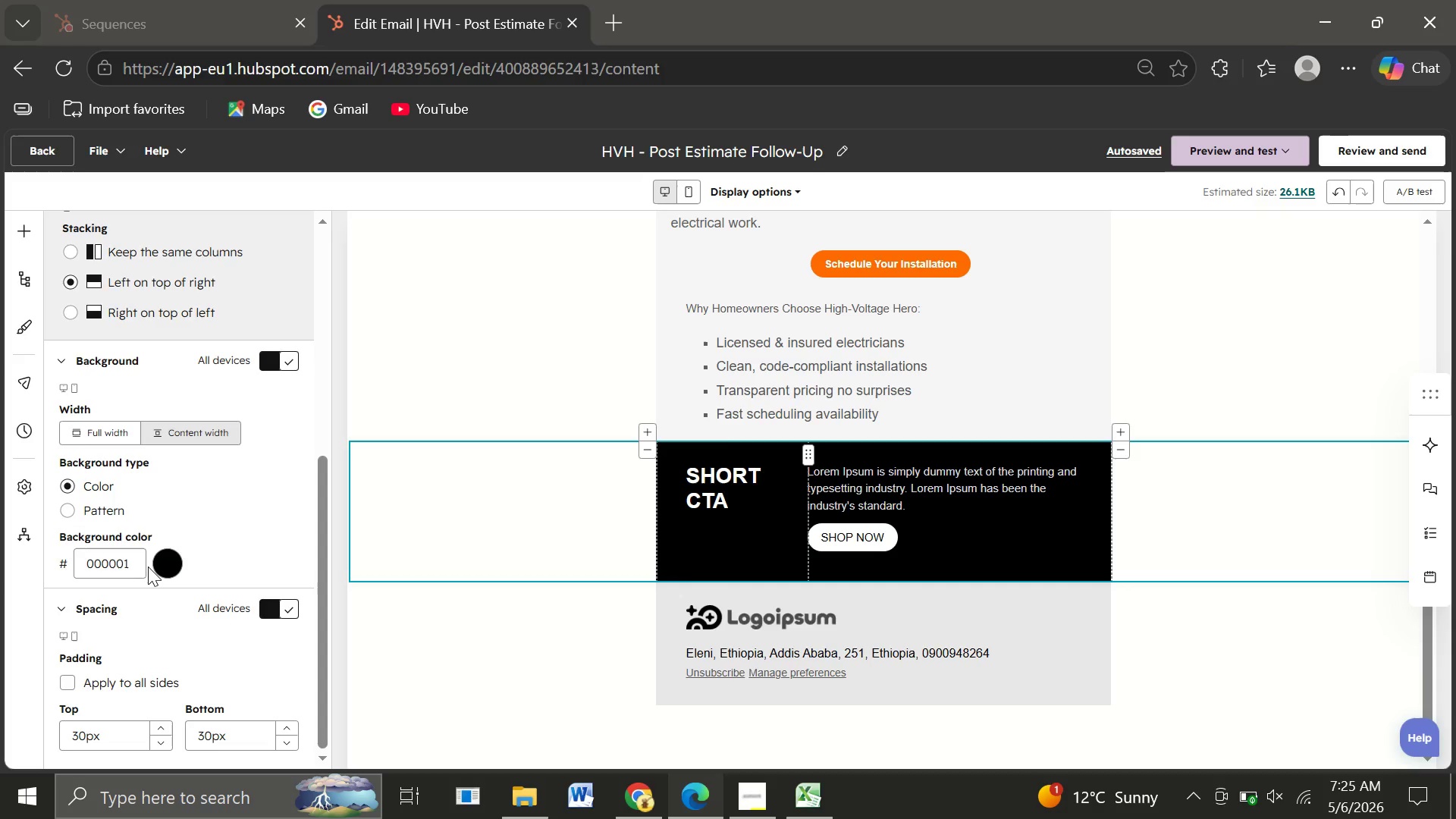 
left_click([132, 565])
 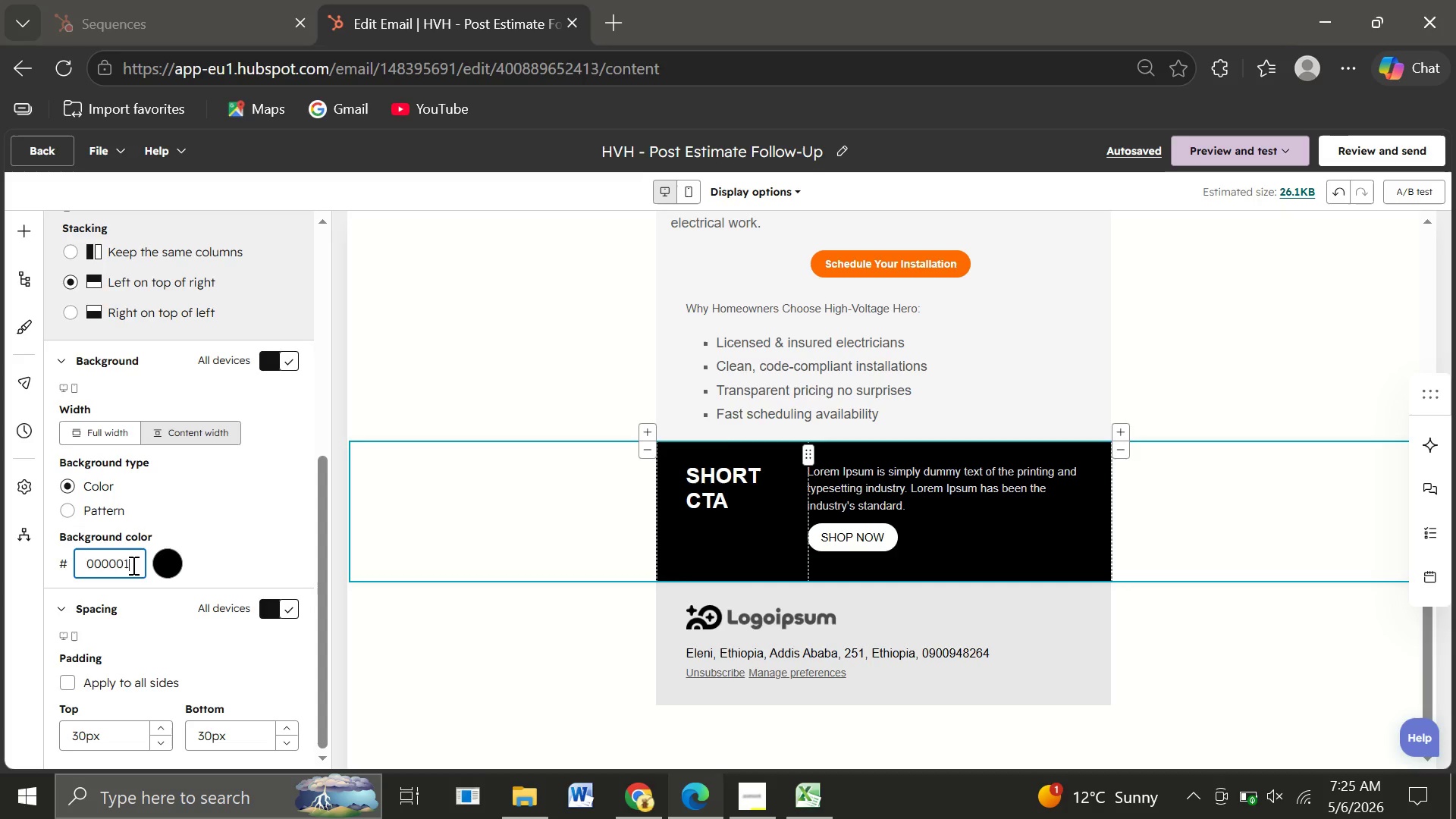 
key(Backspace)
 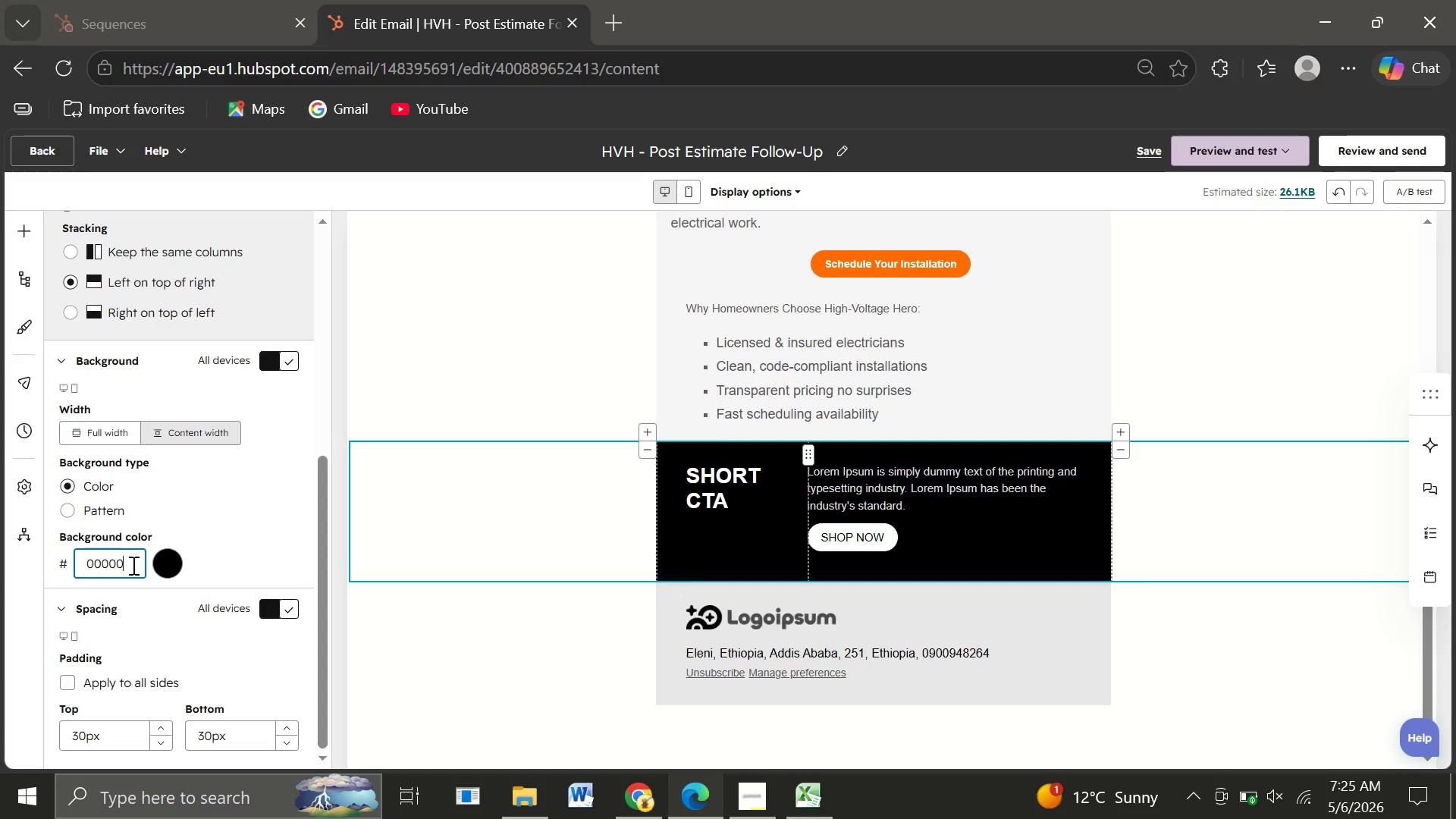 
key(Backspace)
 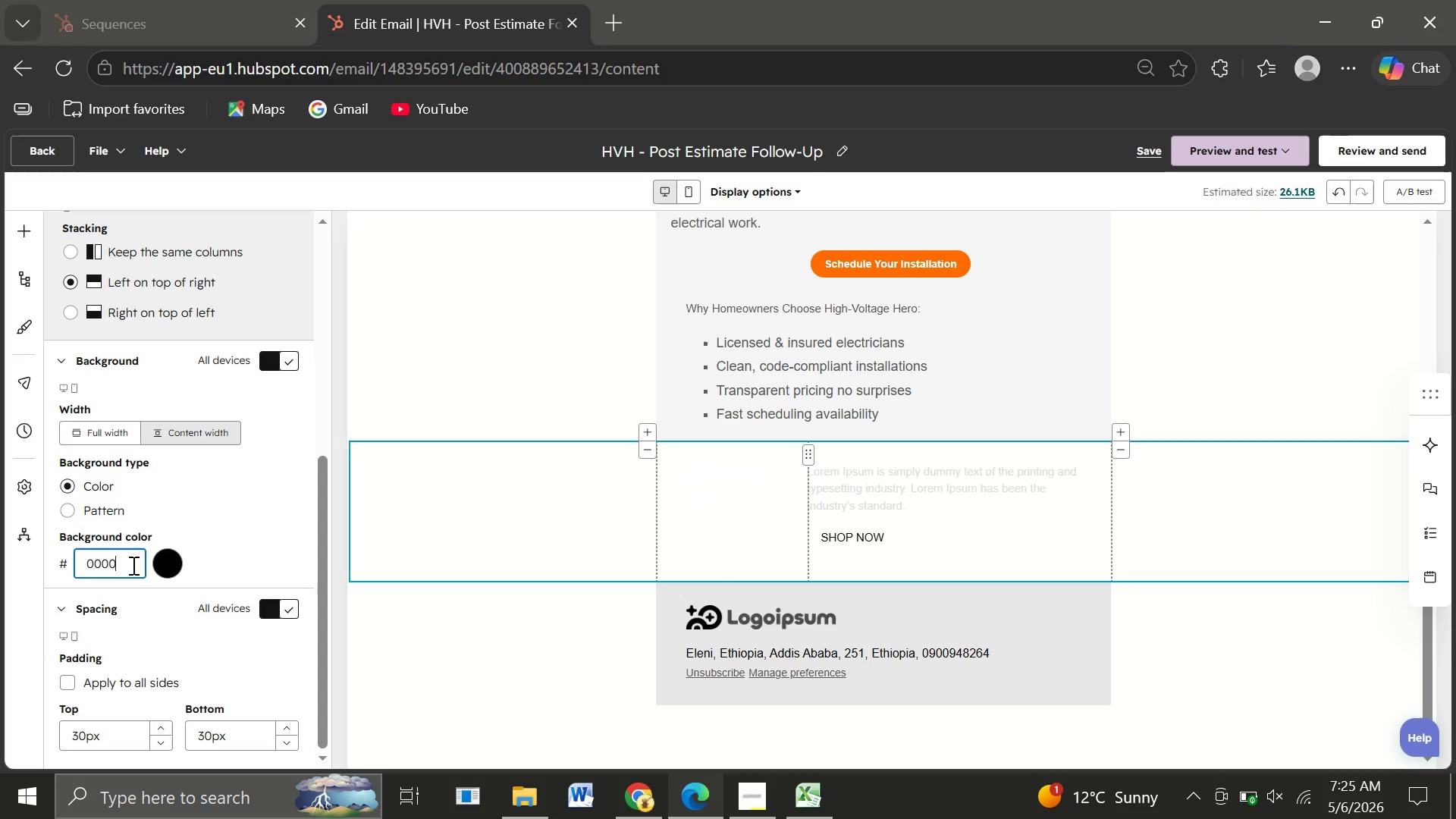 
key(Backspace)
 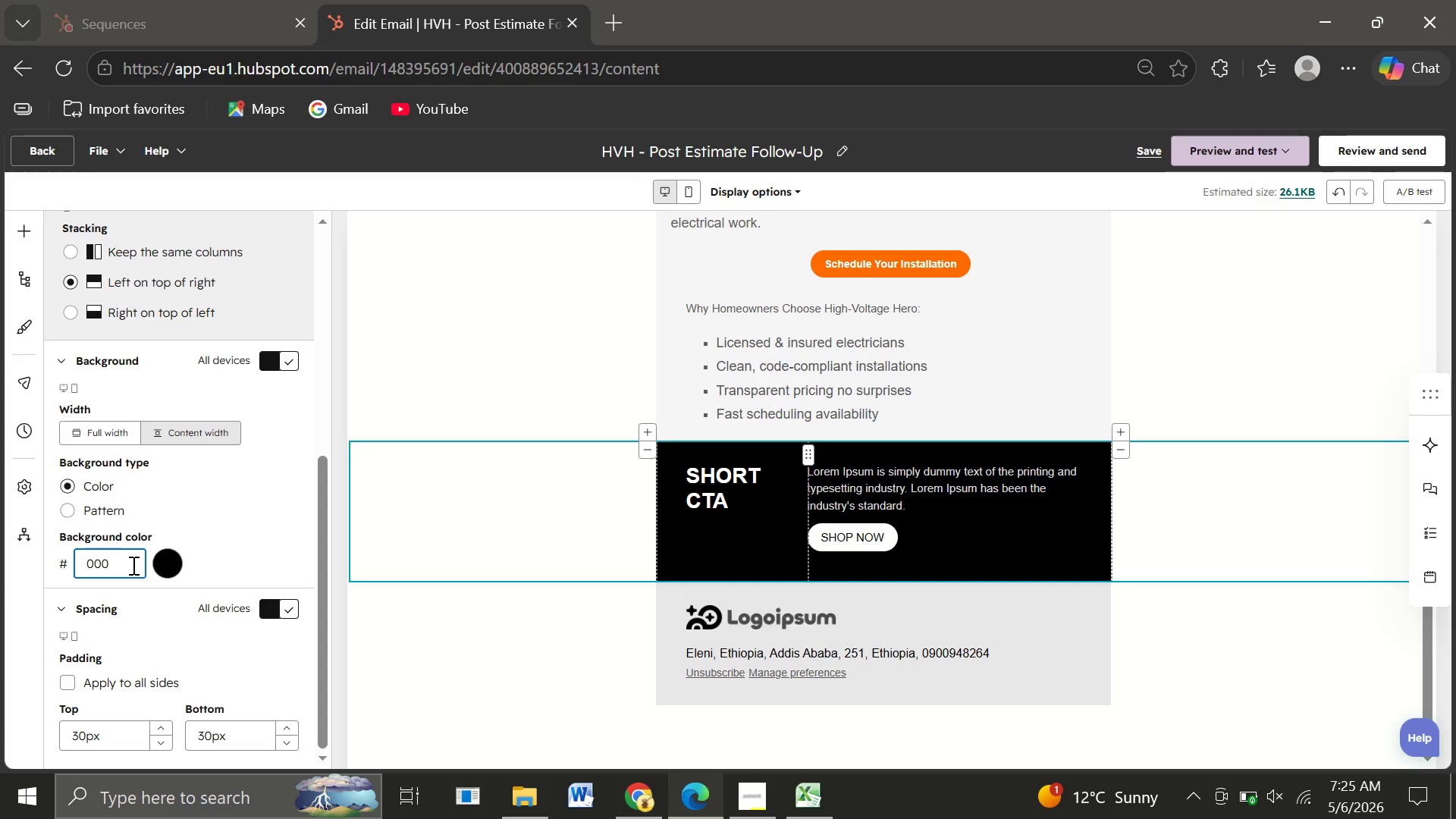 
key(Backspace)
 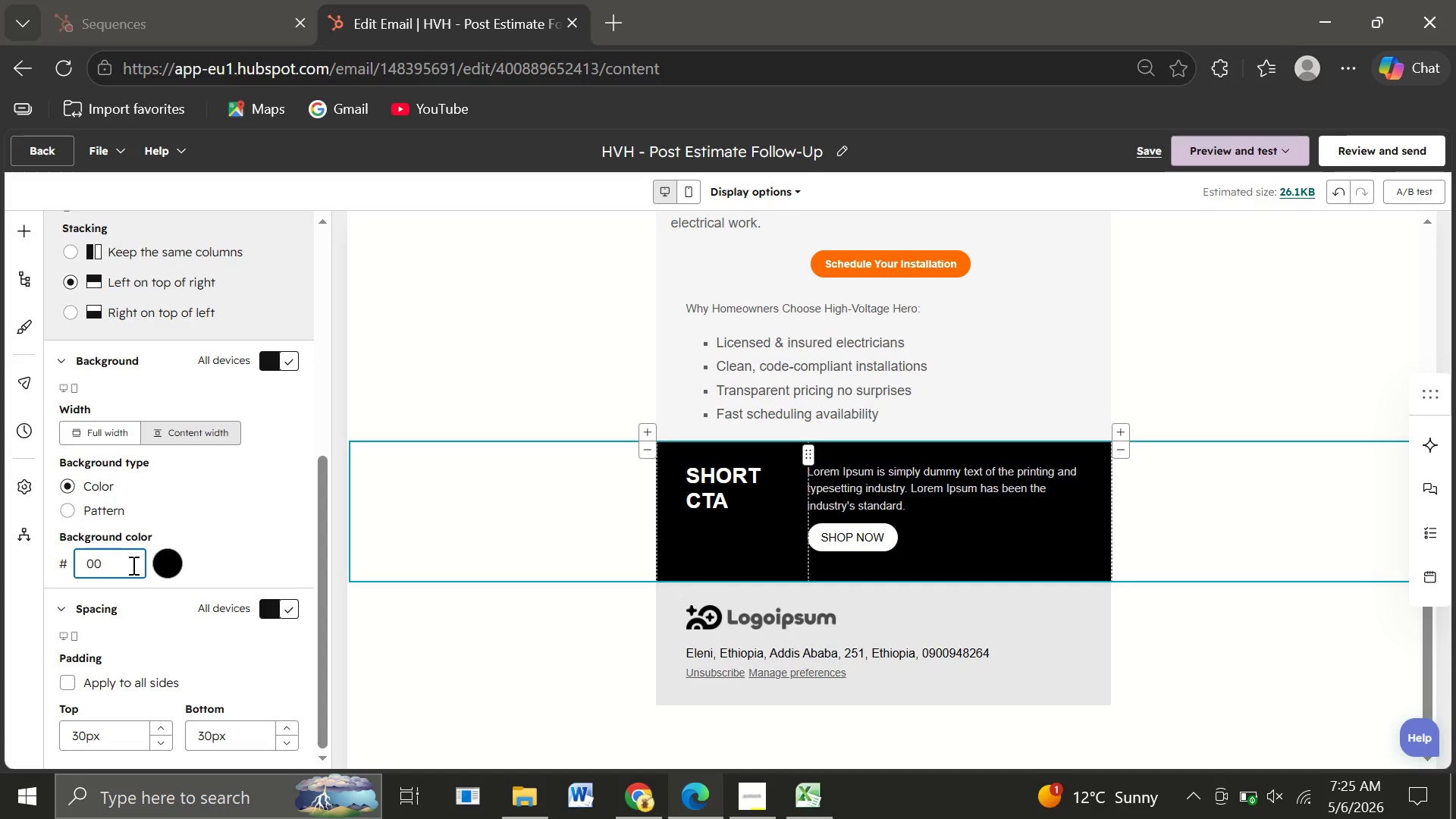 
key(Backspace)
 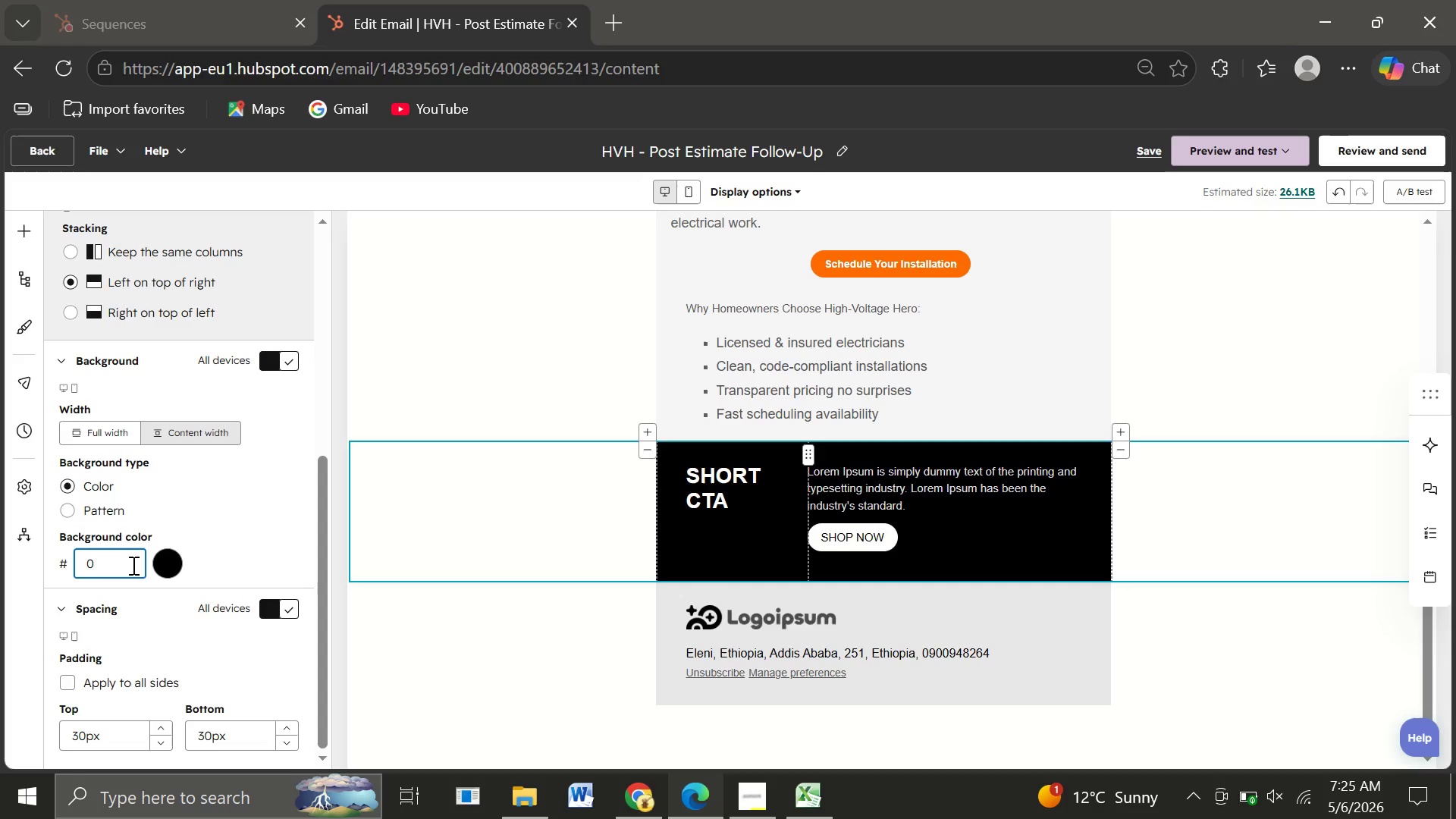 
key(Backspace)
 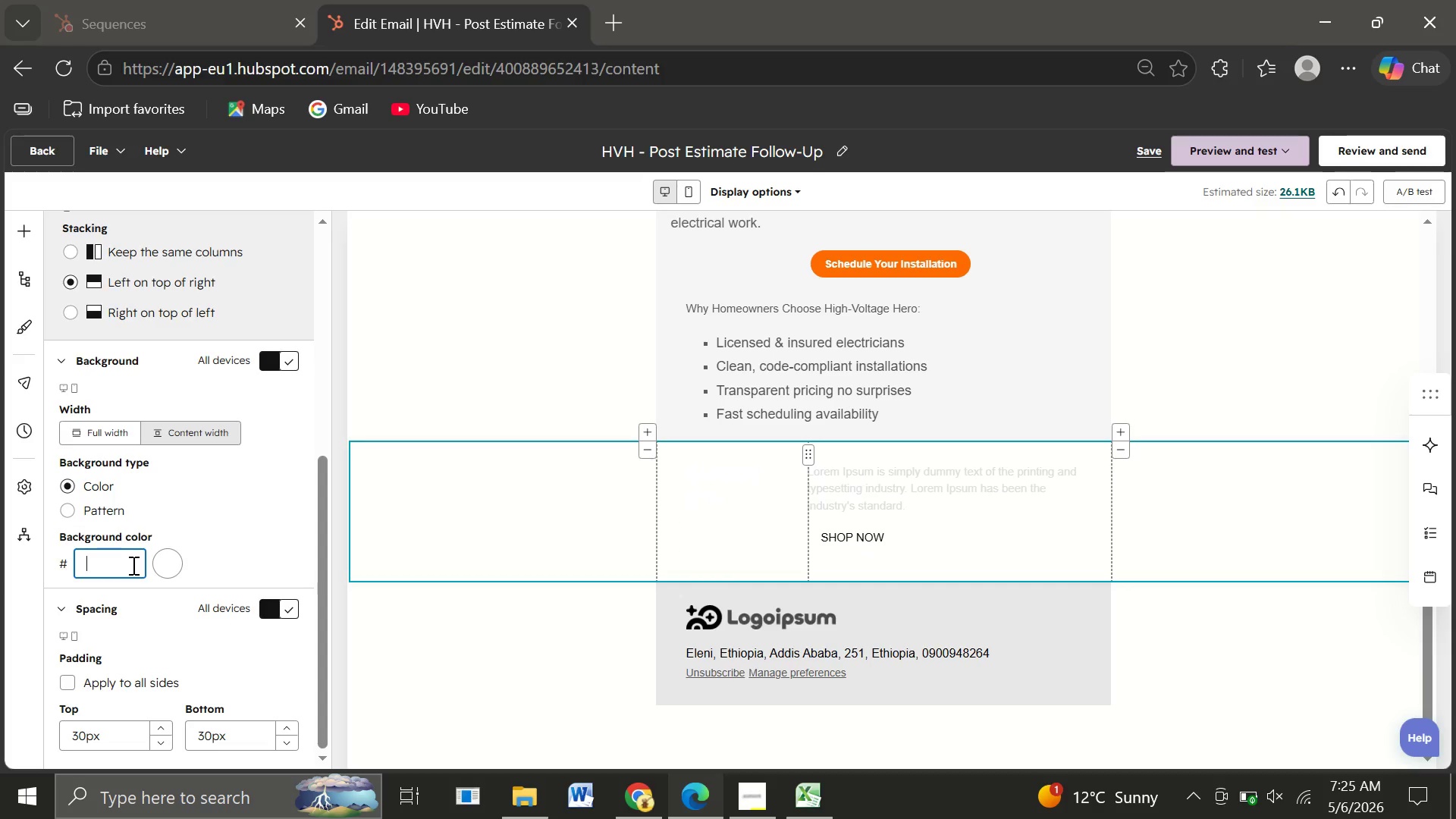 
key(Shift+F)
 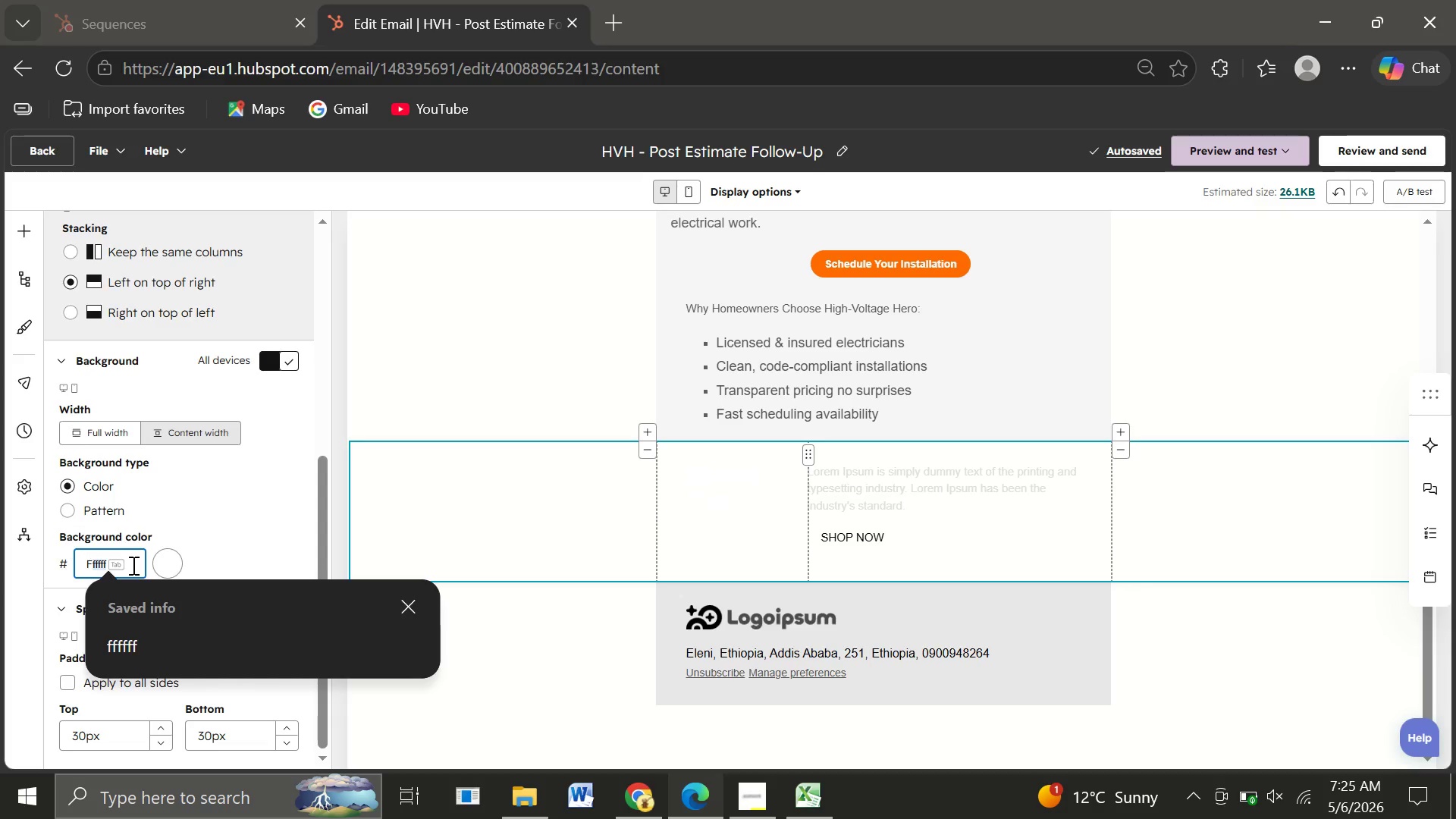 
wait(8.24)
 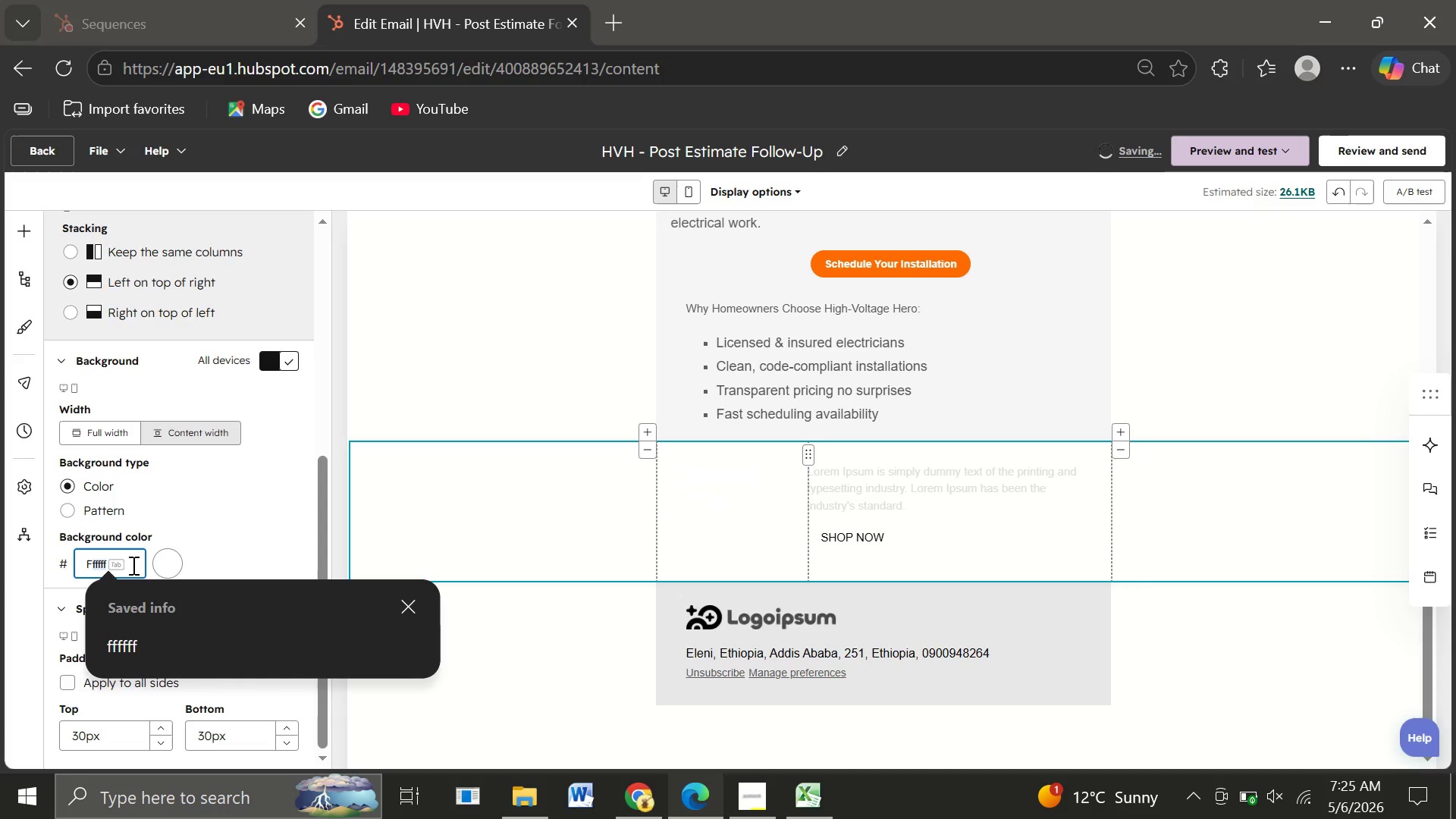 
key(Shift+F)
 